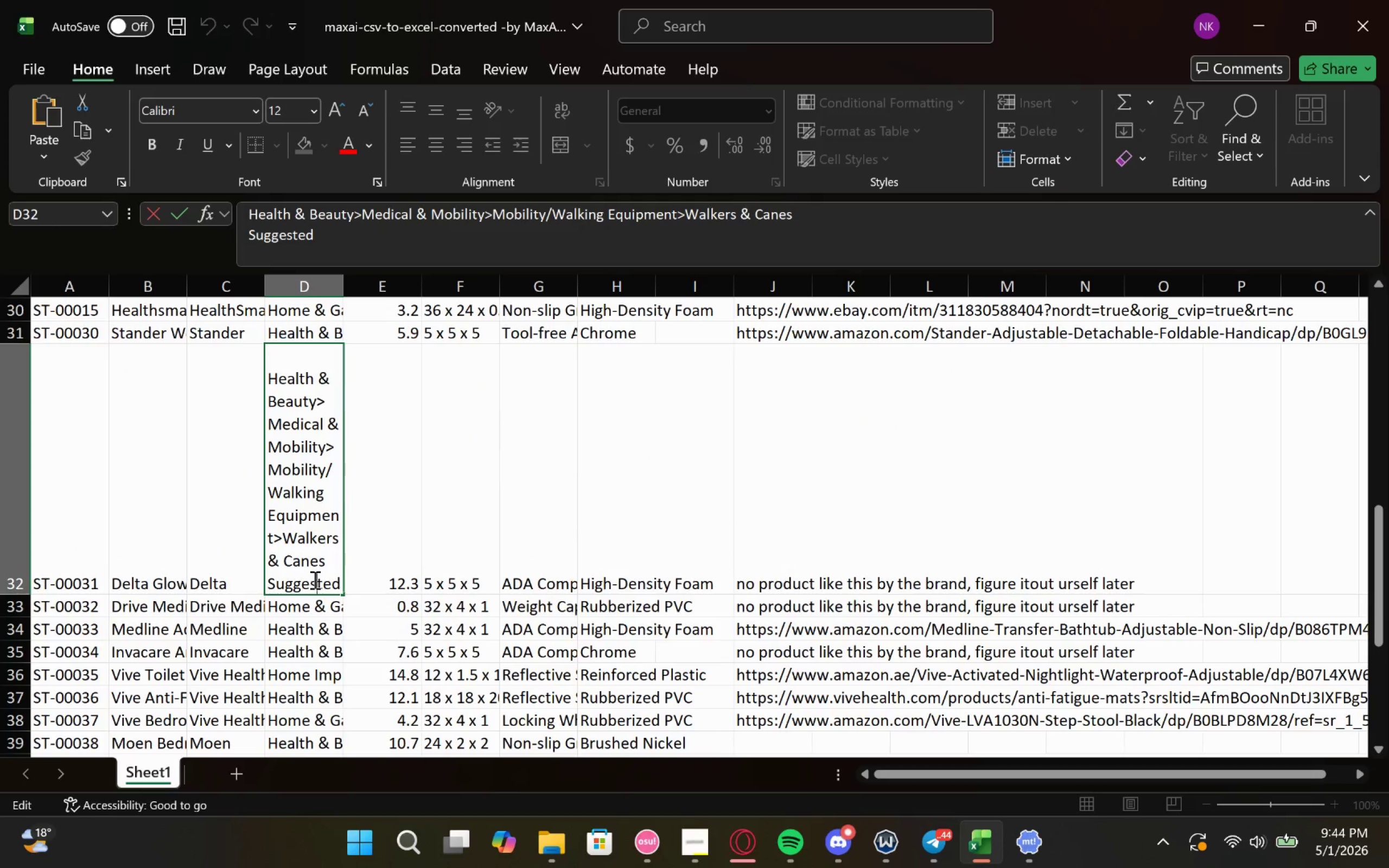 
left_click([314, 579])
 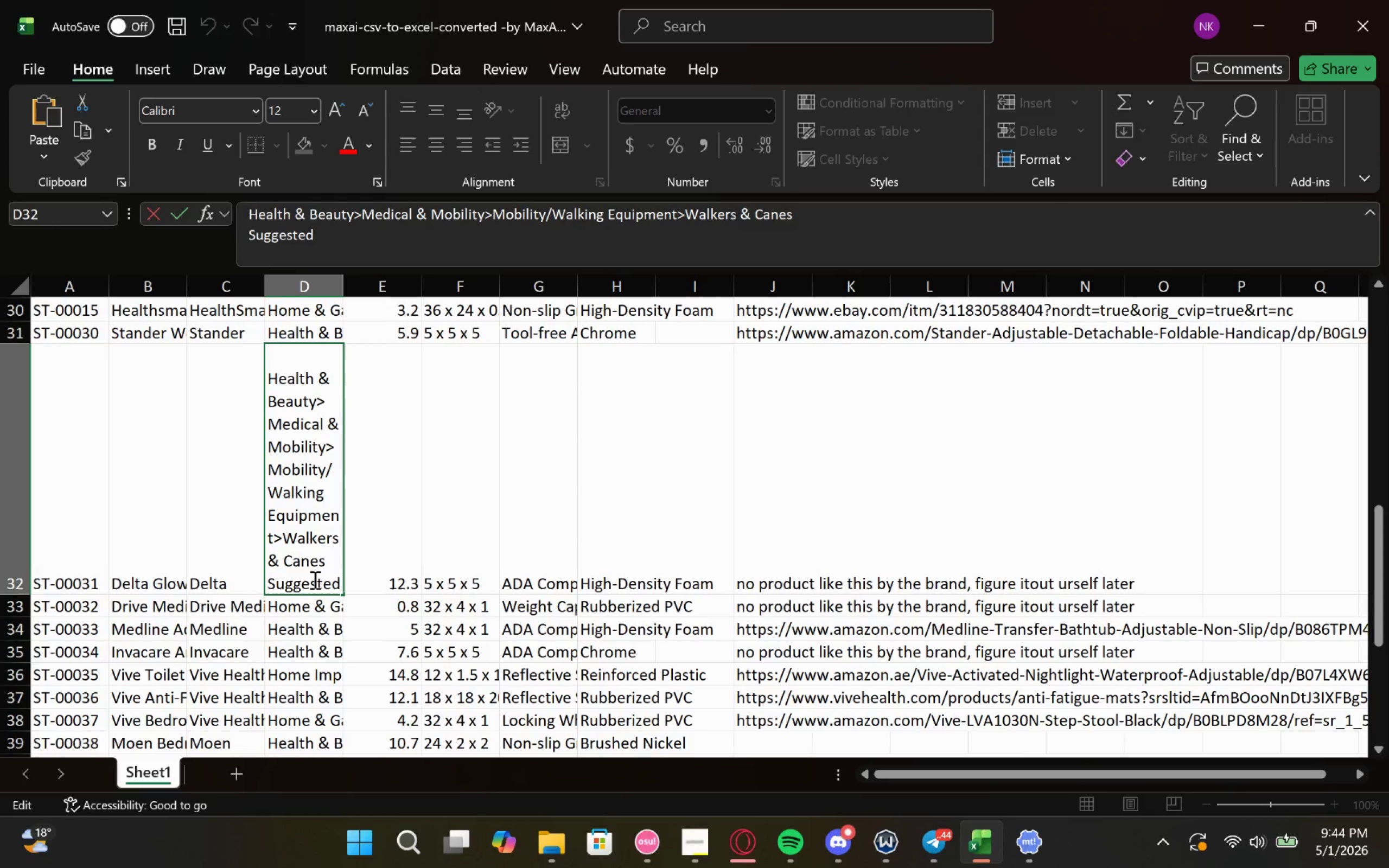 
double_click([314, 579])
 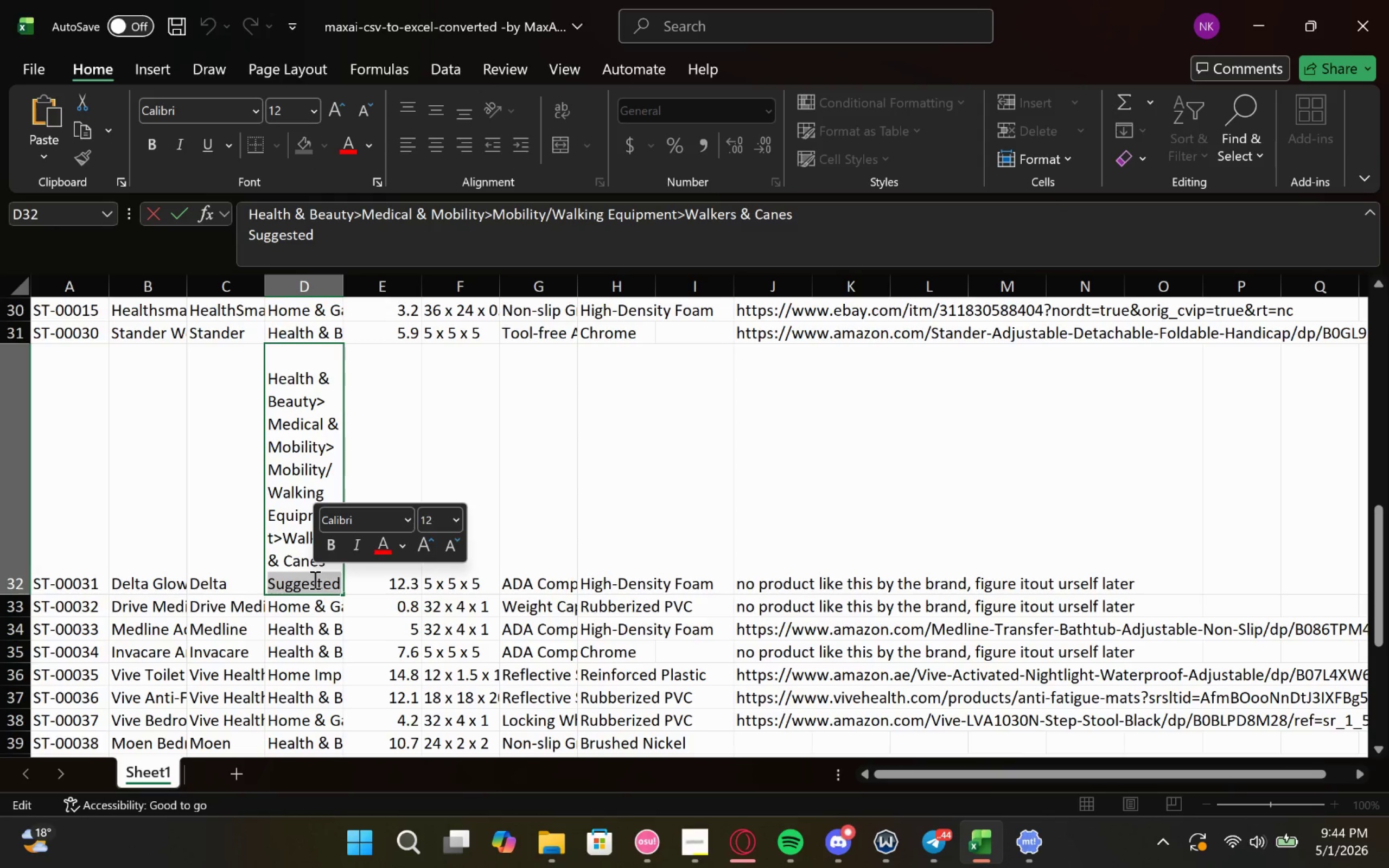 
key(Backspace)
 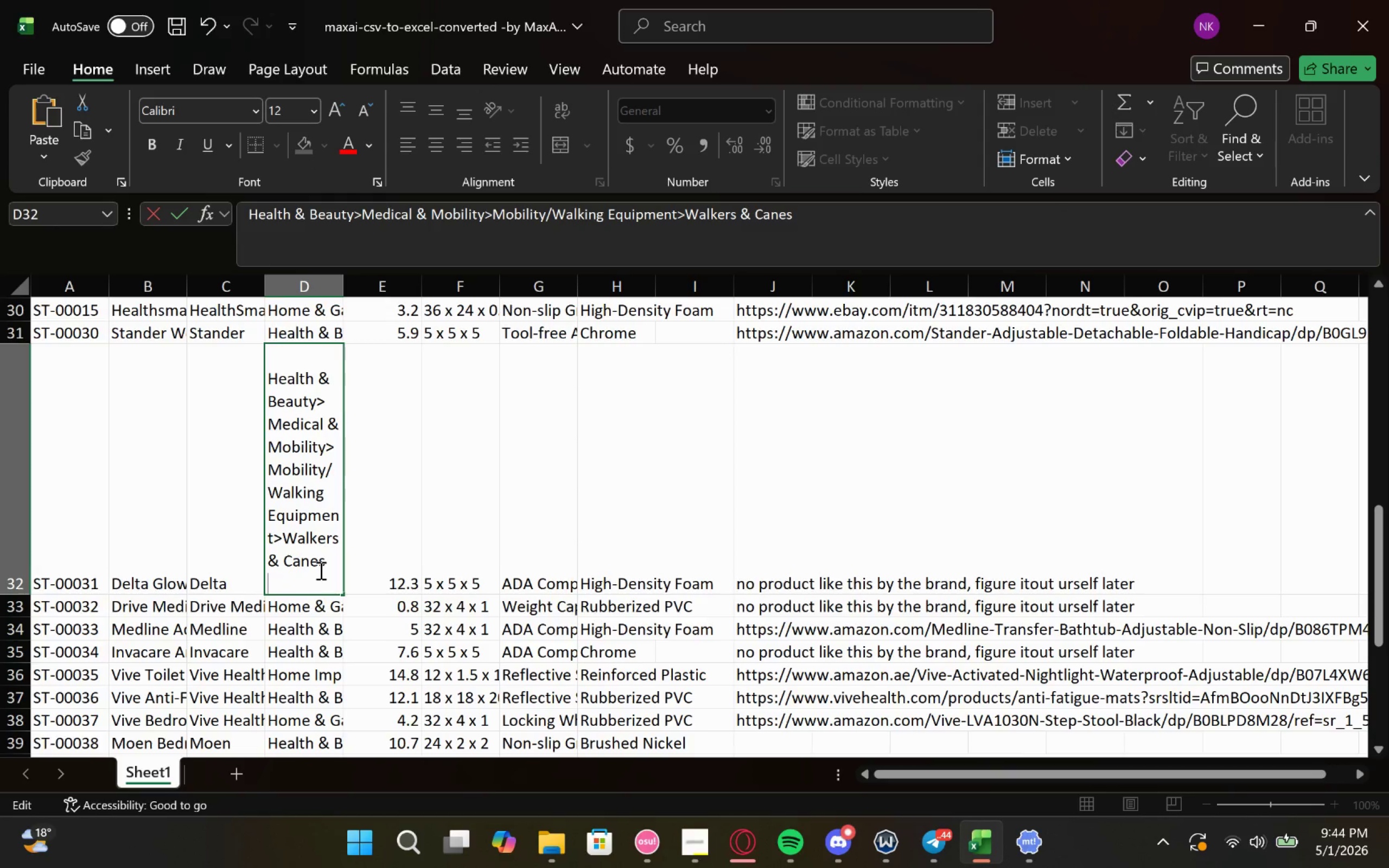 
key(Backspace)
 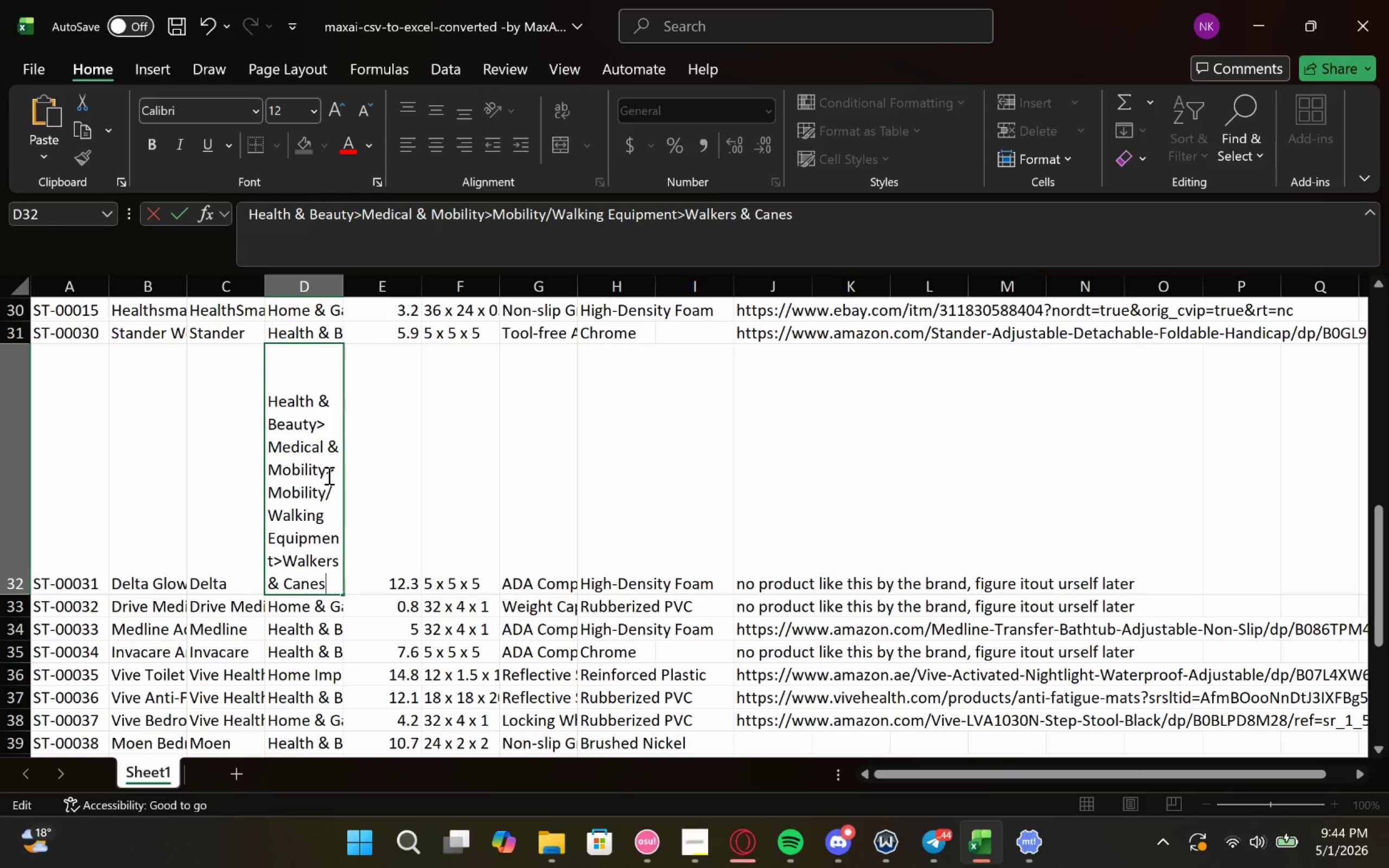 
left_click([284, 369])
 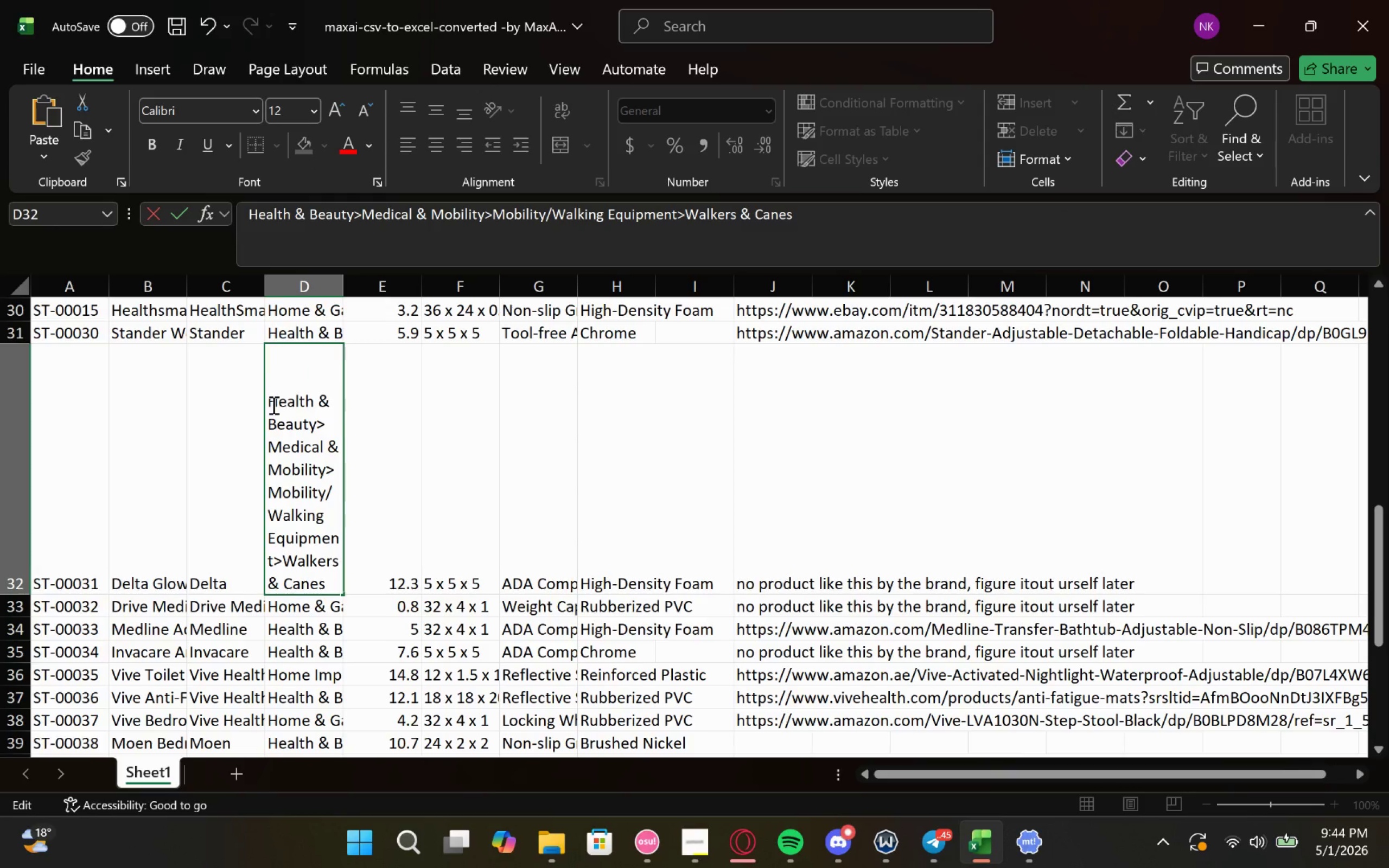 
key(Backspace)
 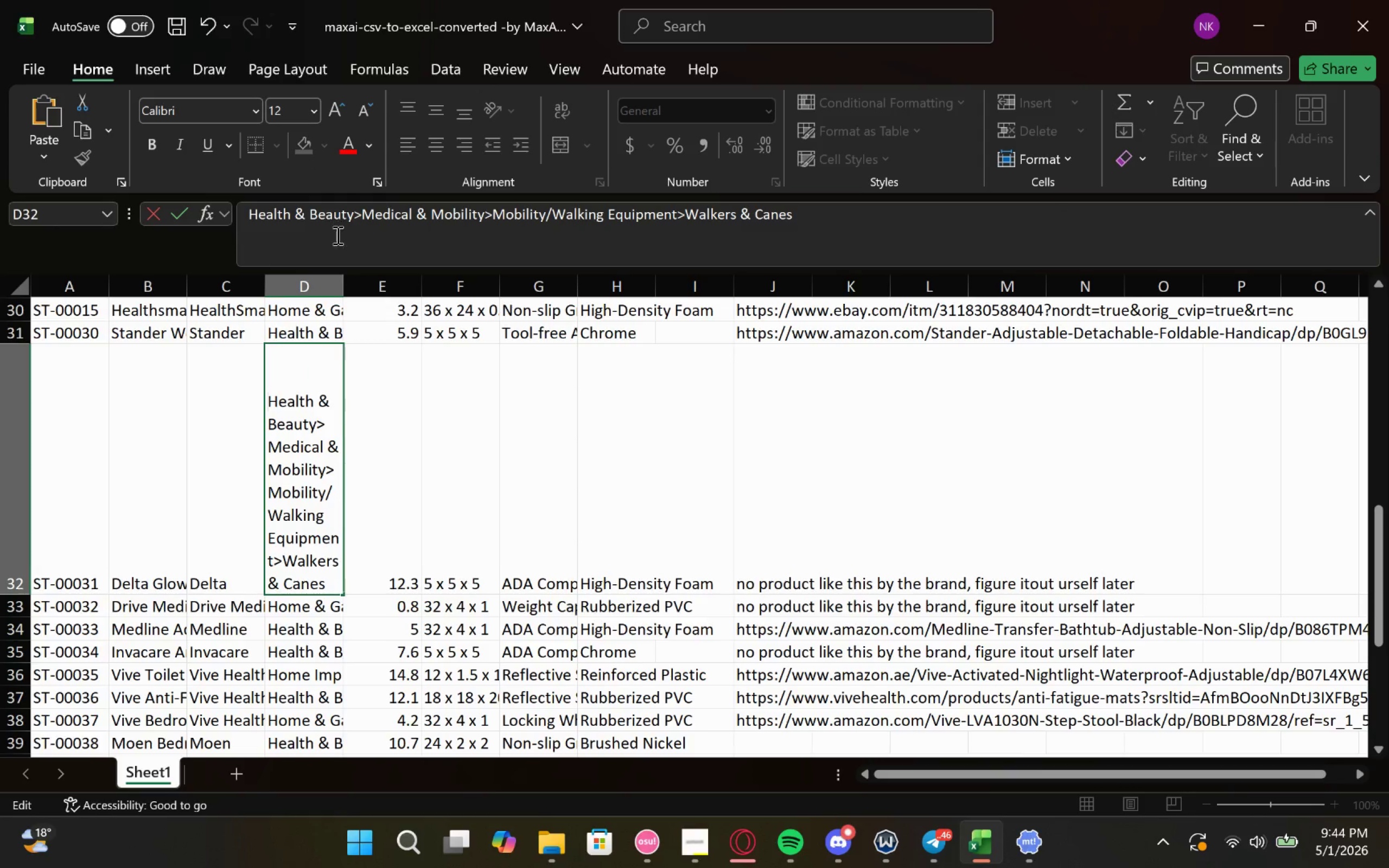 
left_click([422, 420])
 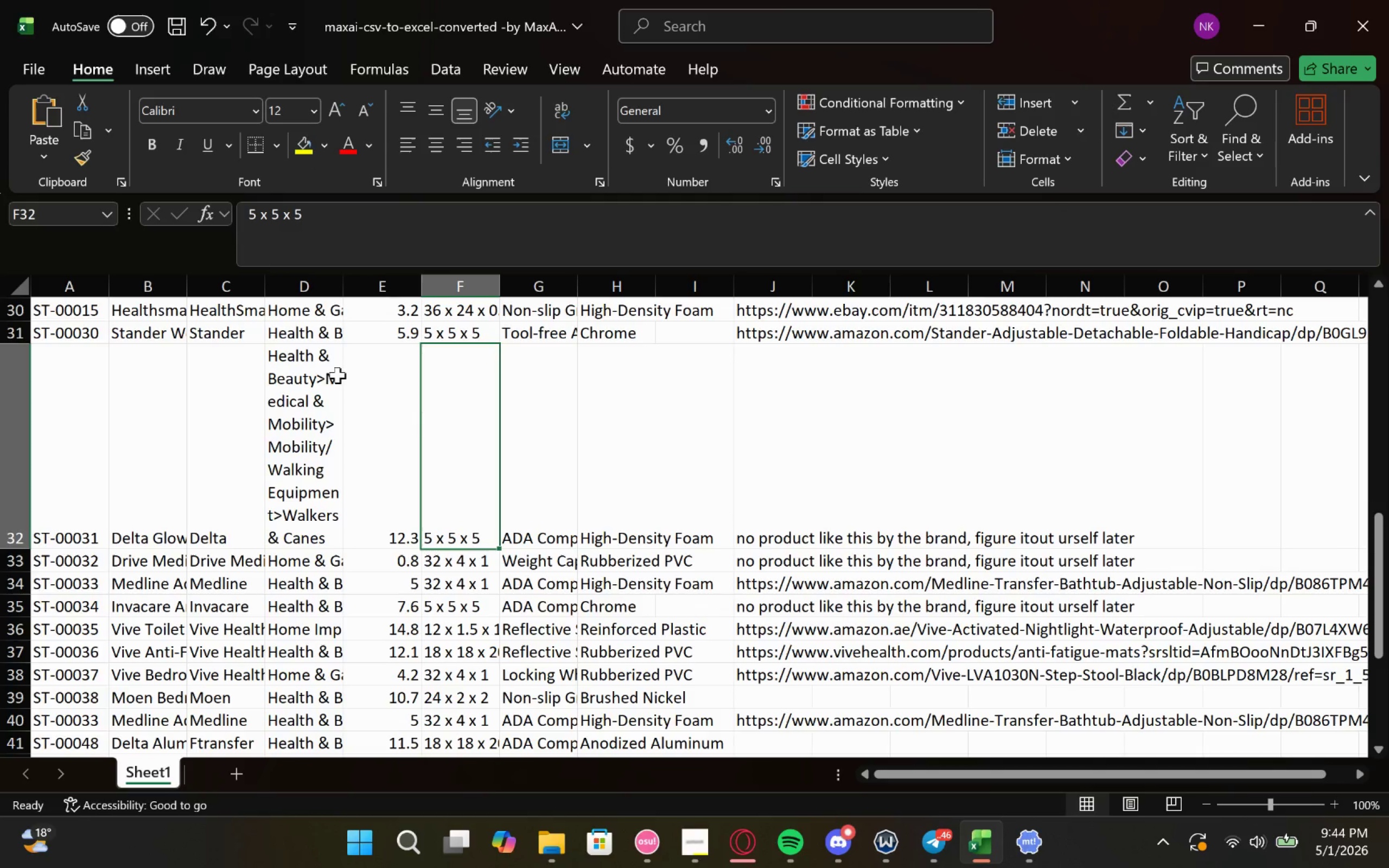 
left_click([334, 375])
 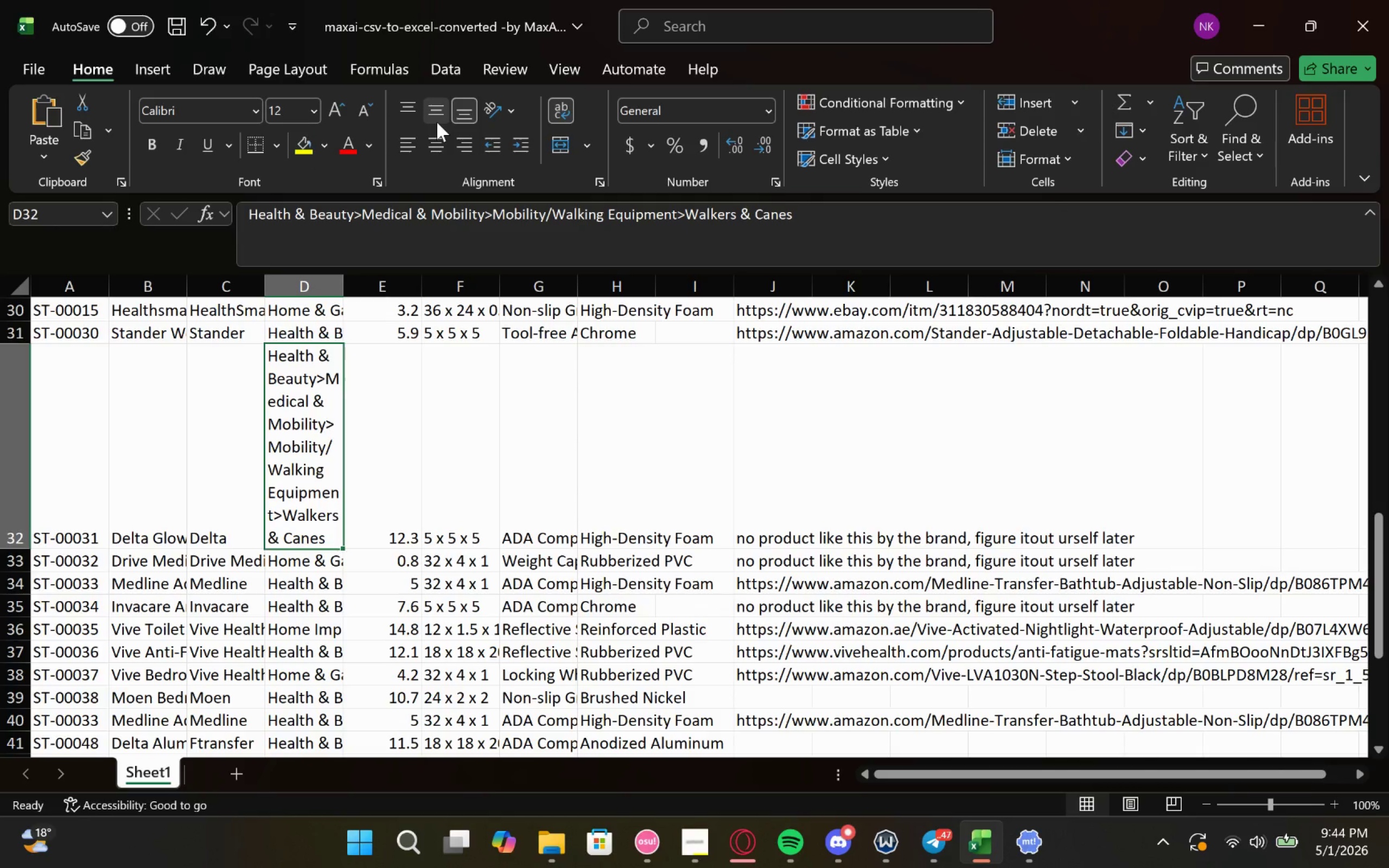 
left_click([564, 109])
 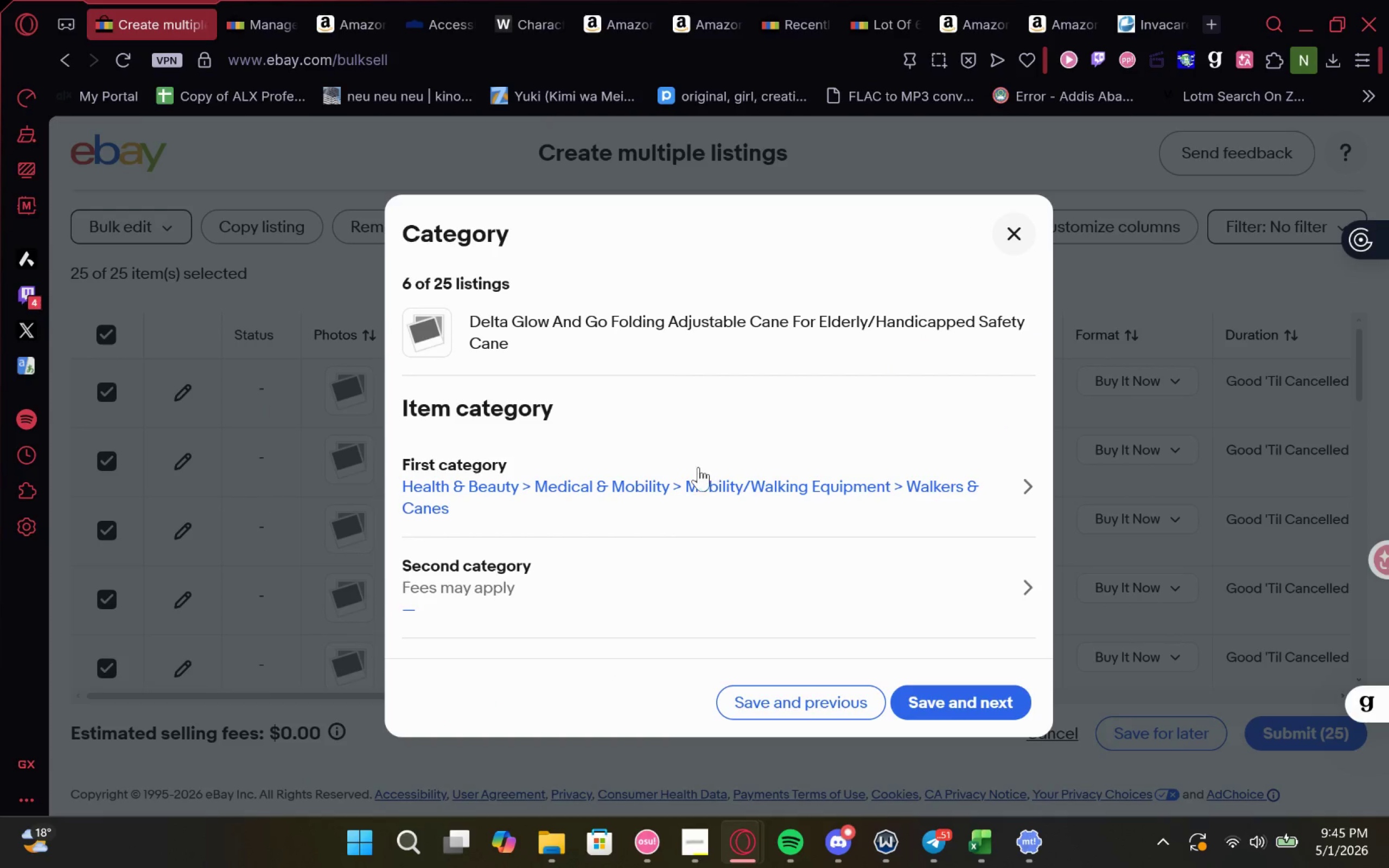 
wait(6.04)
 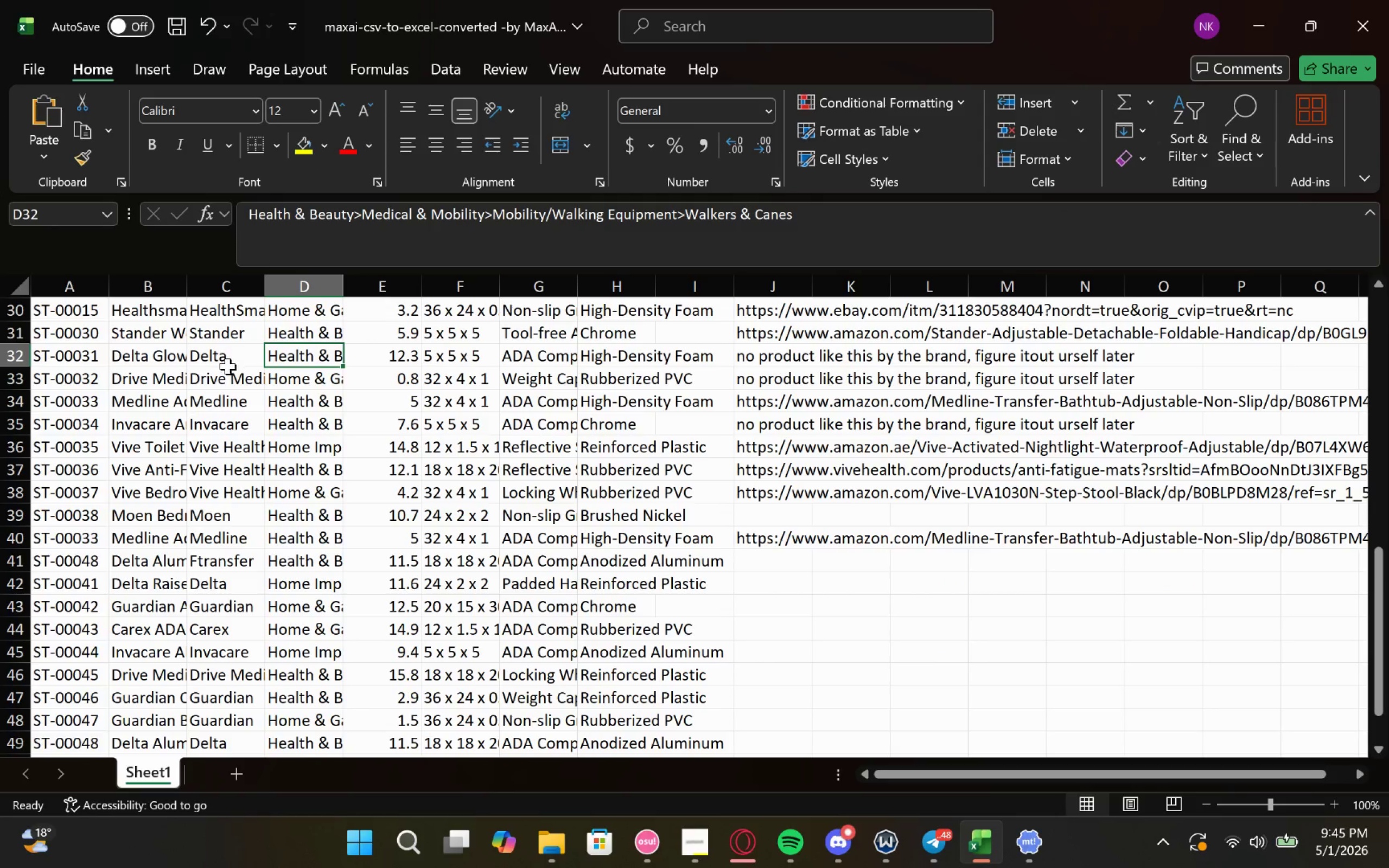 
left_click([942, 695])
 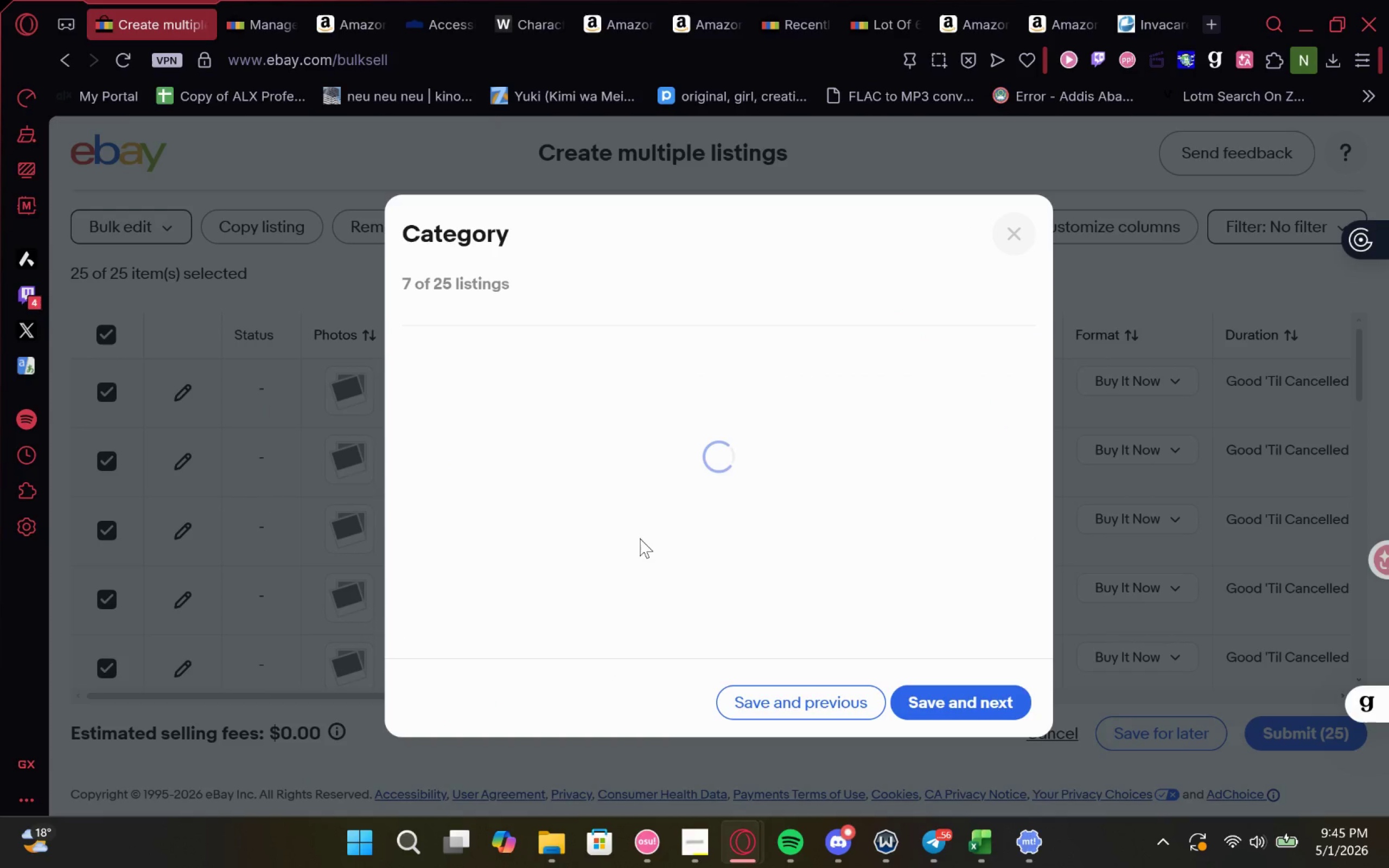 
wait(8.38)
 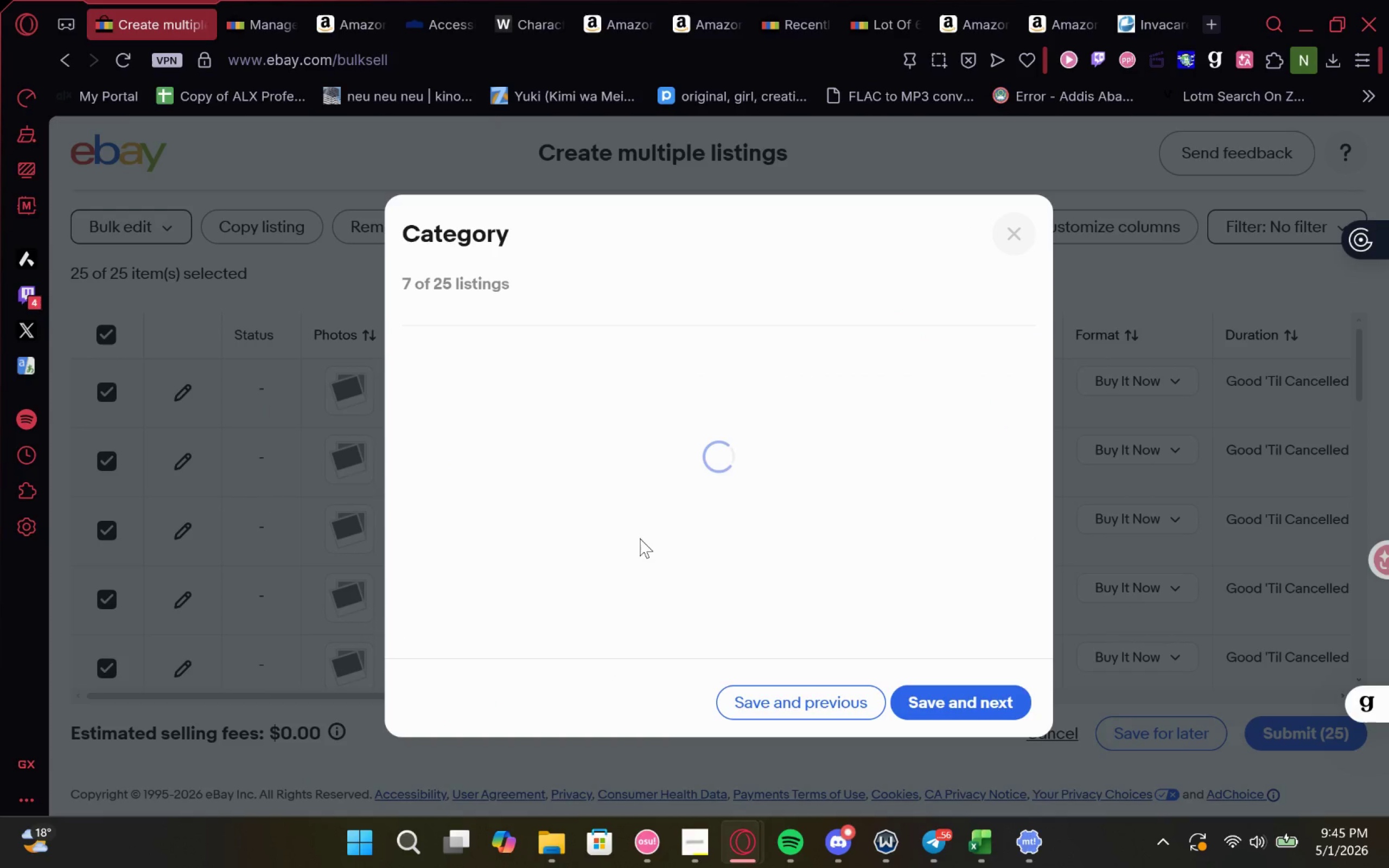 
left_click([649, 493])
 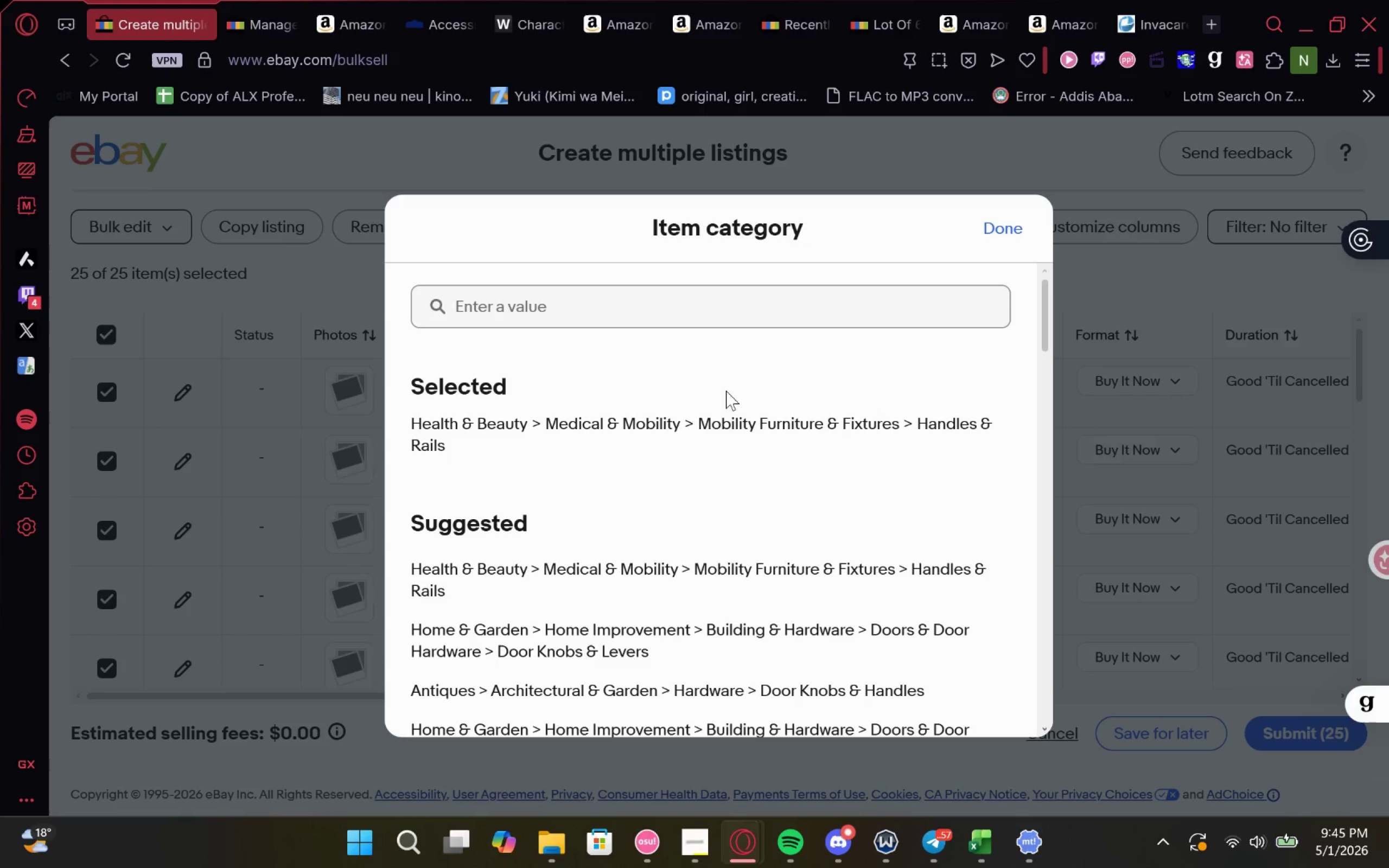 
left_click([984, 229])
 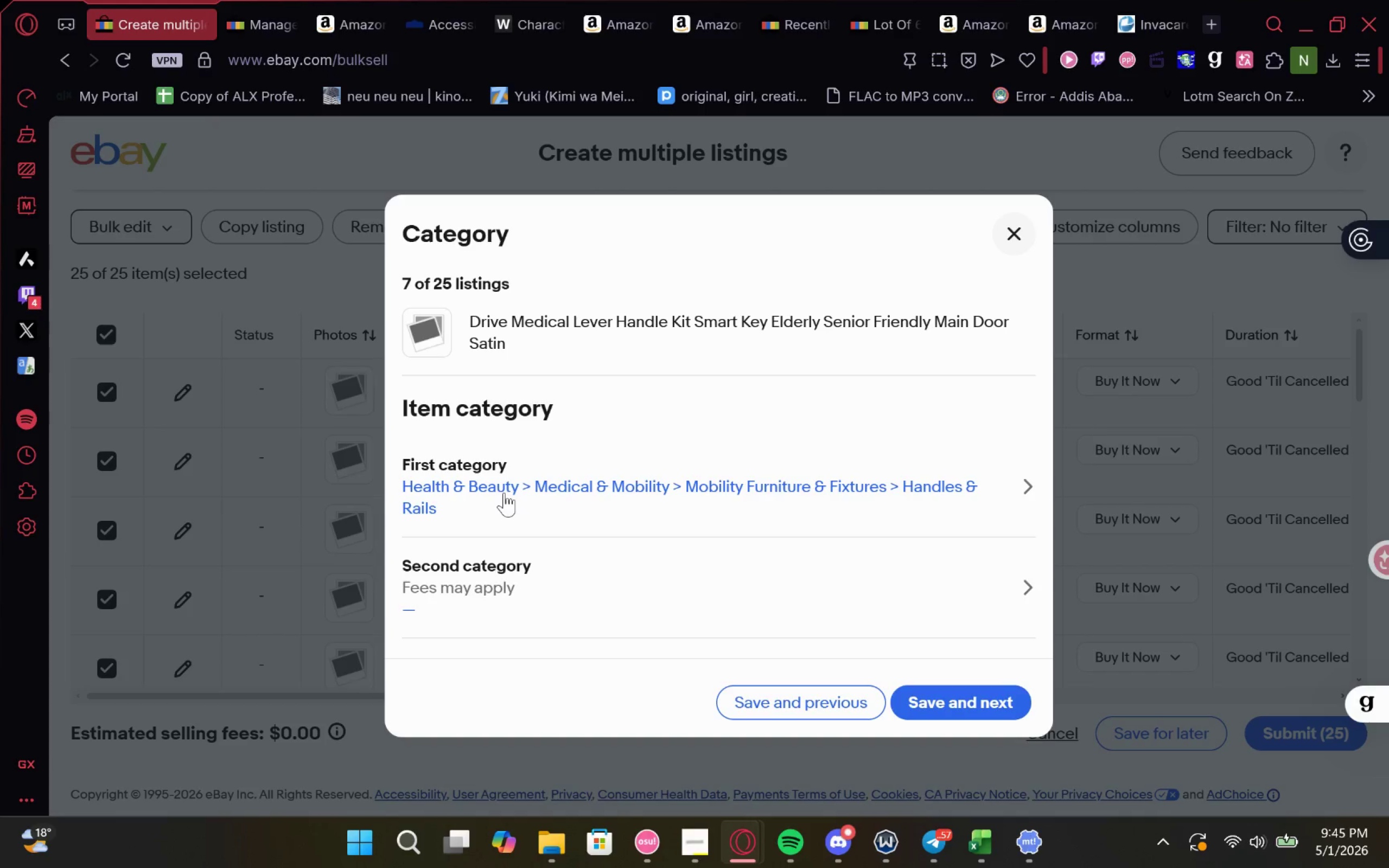 
left_click_drag(start_coordinate=[525, 508], to_coordinate=[397, 495])
 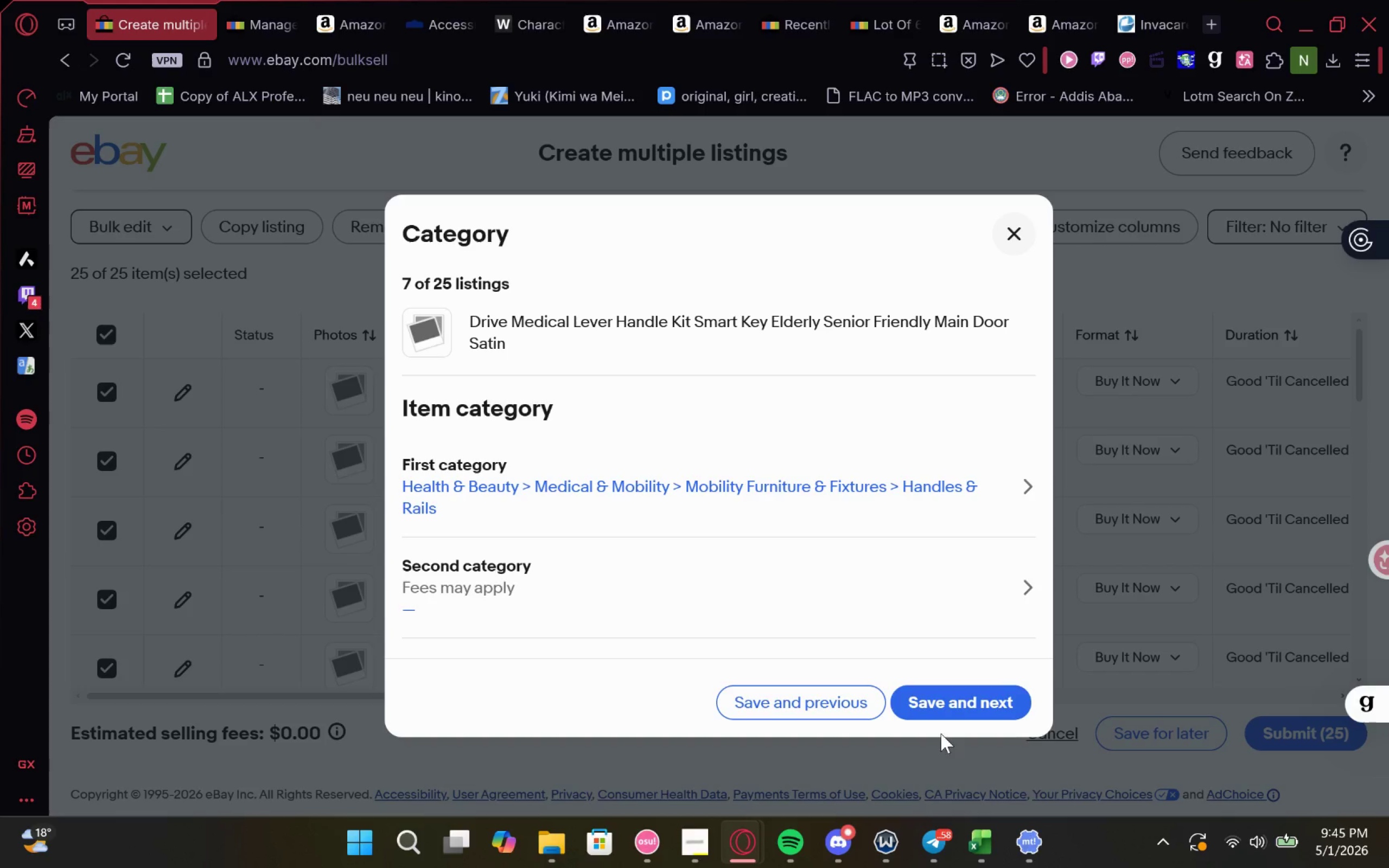 
left_click([791, 510])
 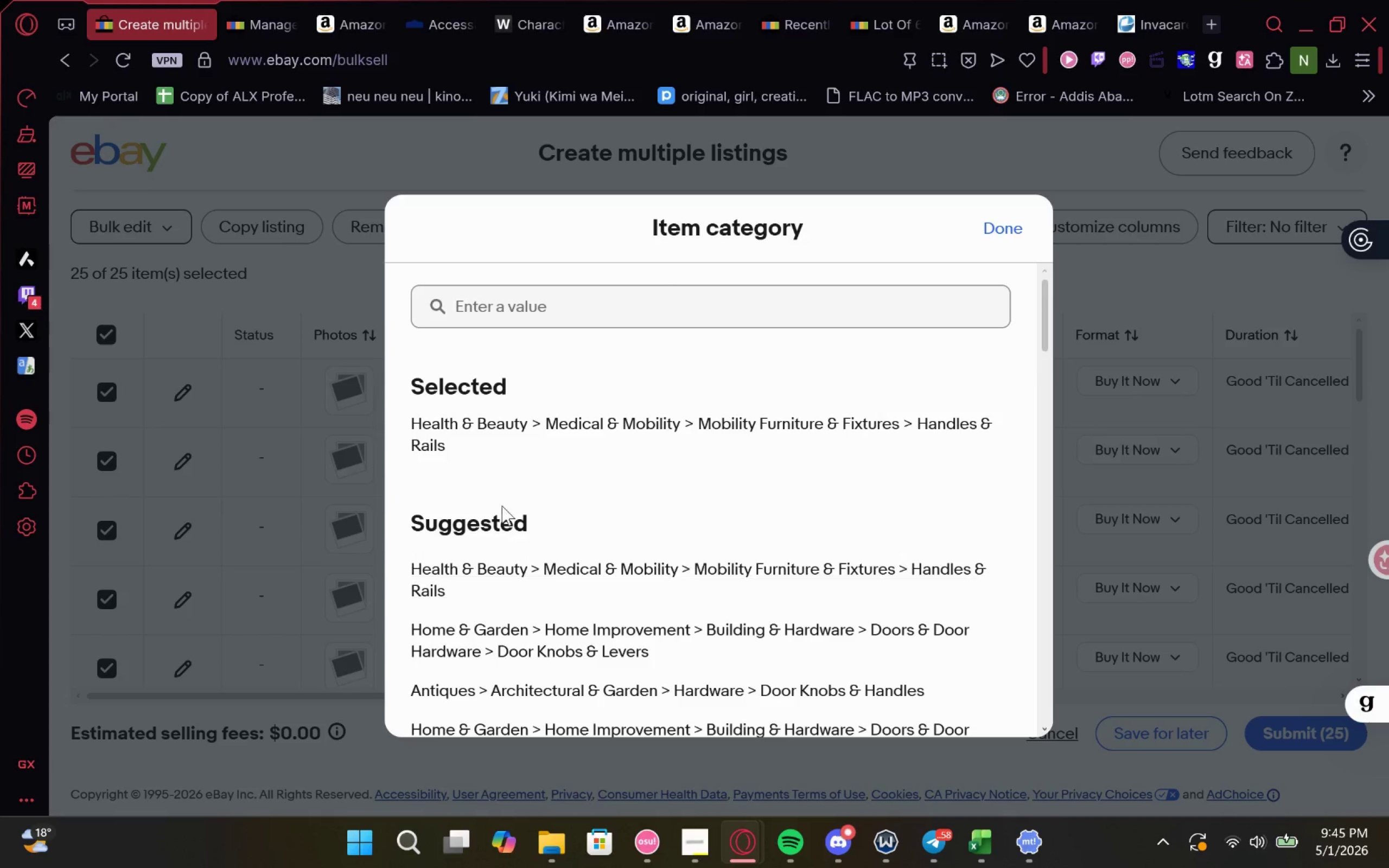 
left_click_drag(start_coordinate=[495, 464], to_coordinate=[410, 416])
 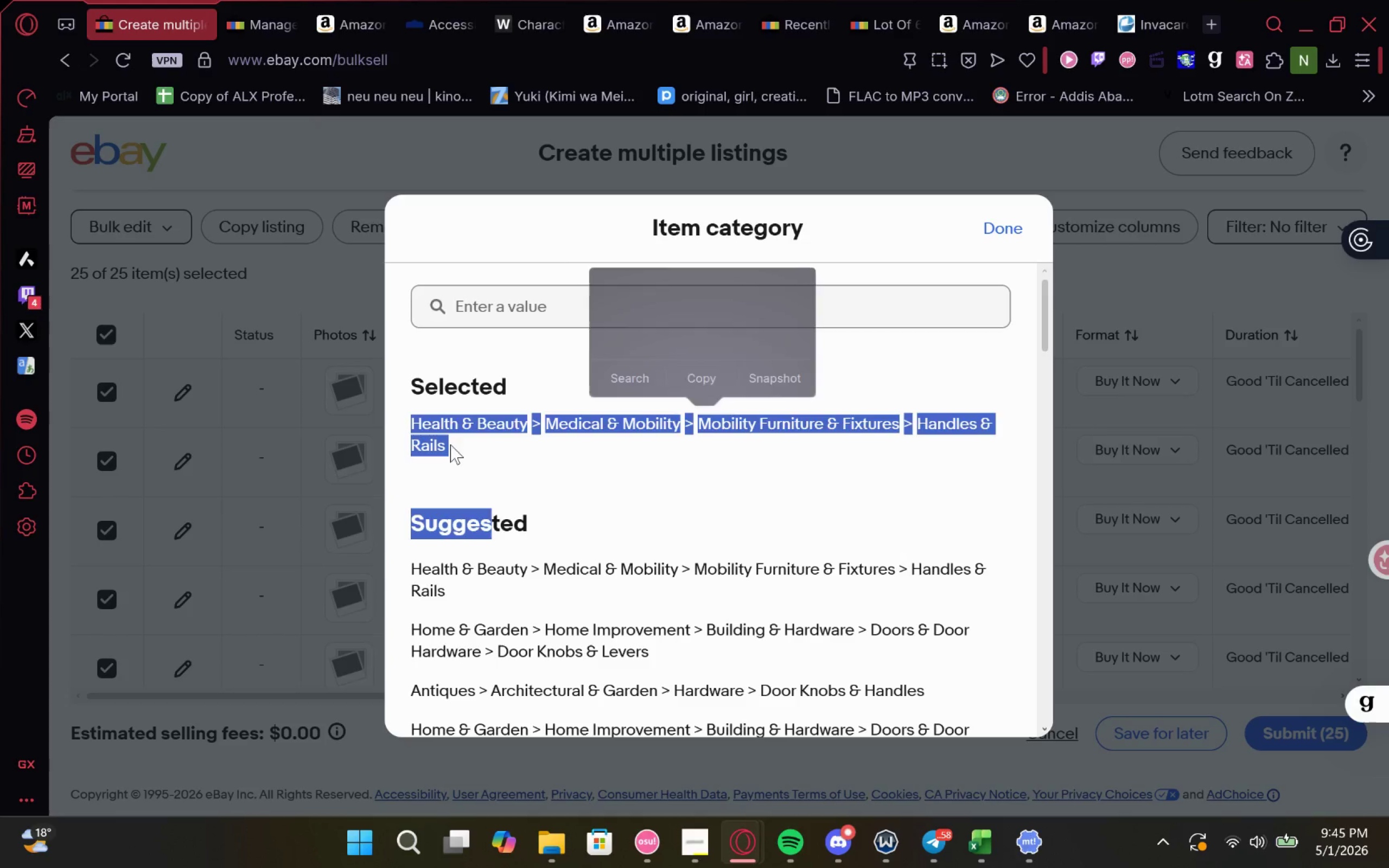 
left_click([466, 450])
 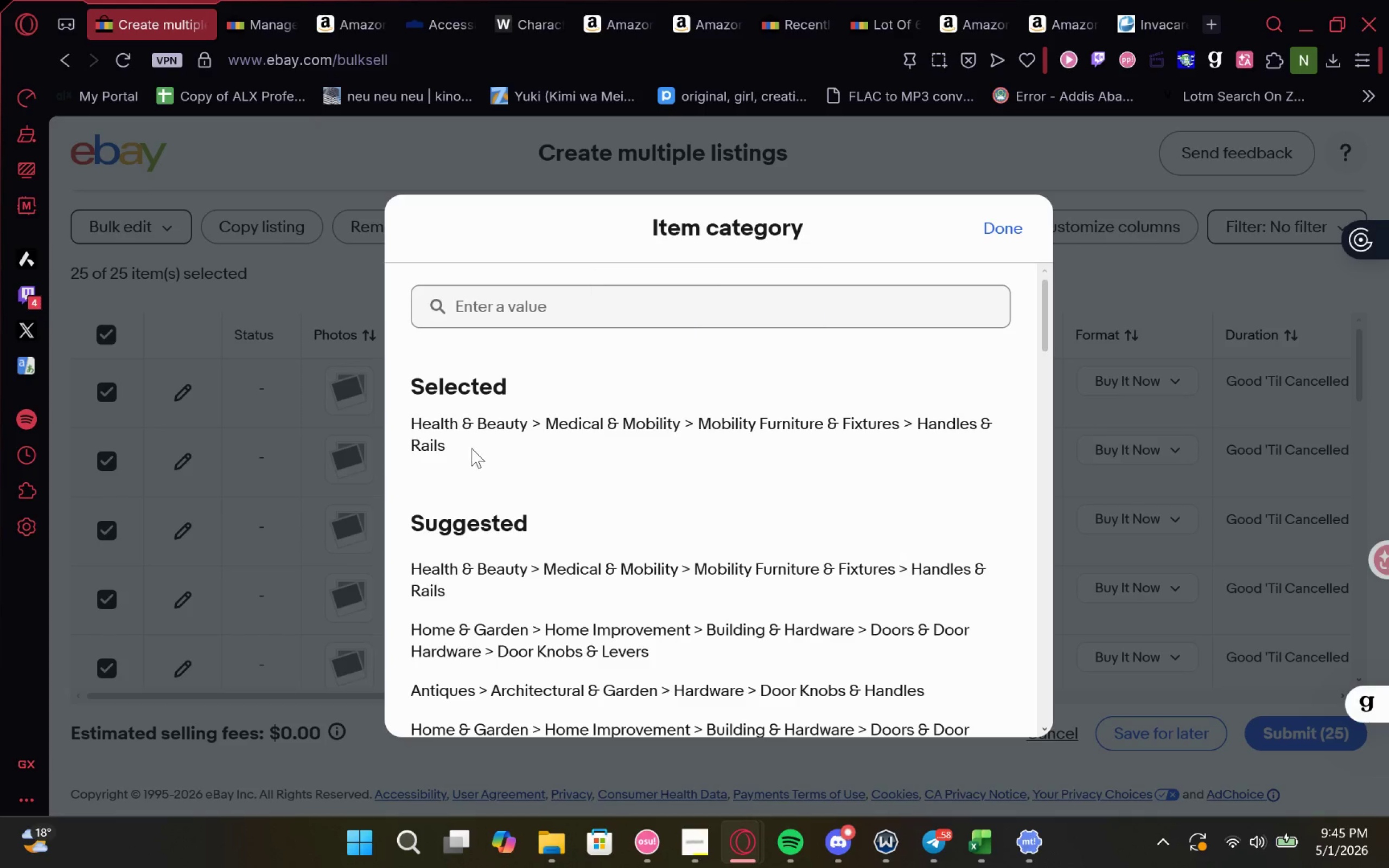 
left_click_drag(start_coordinate=[472, 446], to_coordinate=[405, 424])
 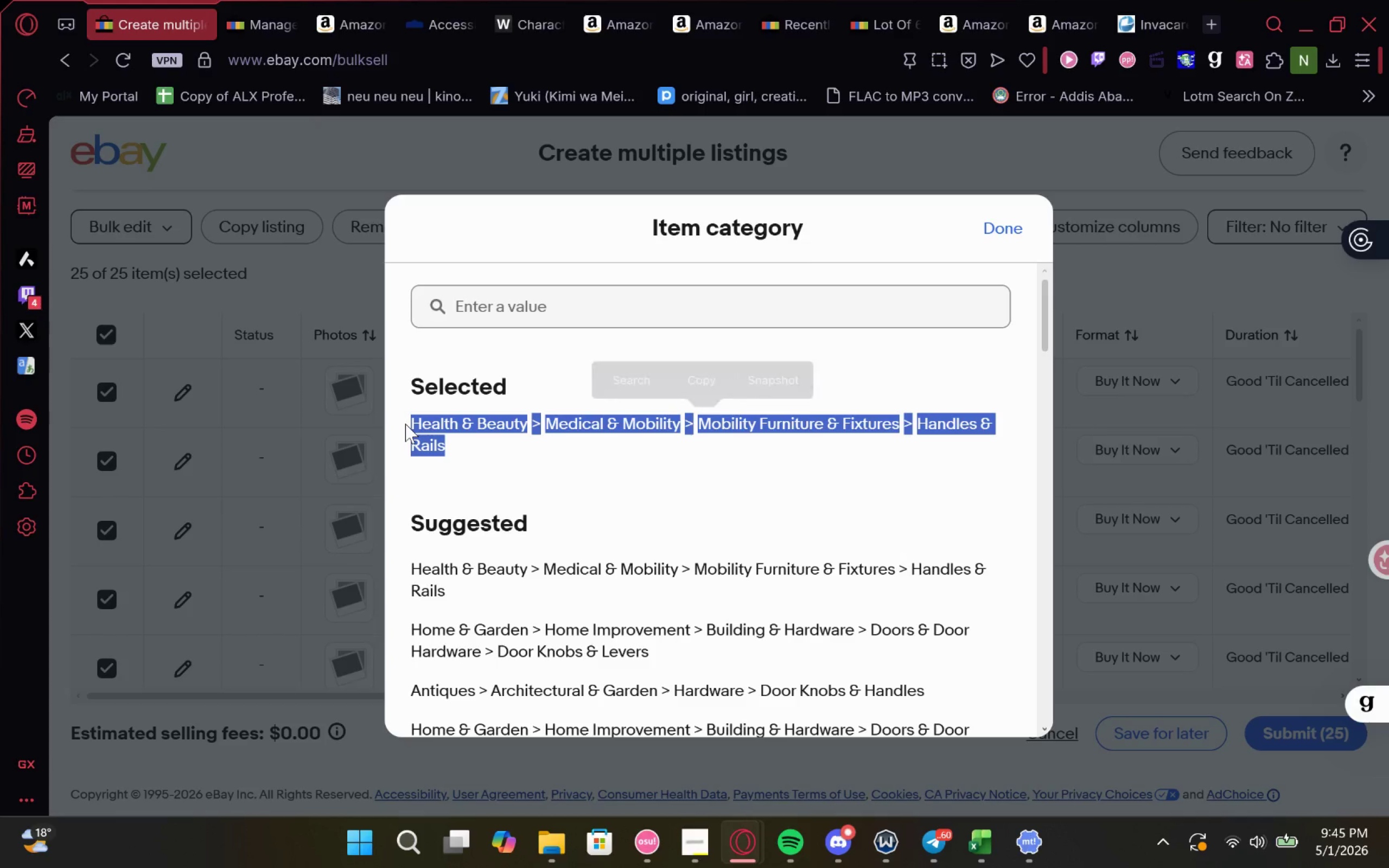 
key(Control+C)
 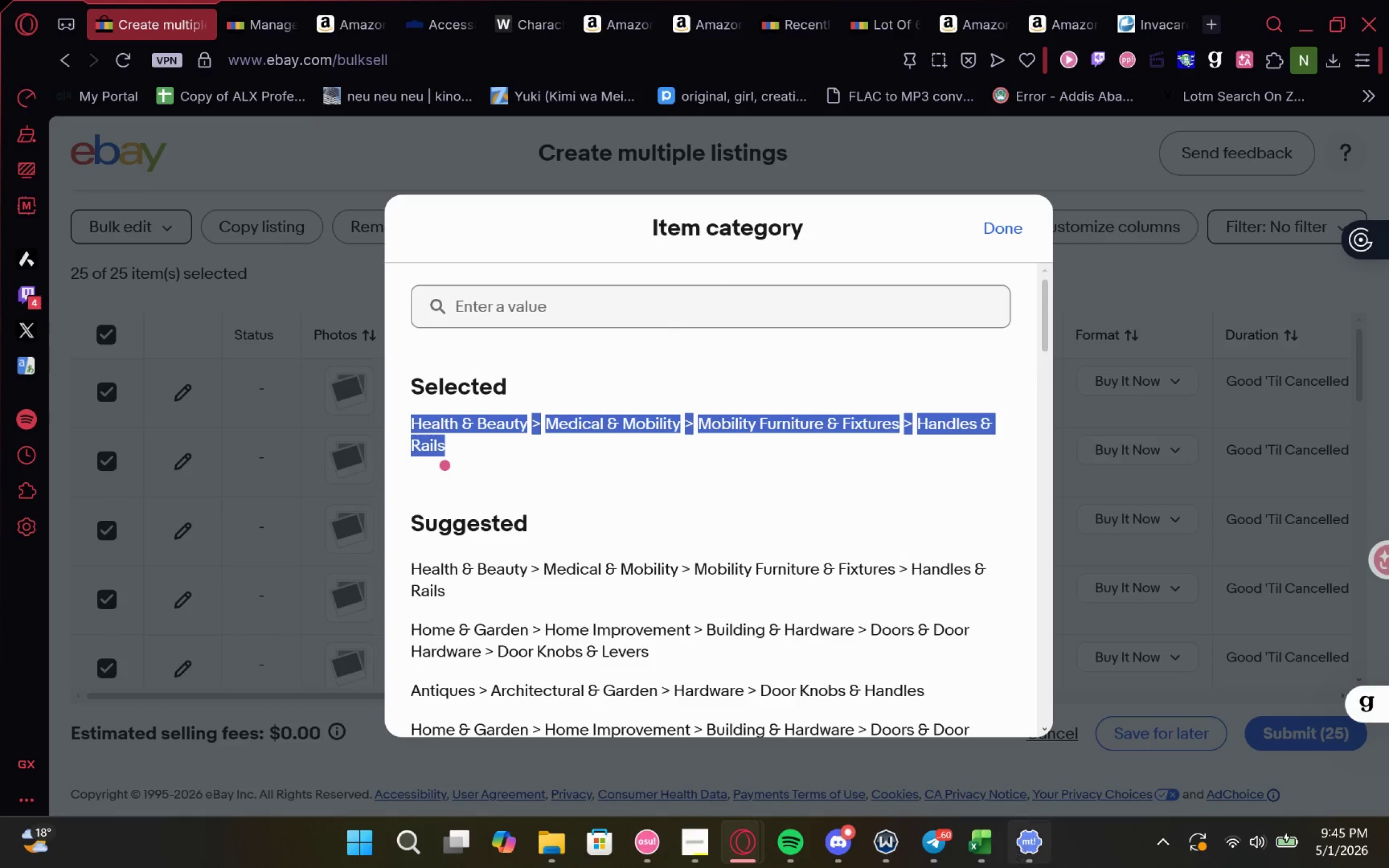 
key(Control+C)
 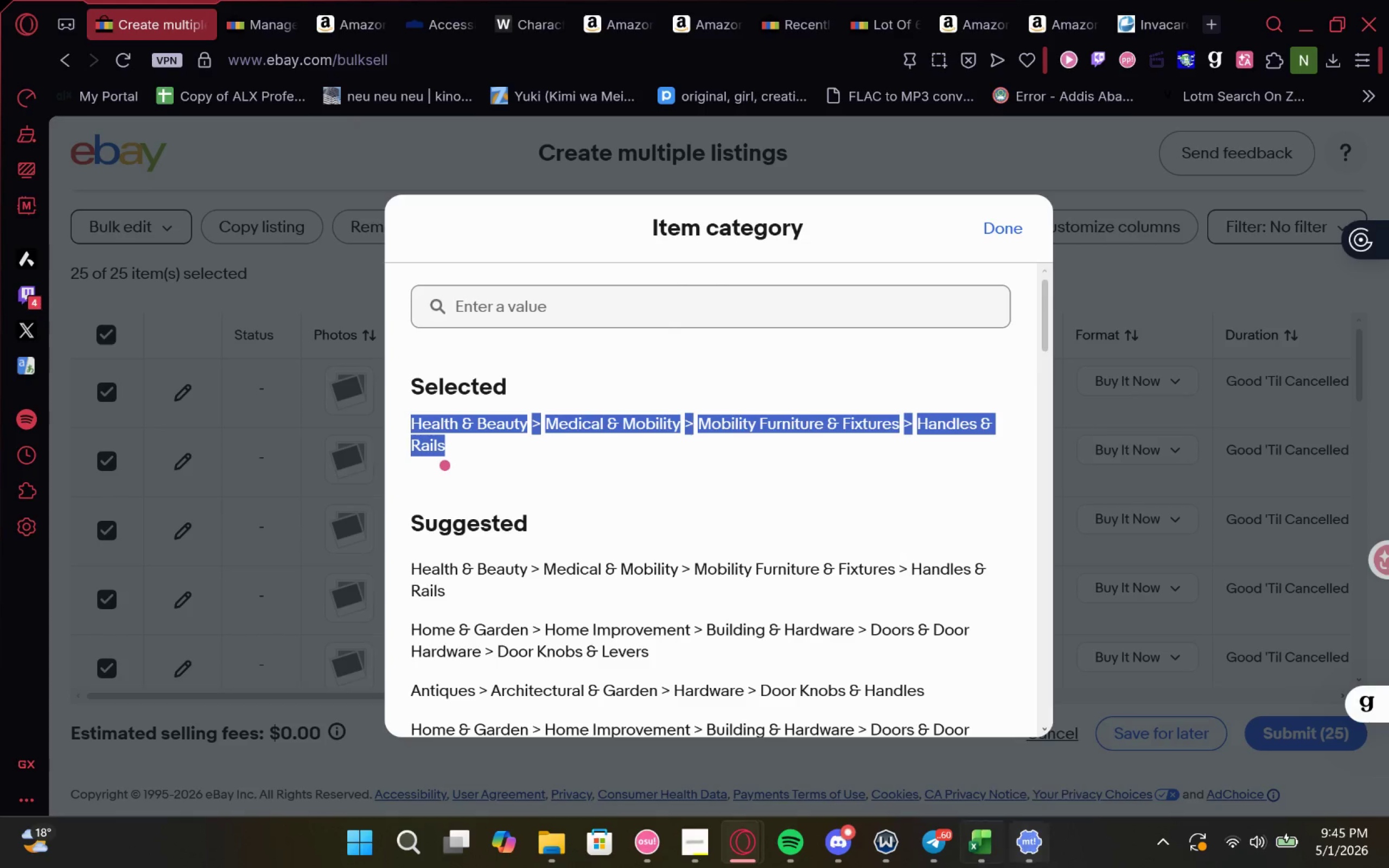 
key(Control+C)
 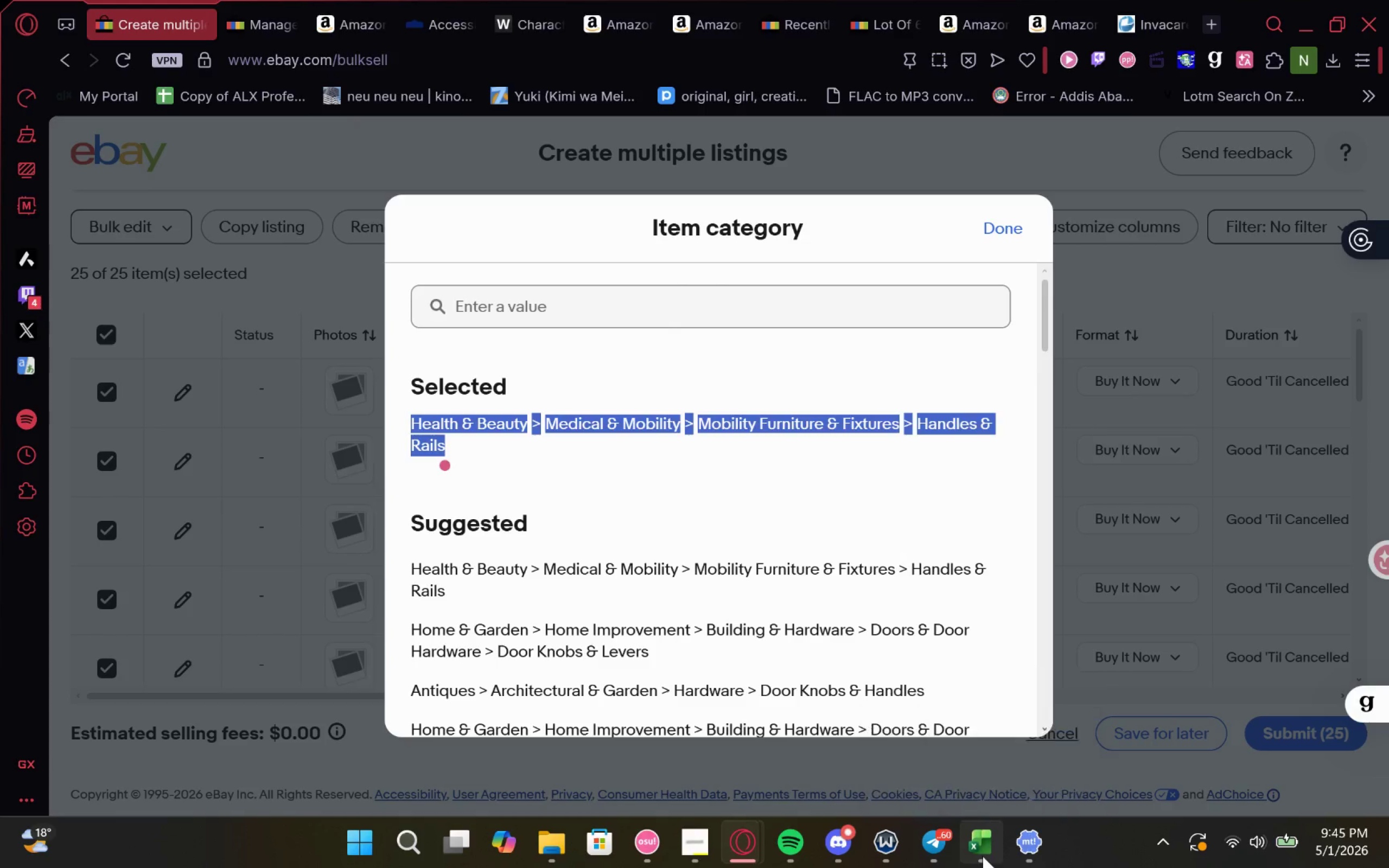 
left_click([983, 856])
 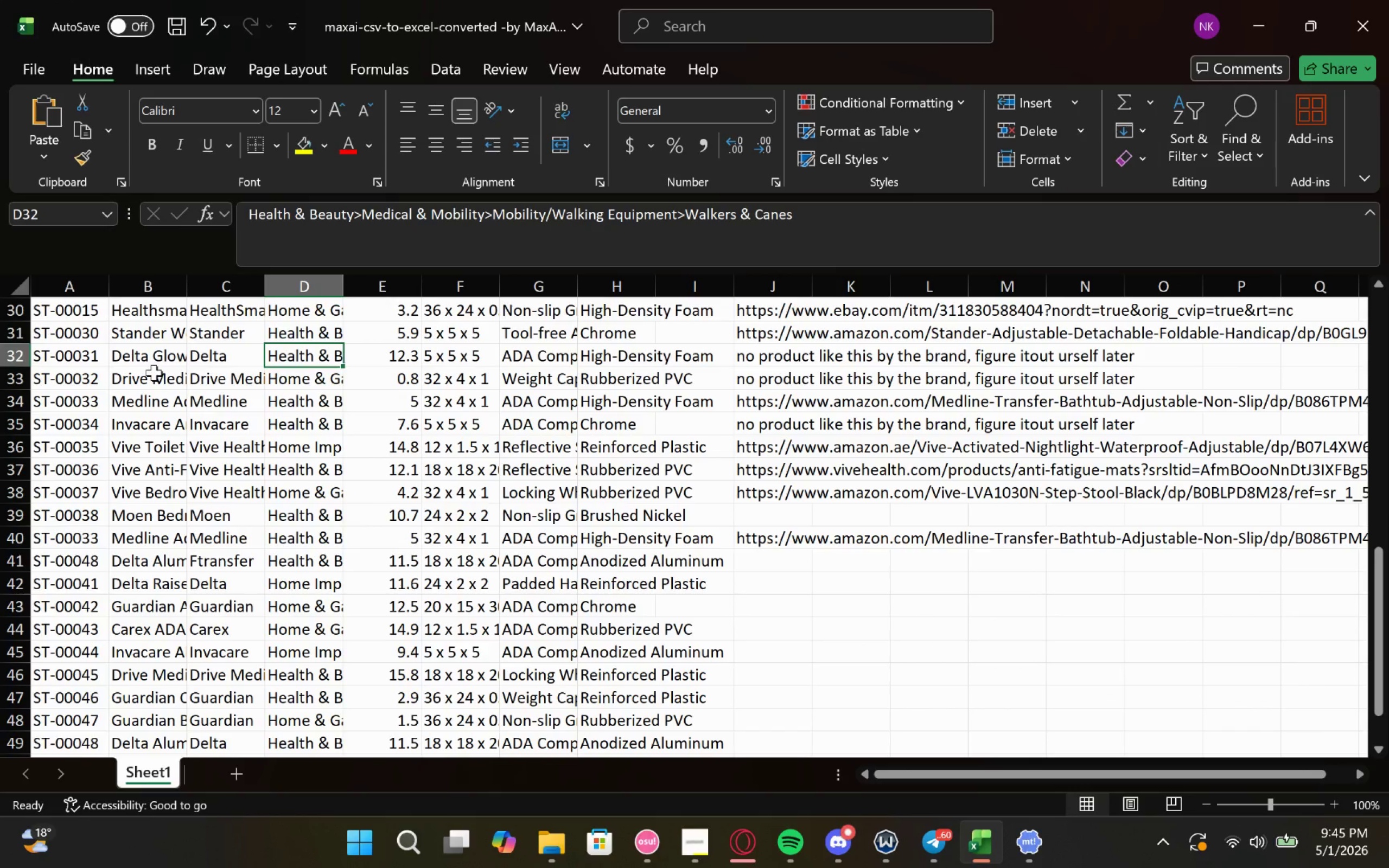 
left_click([1256, 0])
 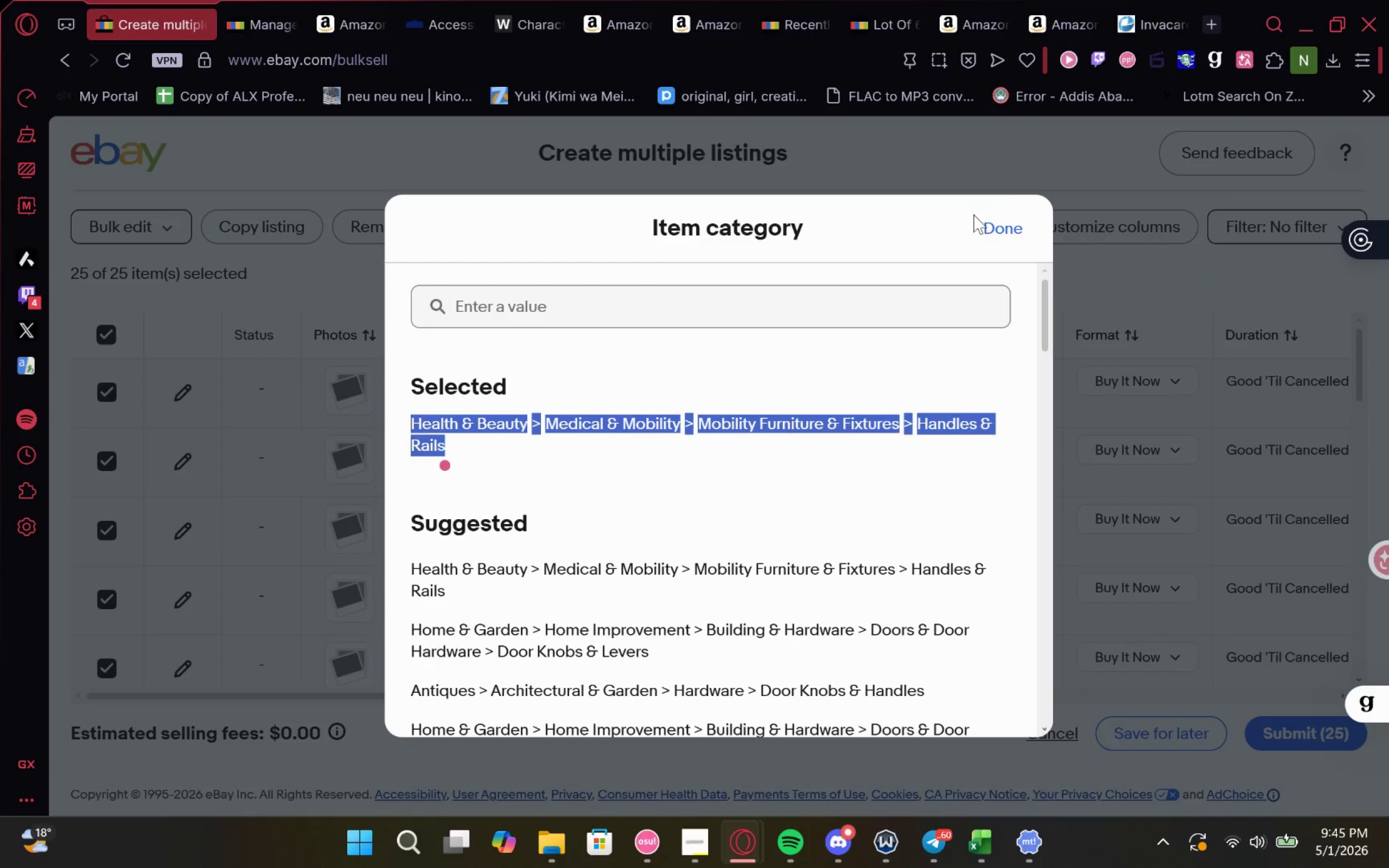 
left_click([997, 226])
 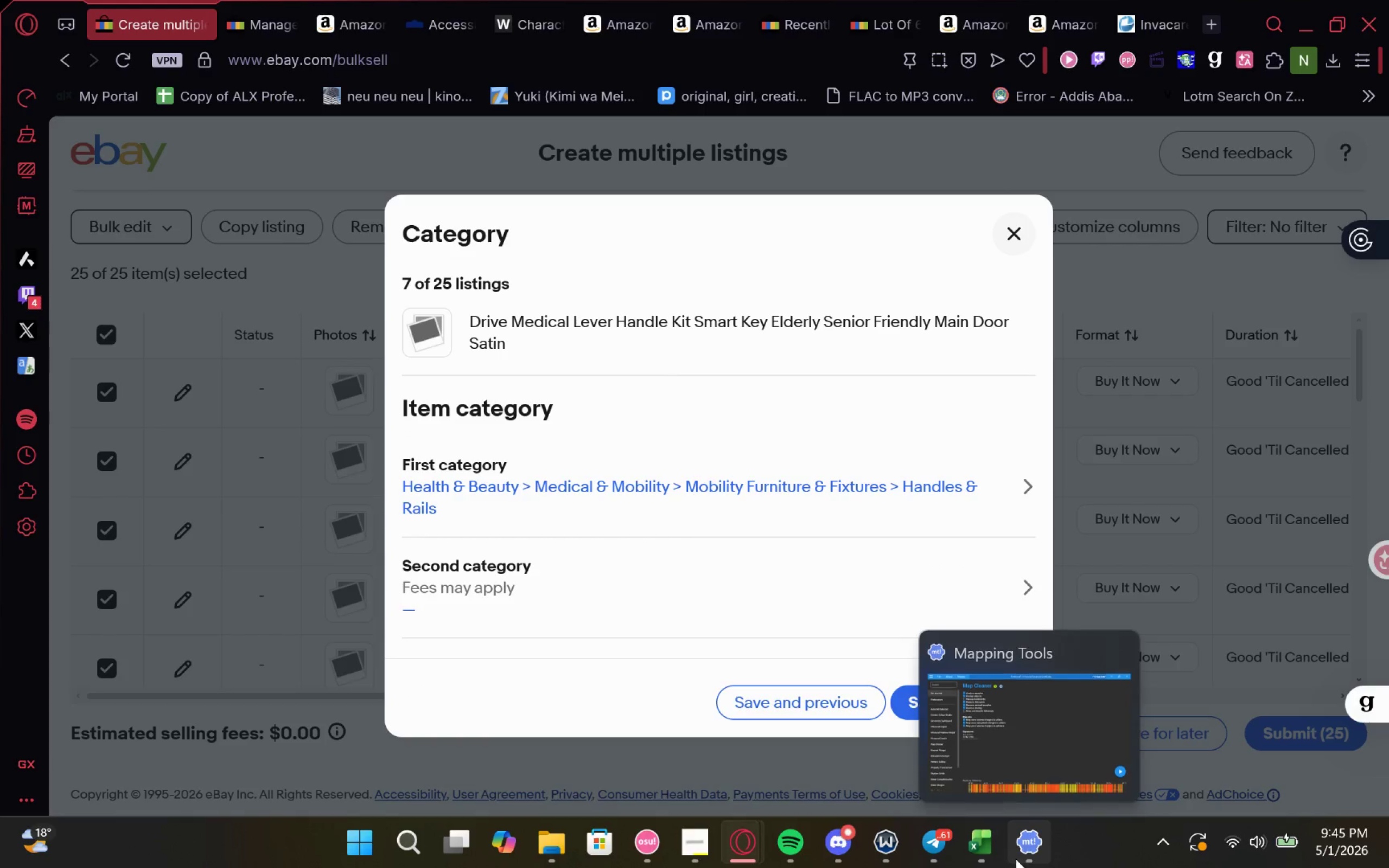 
left_click([994, 850])
 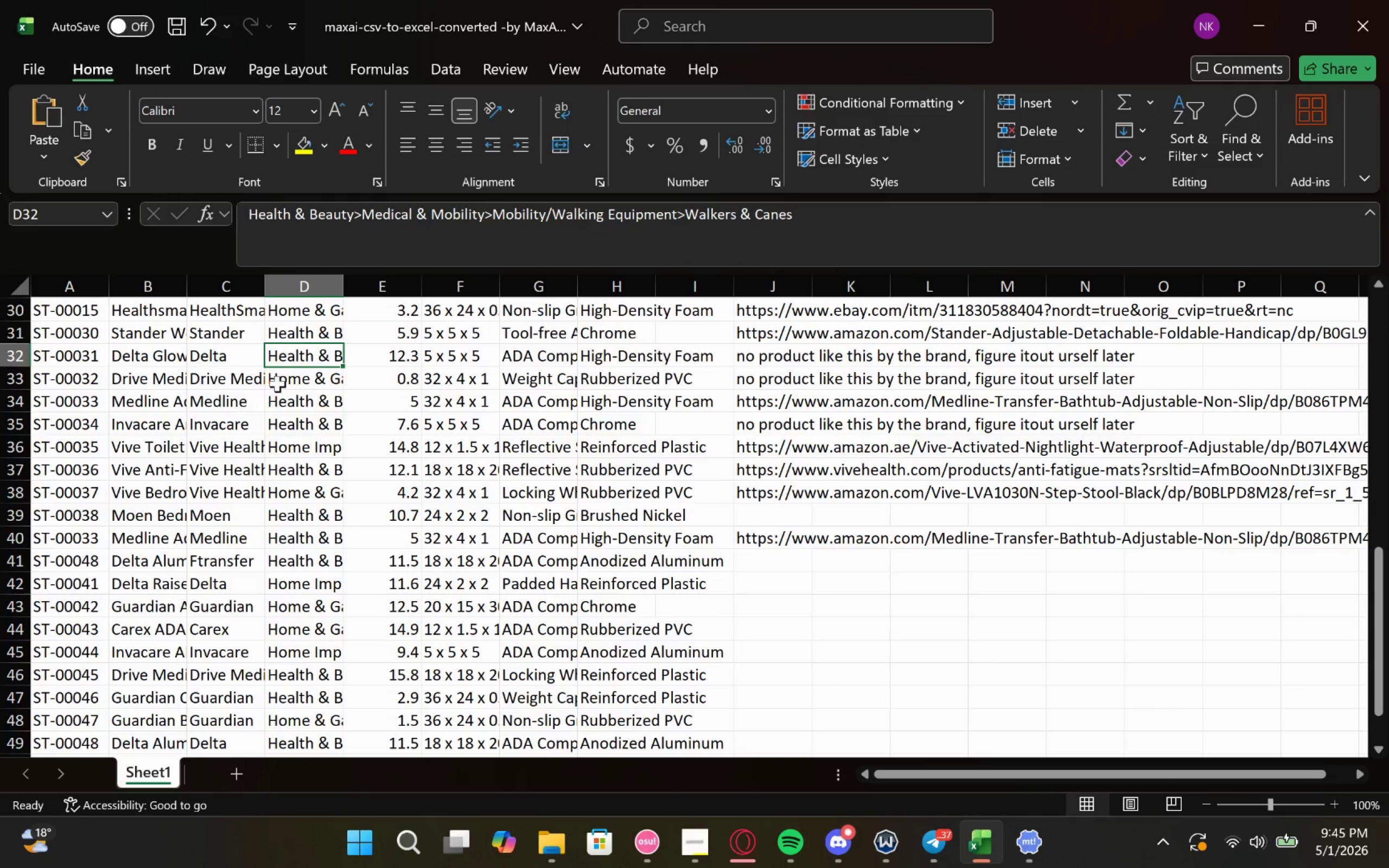 
double_click([279, 382])
 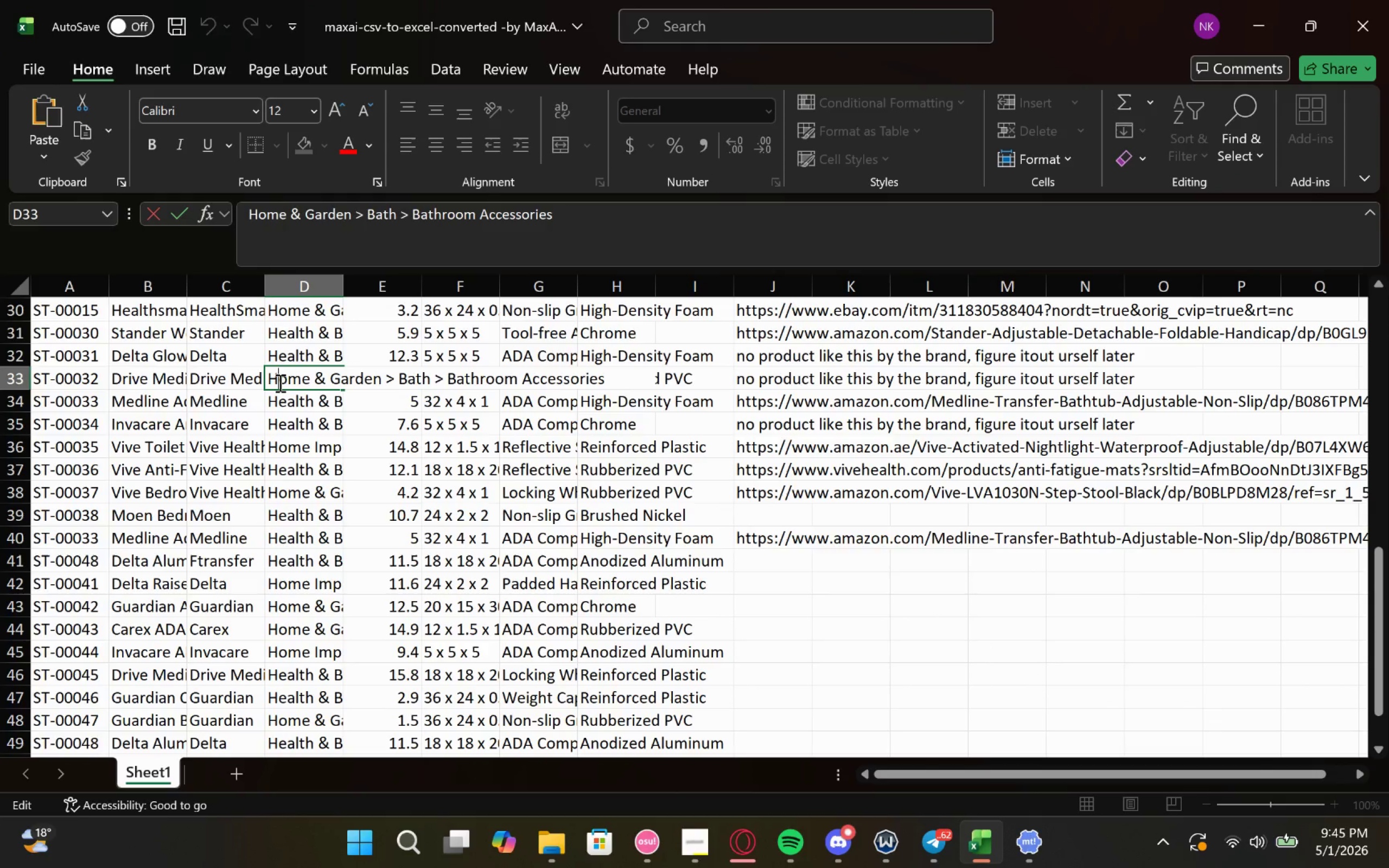 
key(Control+A)
 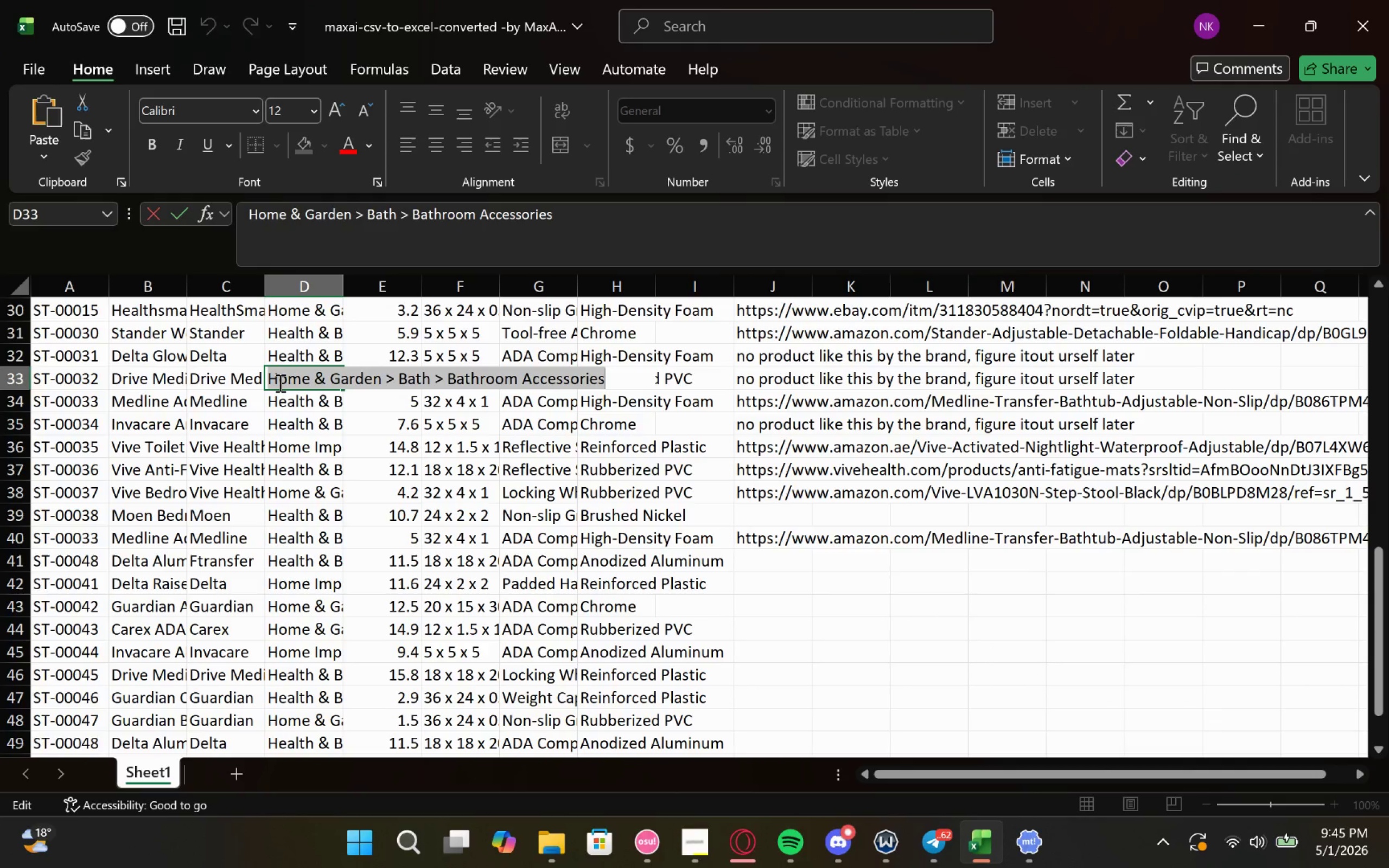 
key(Control+V)
 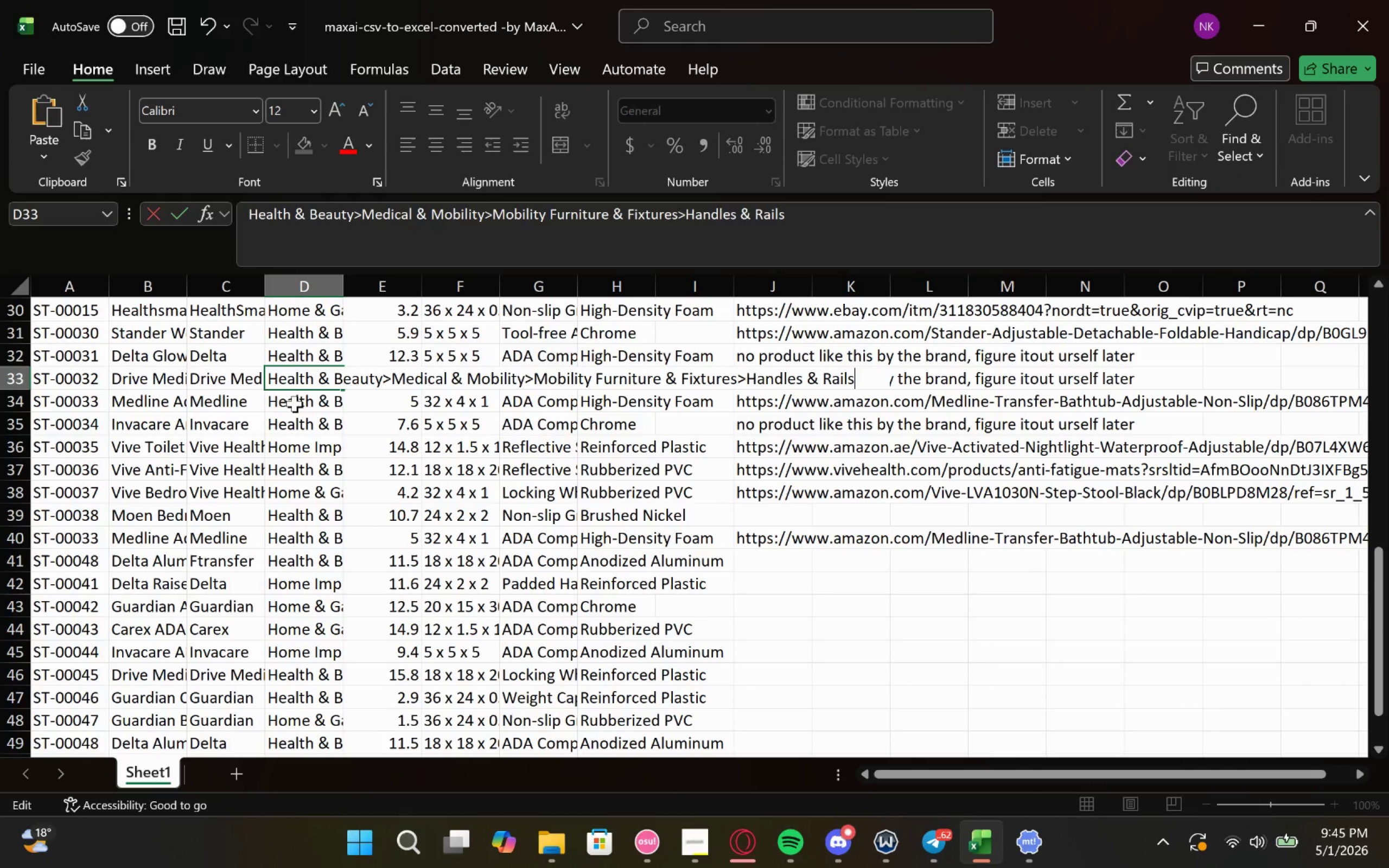 
double_click([295, 404])
 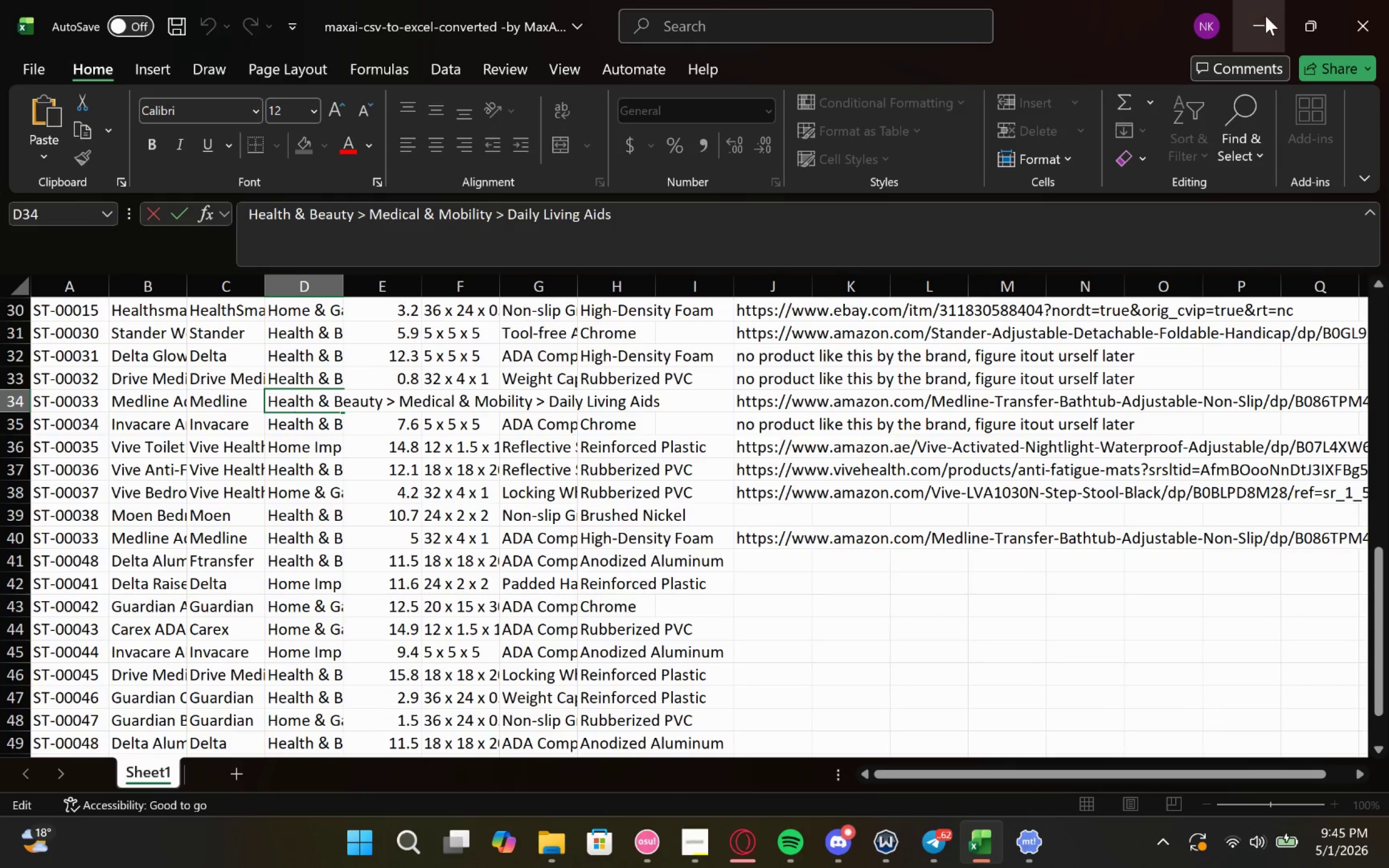 
left_click([1266, 5])
 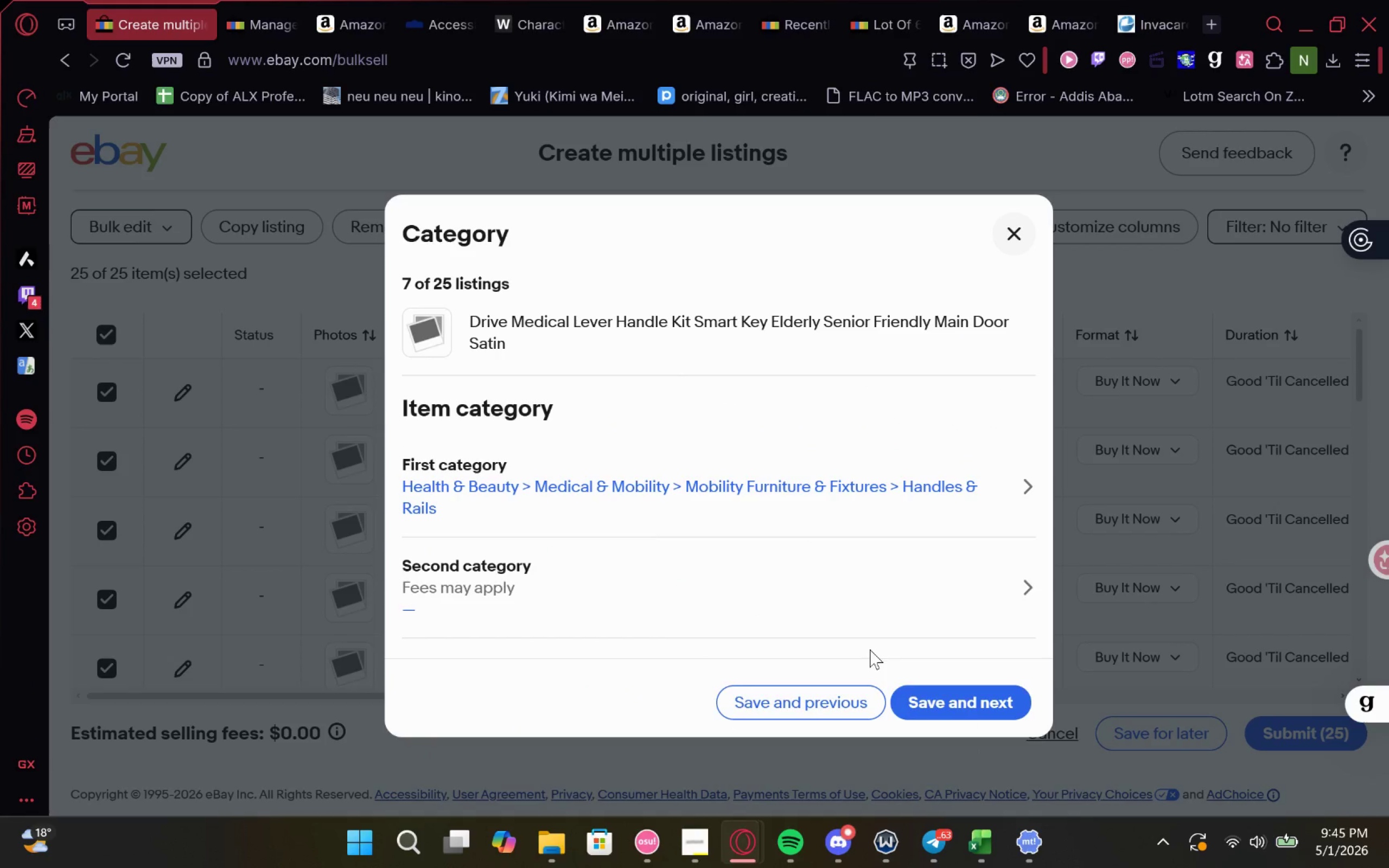 
left_click([938, 703])
 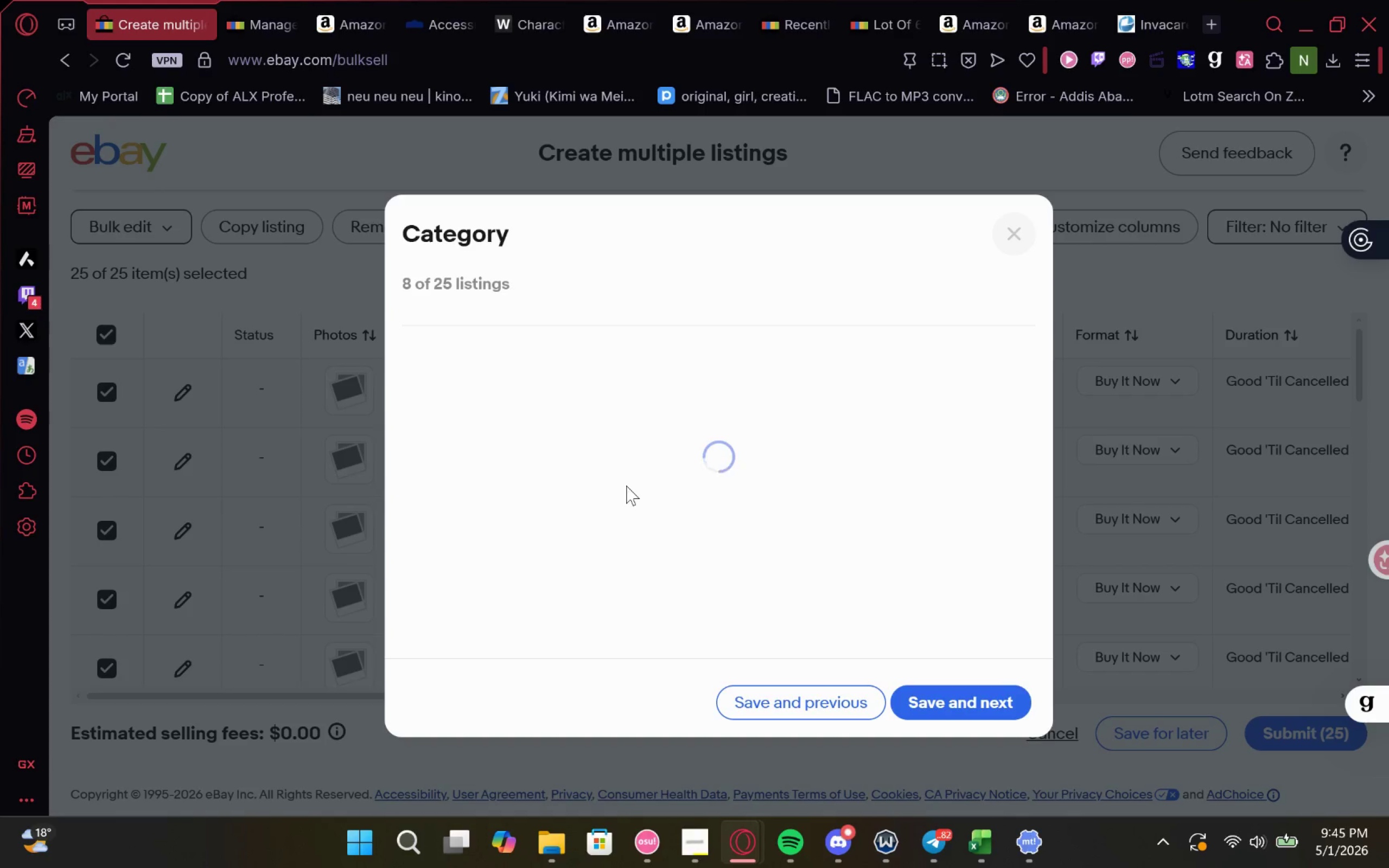 
left_click([589, 496])
 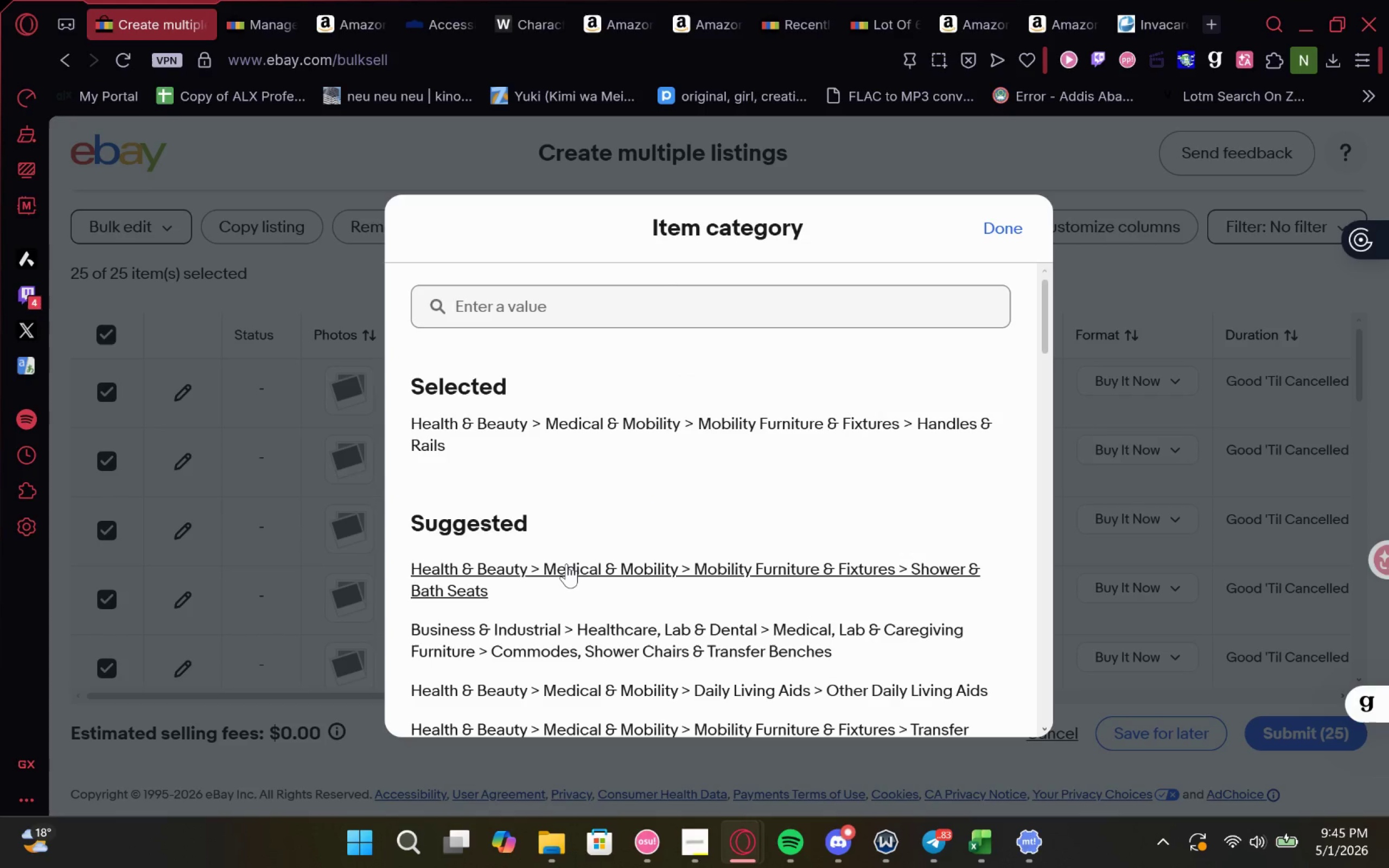 
left_click([566, 564])
 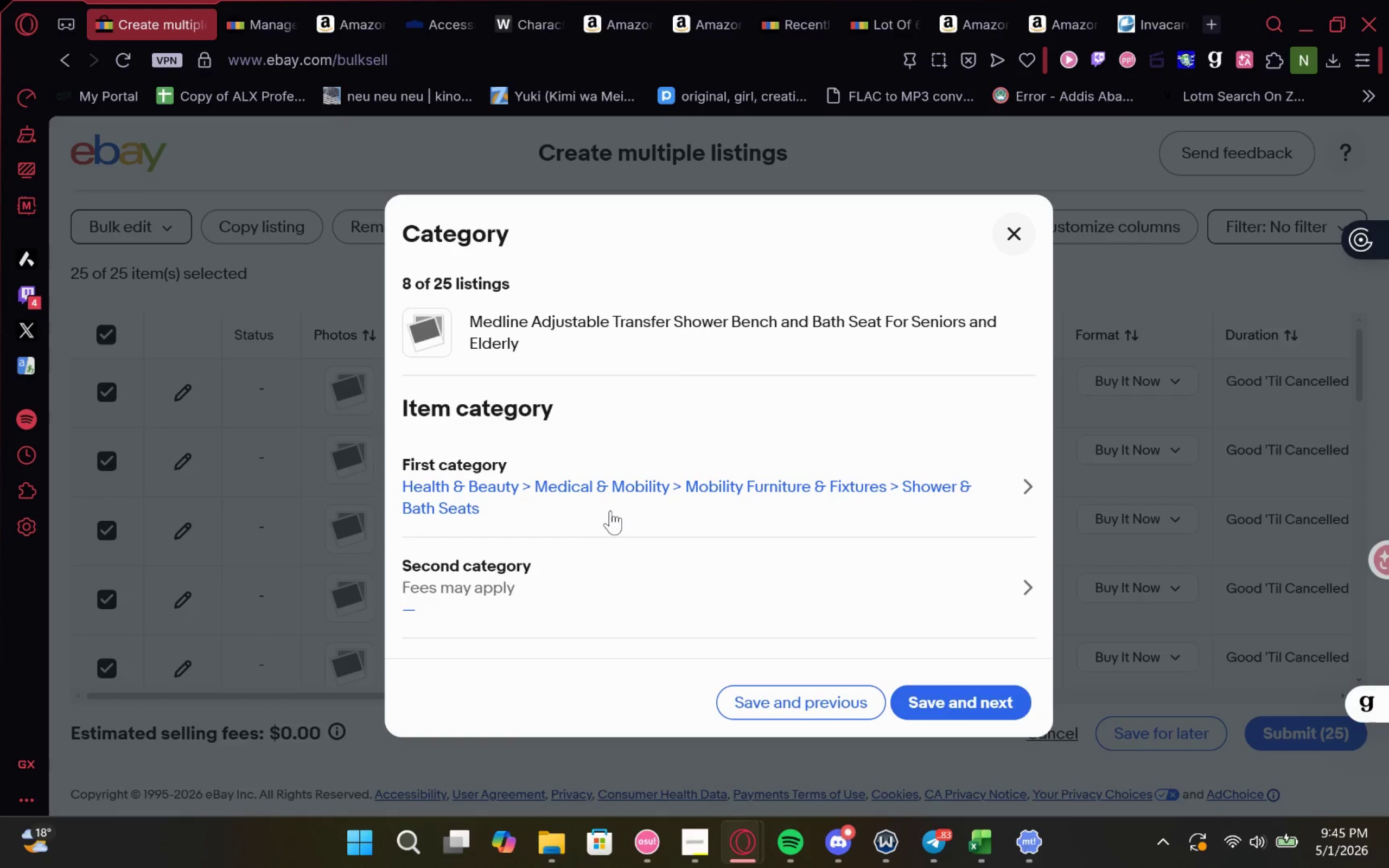 
left_click([610, 510])
 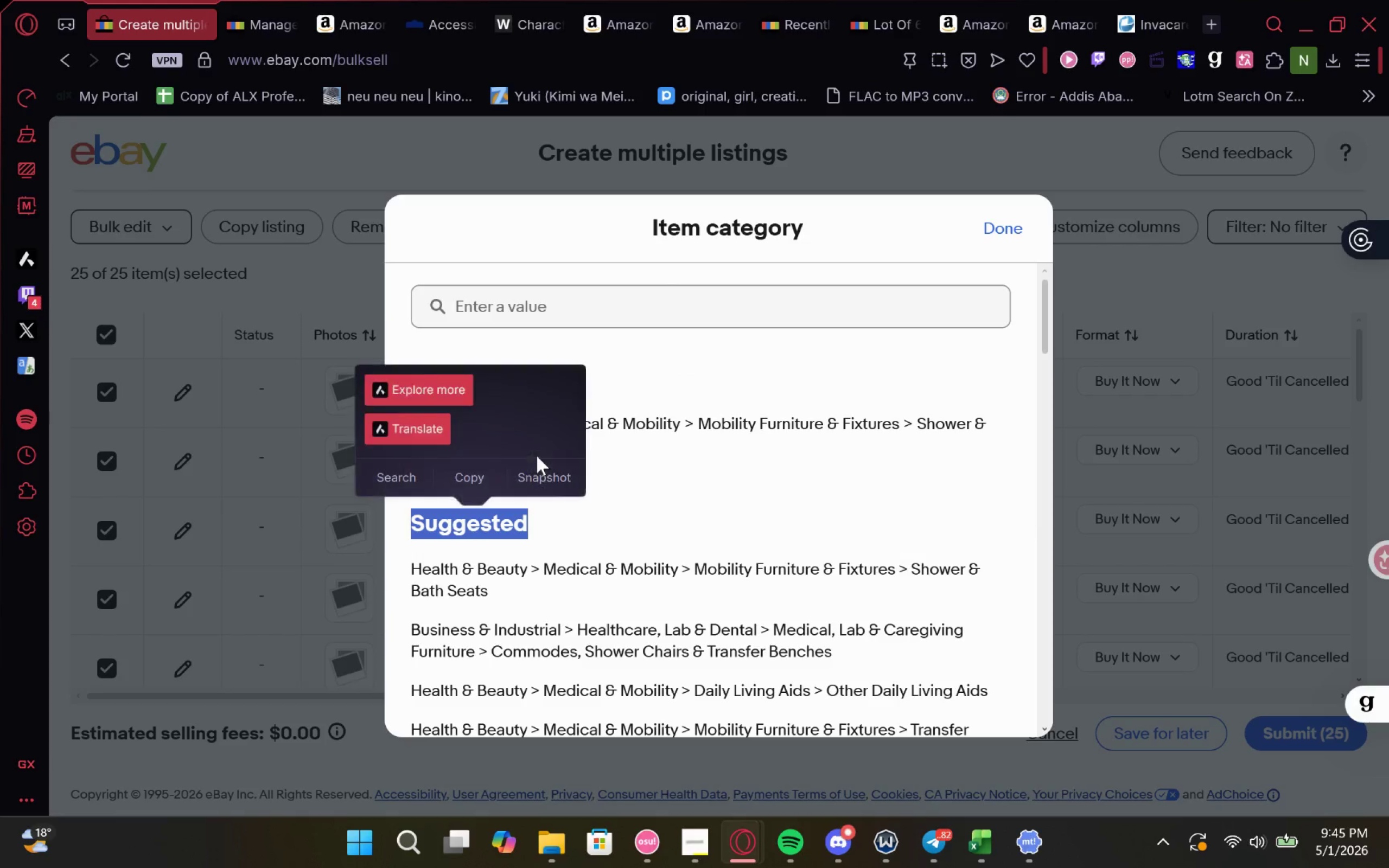 
left_click([695, 459])
 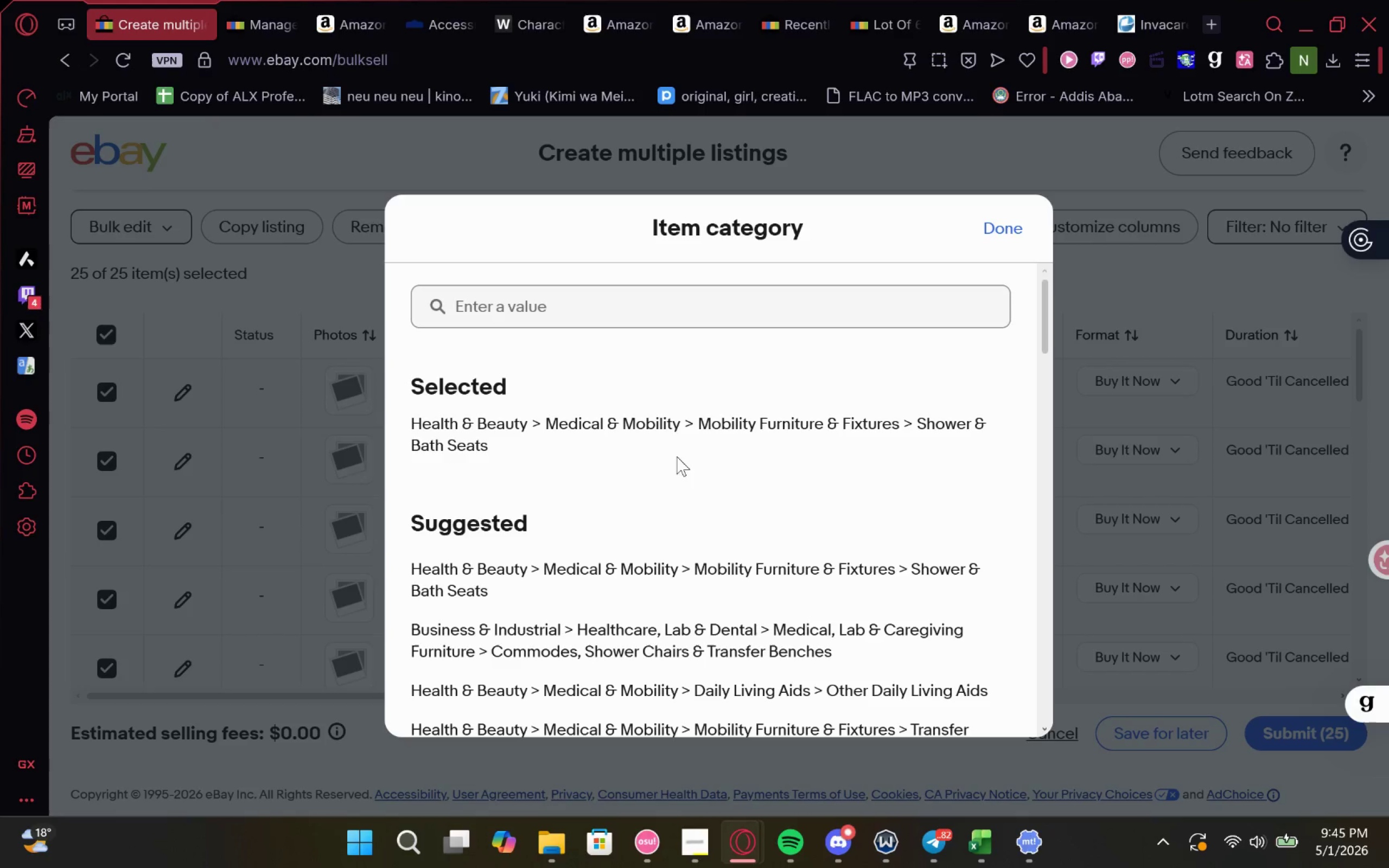 
left_click_drag(start_coordinate=[630, 448], to_coordinate=[393, 412])
 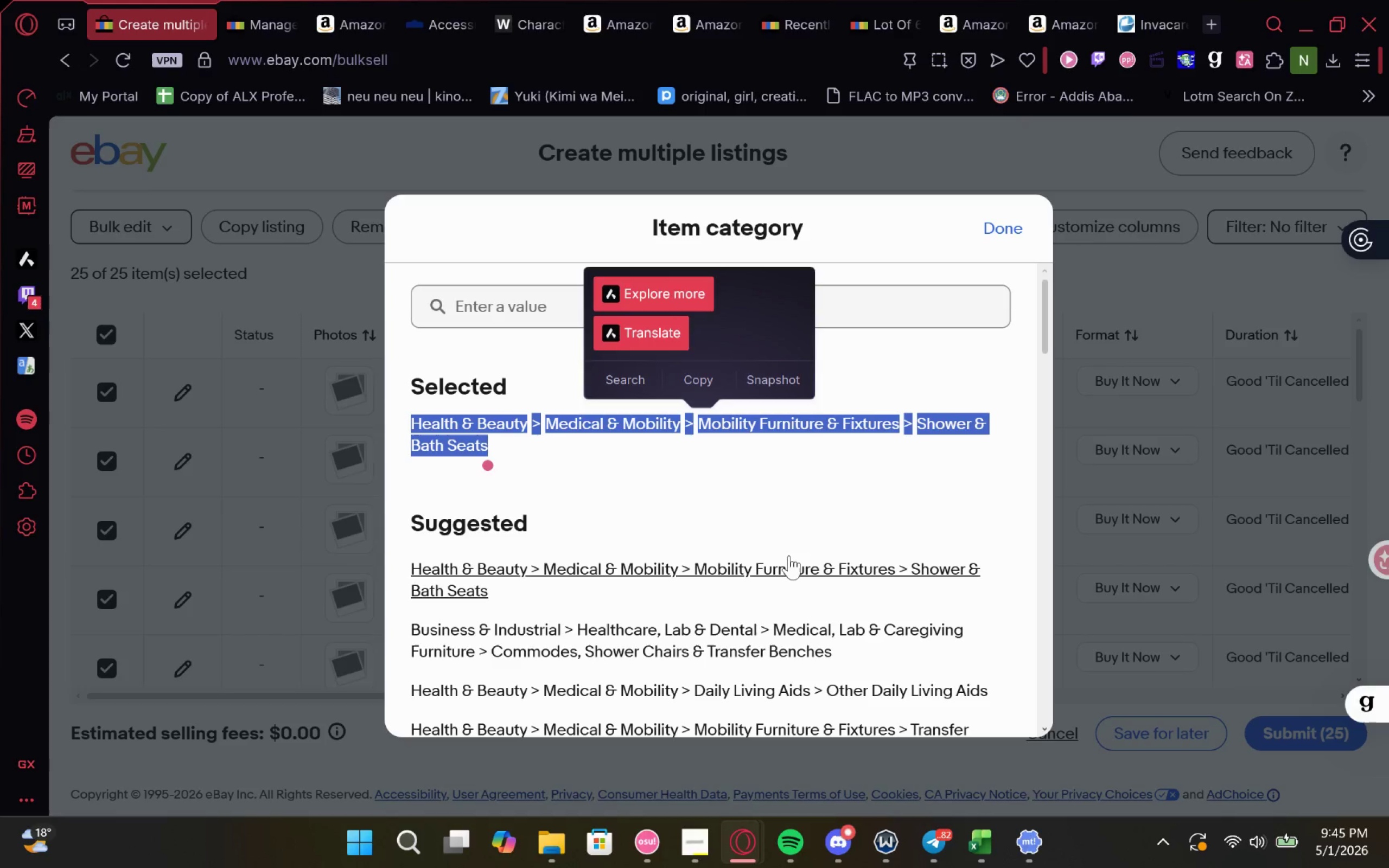 
key(Control+C)
 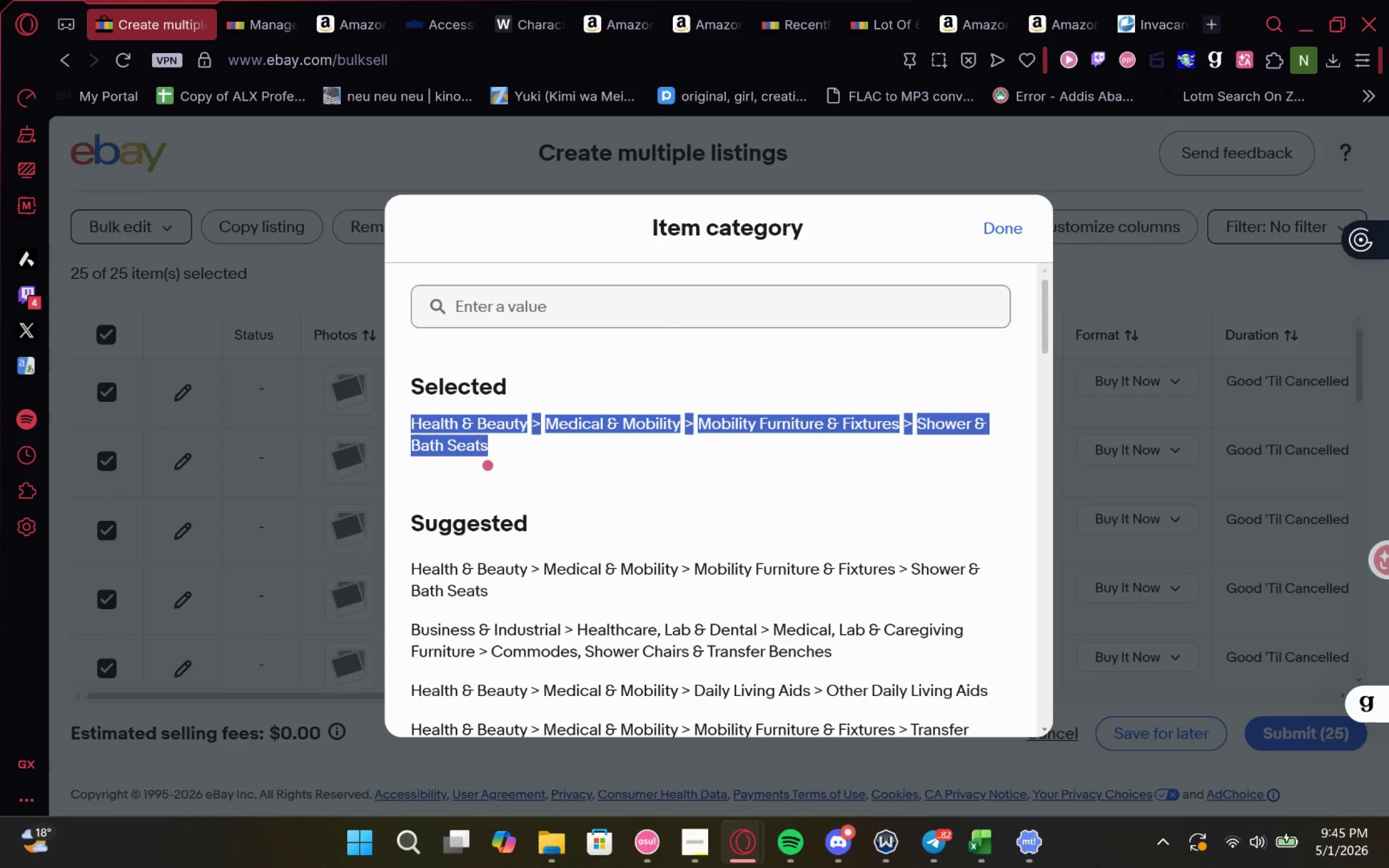 
key(Control+C)
 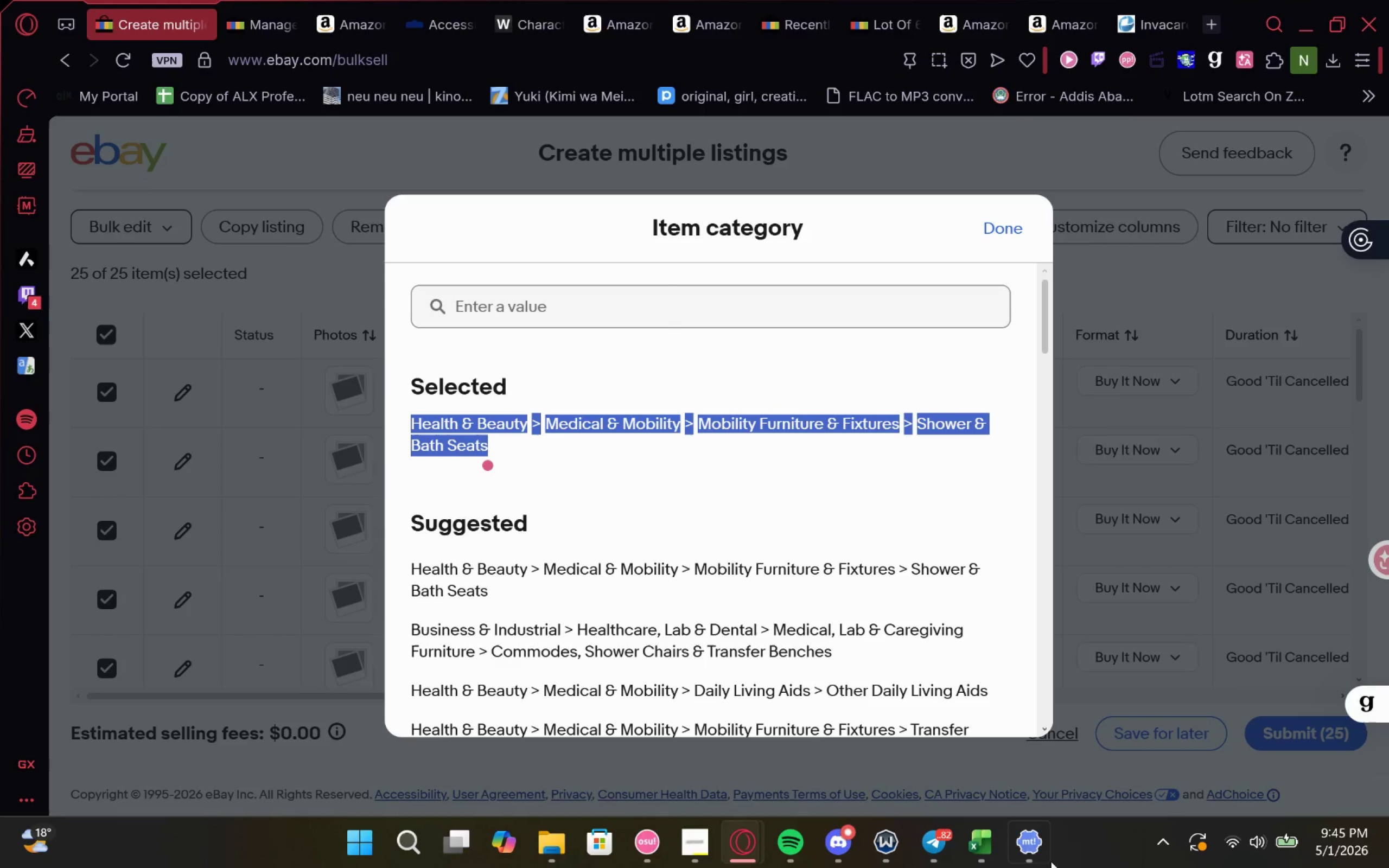 
key(Control+C)
 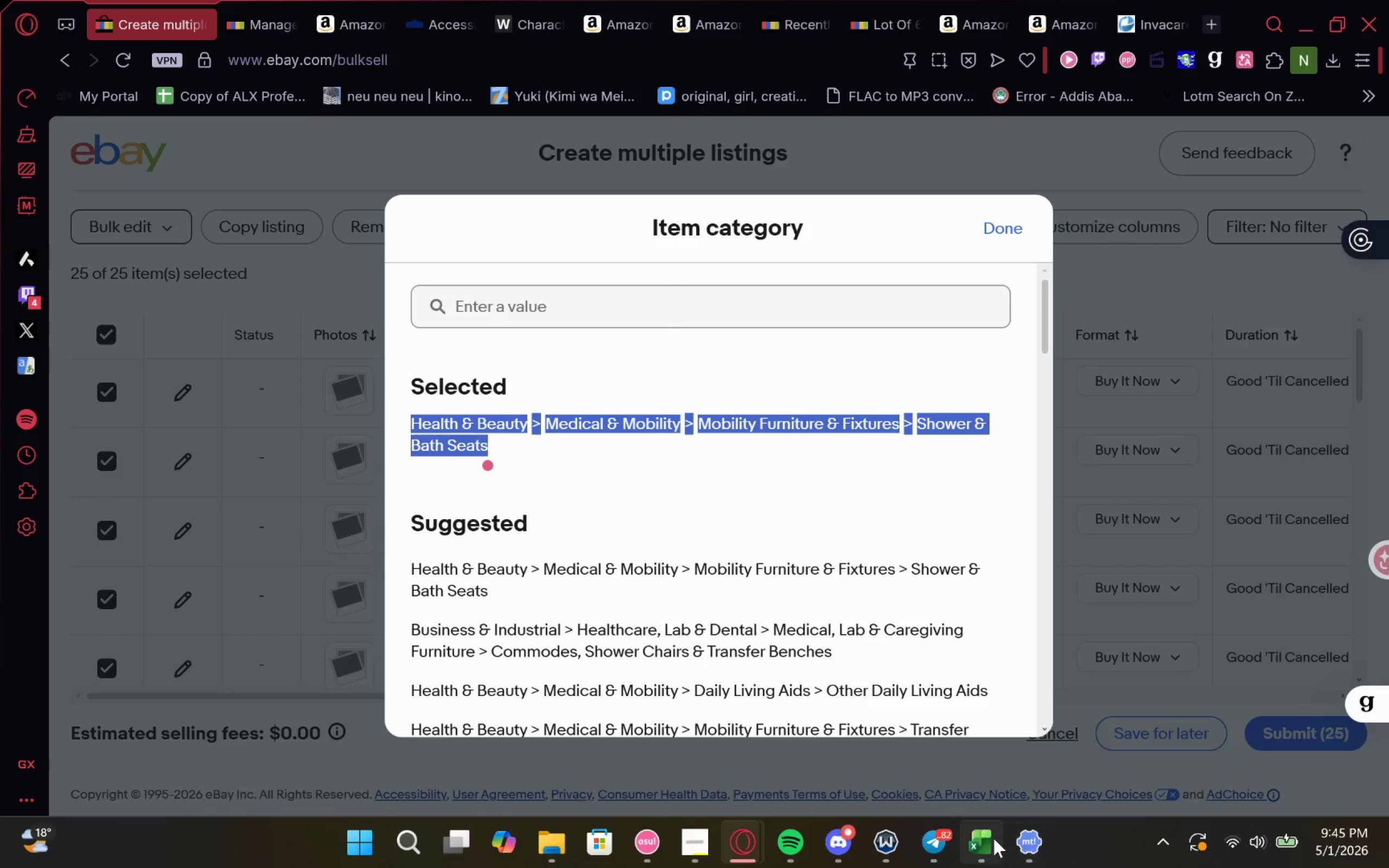 
left_click([993, 838])
 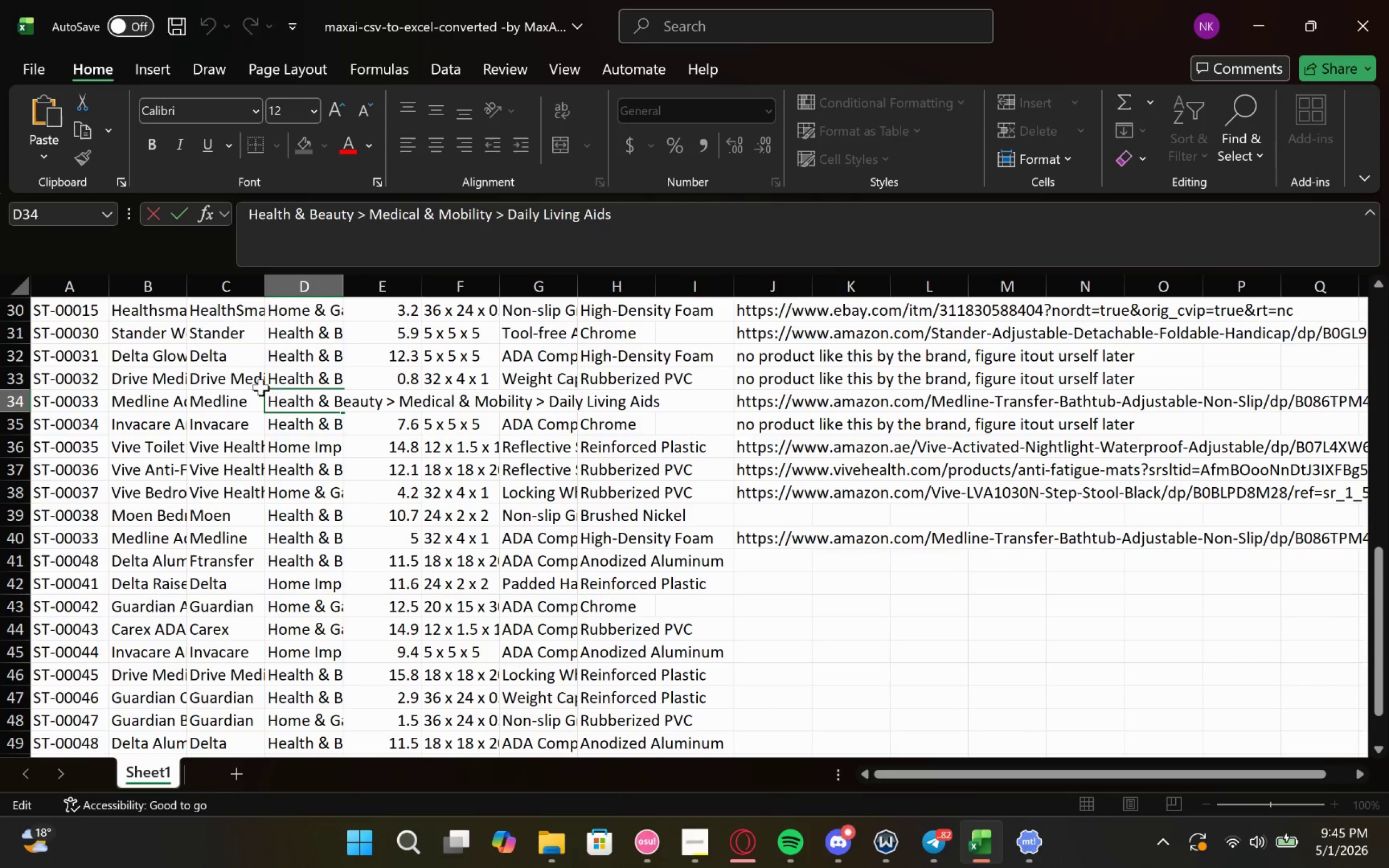 
double_click([289, 400])
 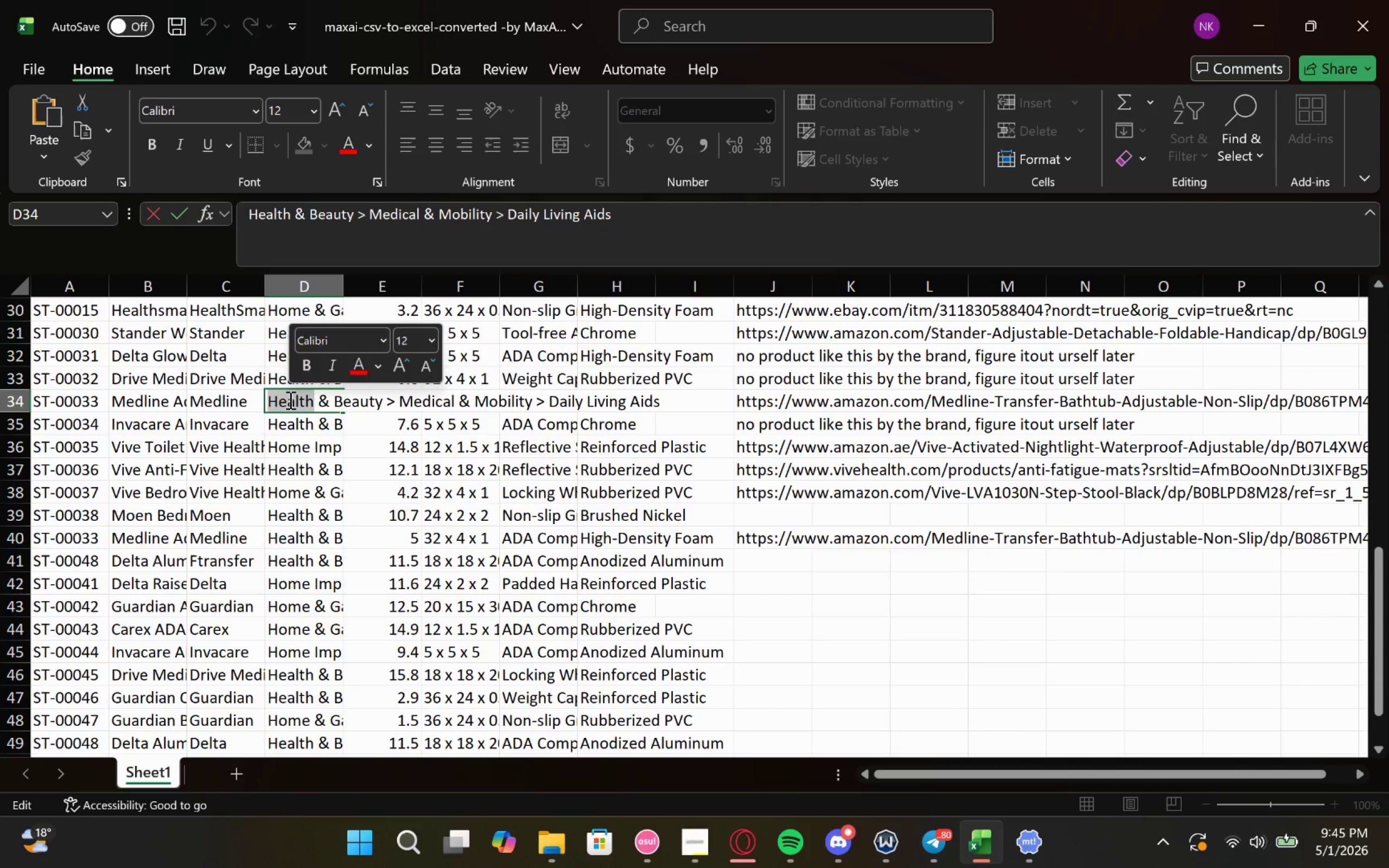 
key(Control+ControlLeft)
 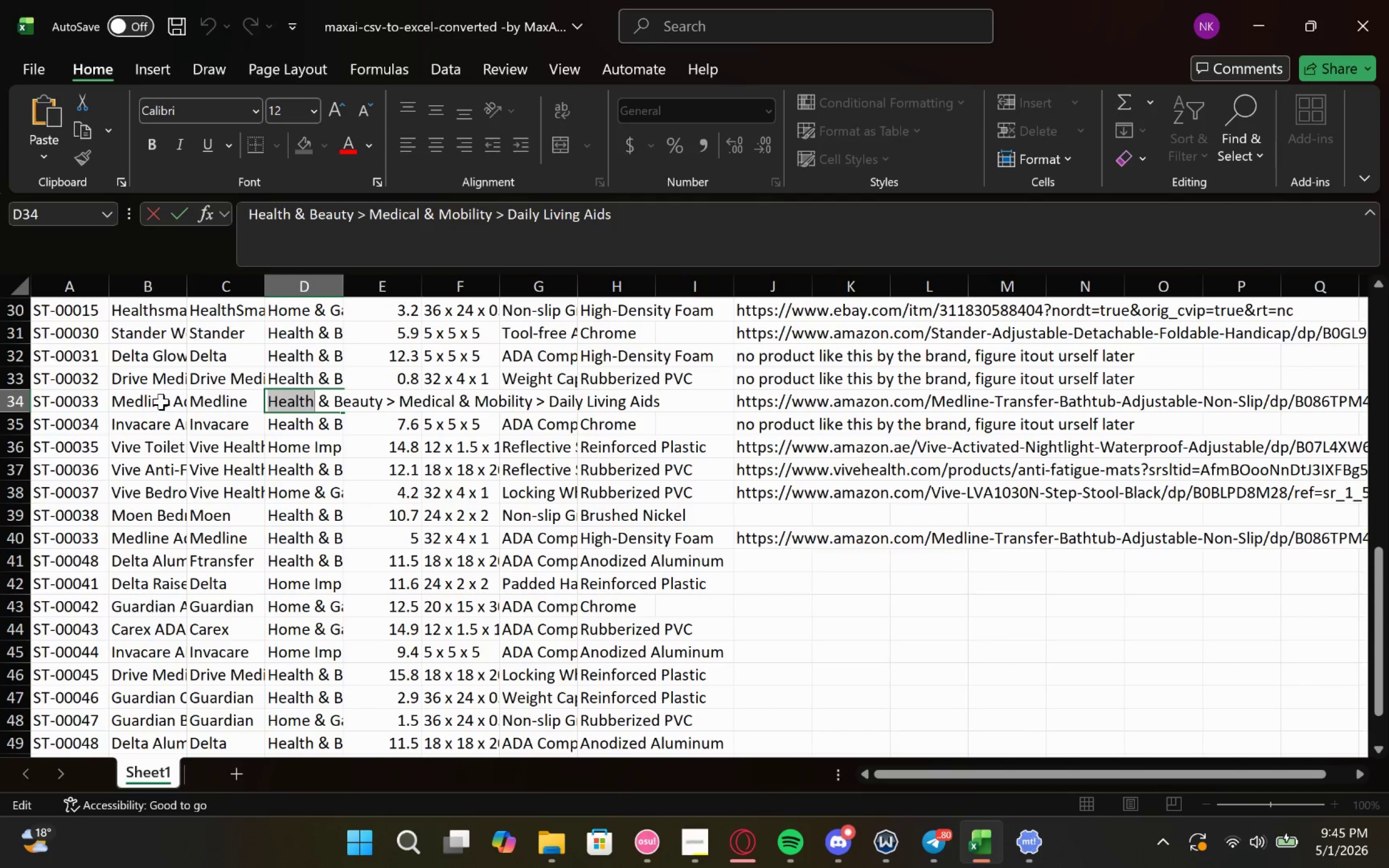 
double_click([161, 401])
 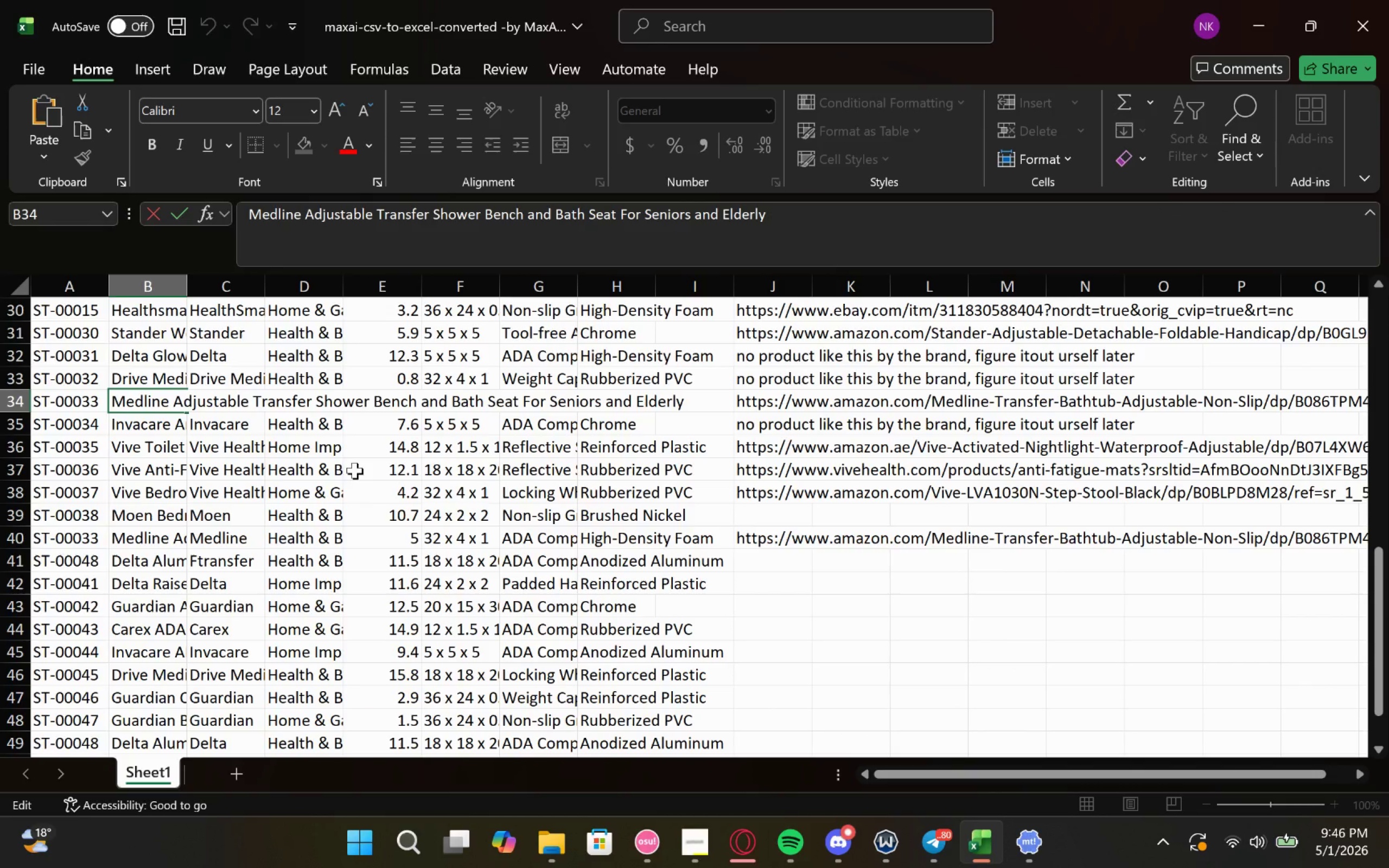 
left_click([348, 455])
 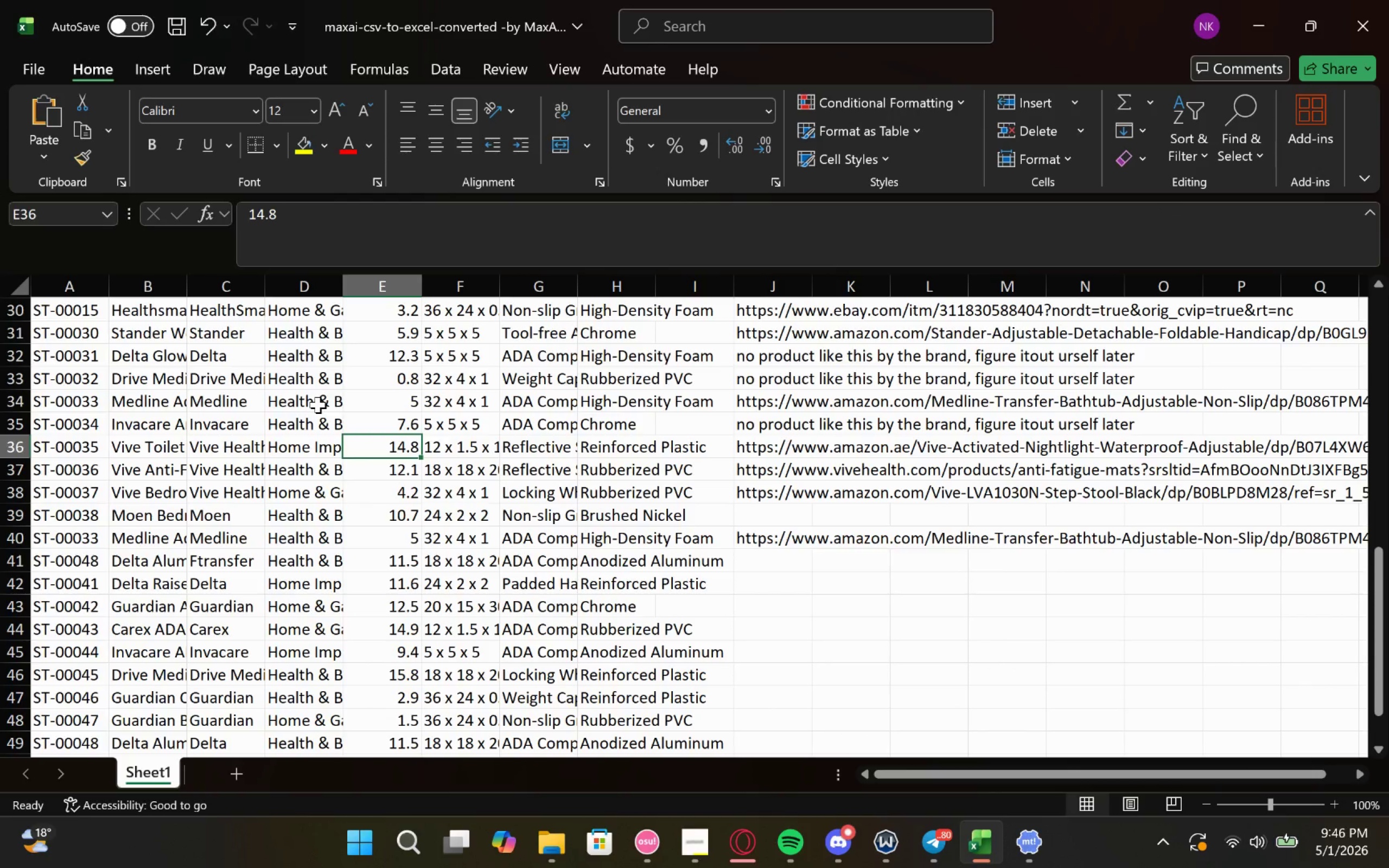 
double_click([318, 405])
 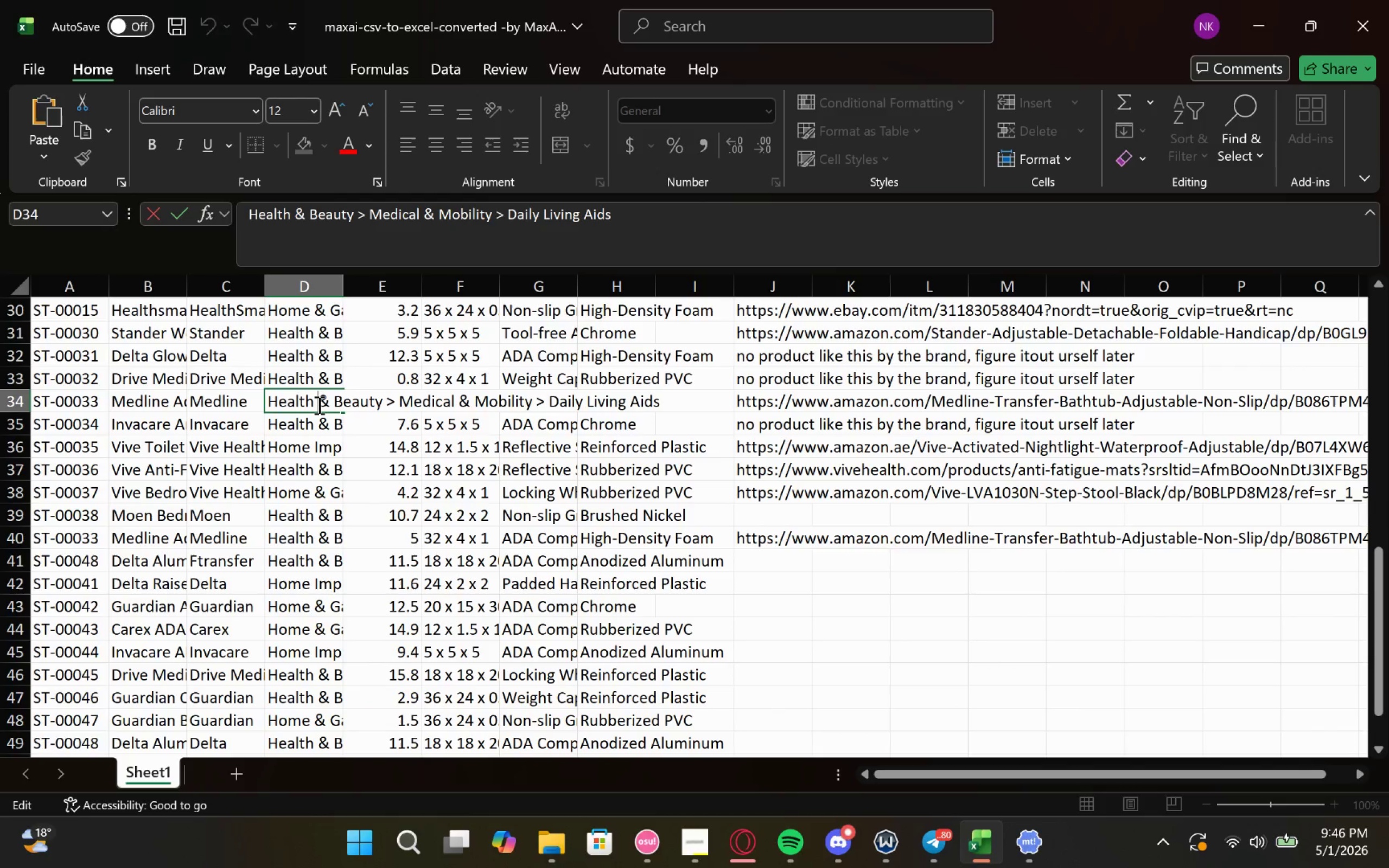 
key(Control+A)
 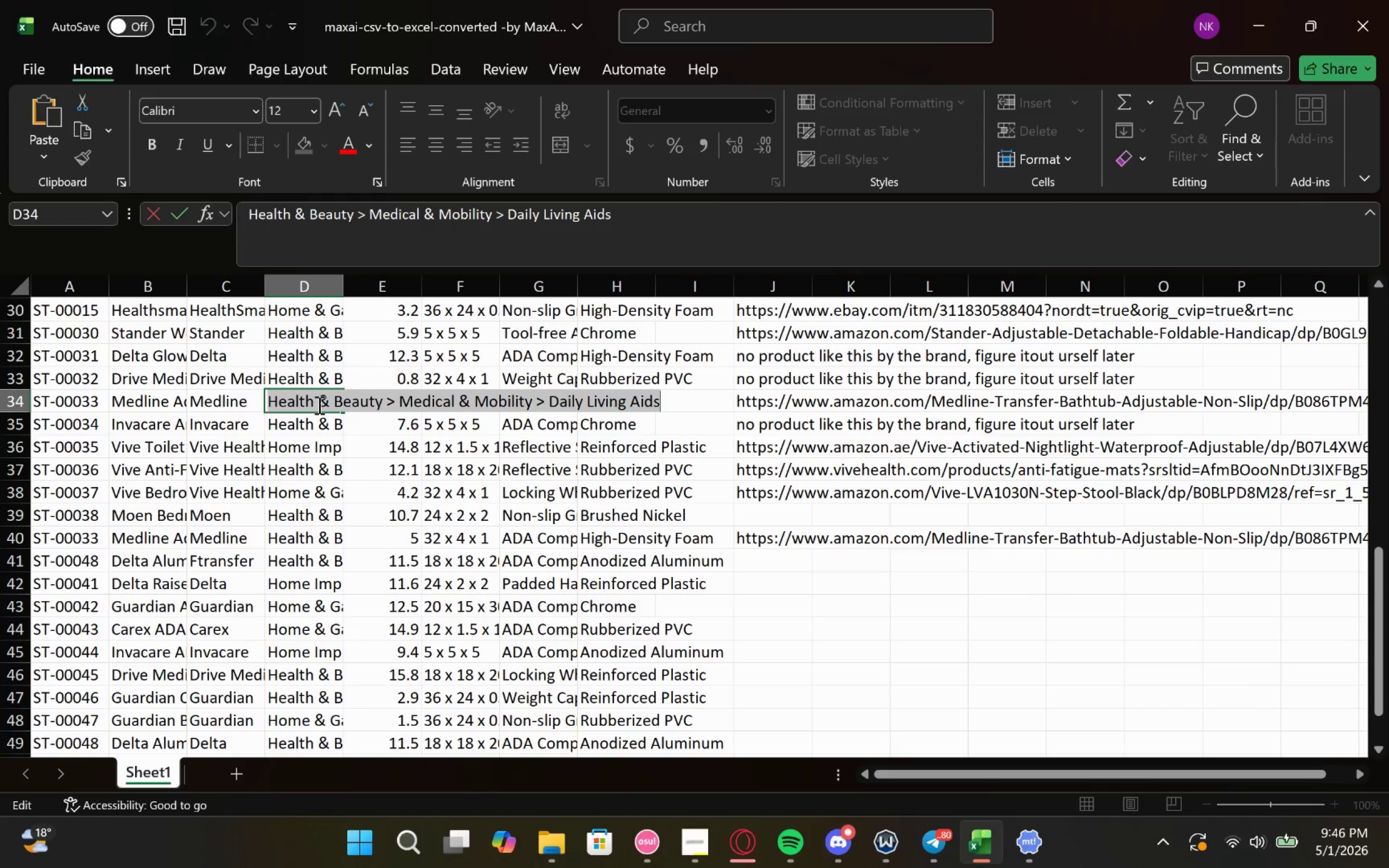 
key(Control+V)
 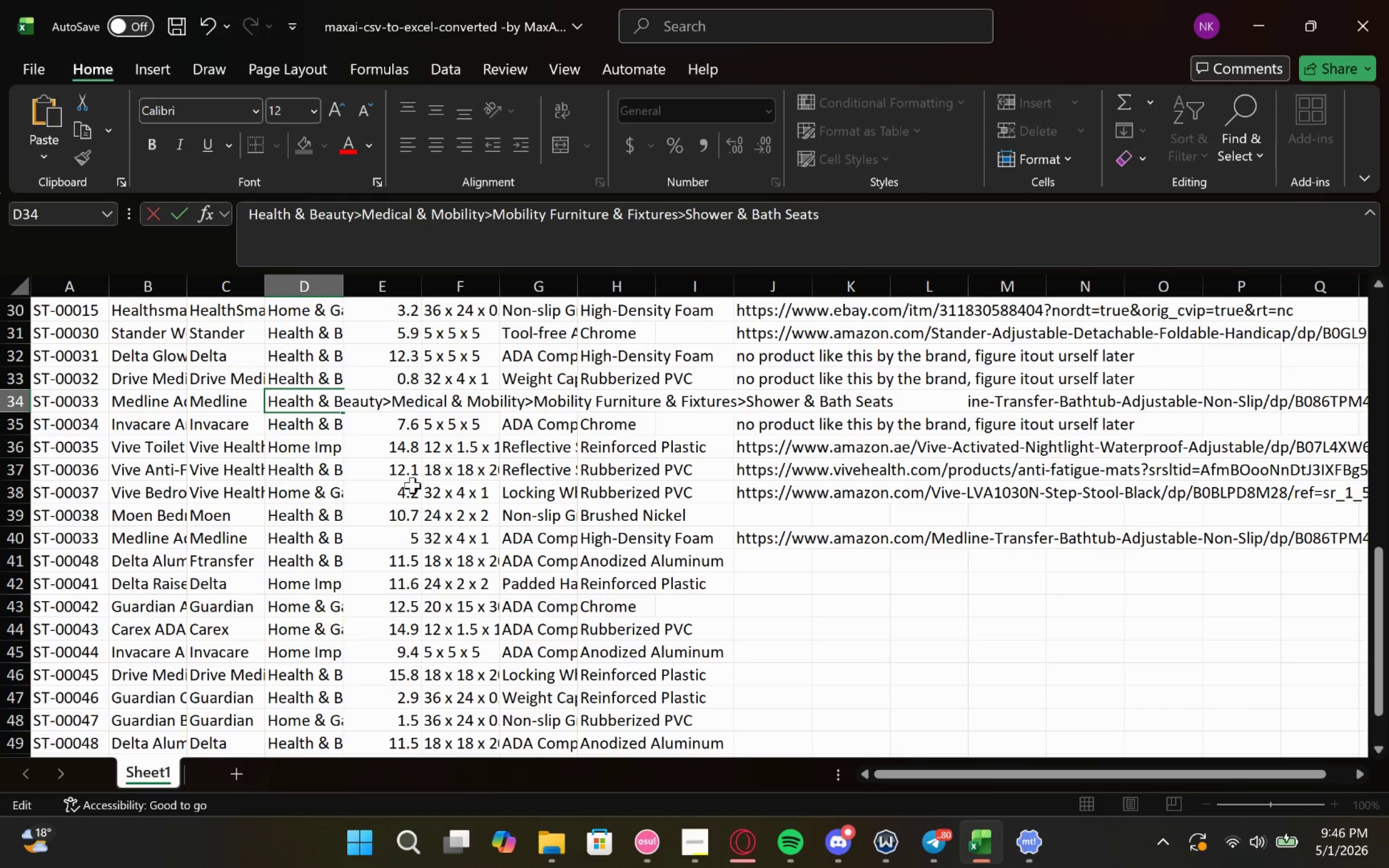 
left_click([296, 425])
 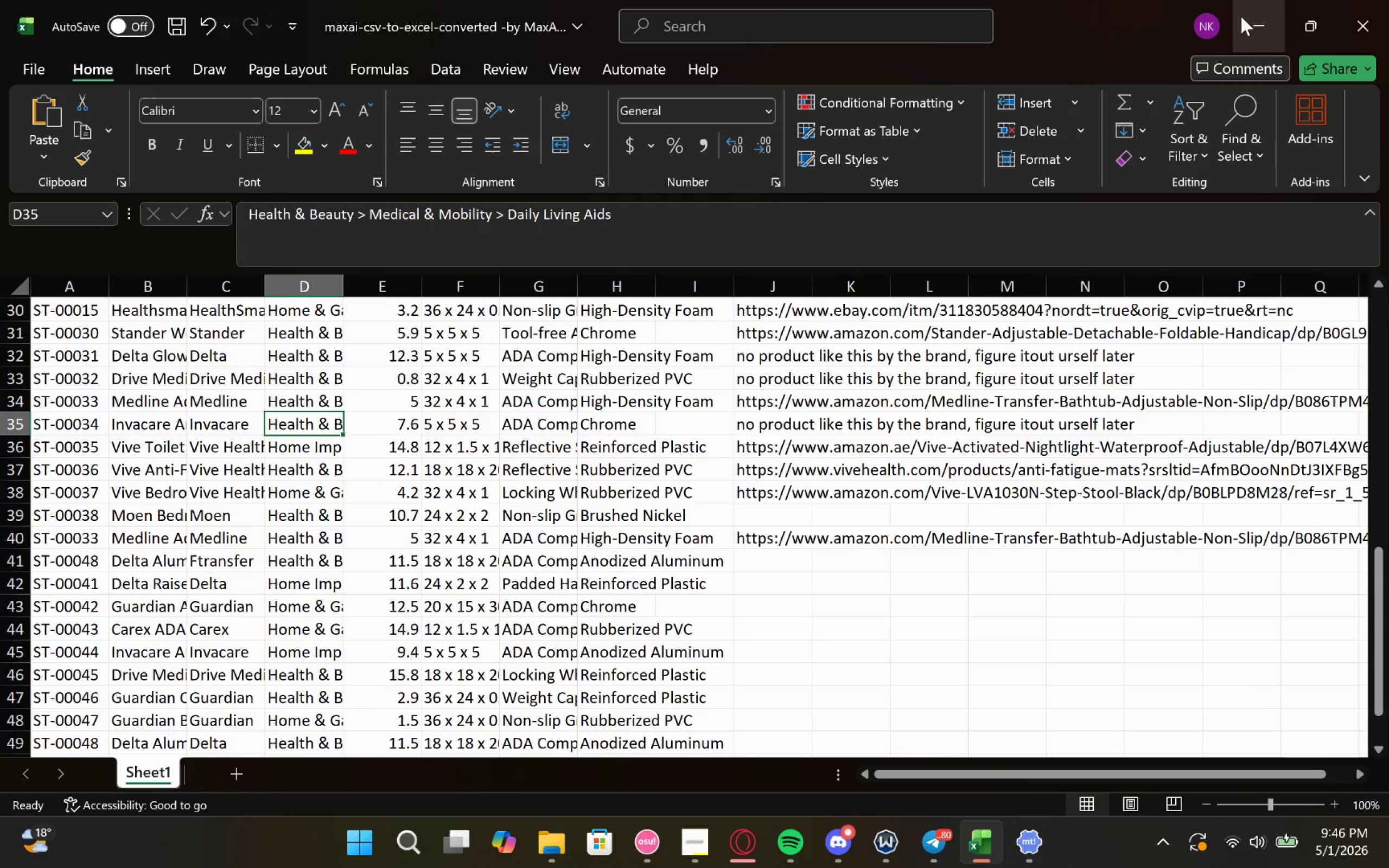 
left_click([1250, 11])
 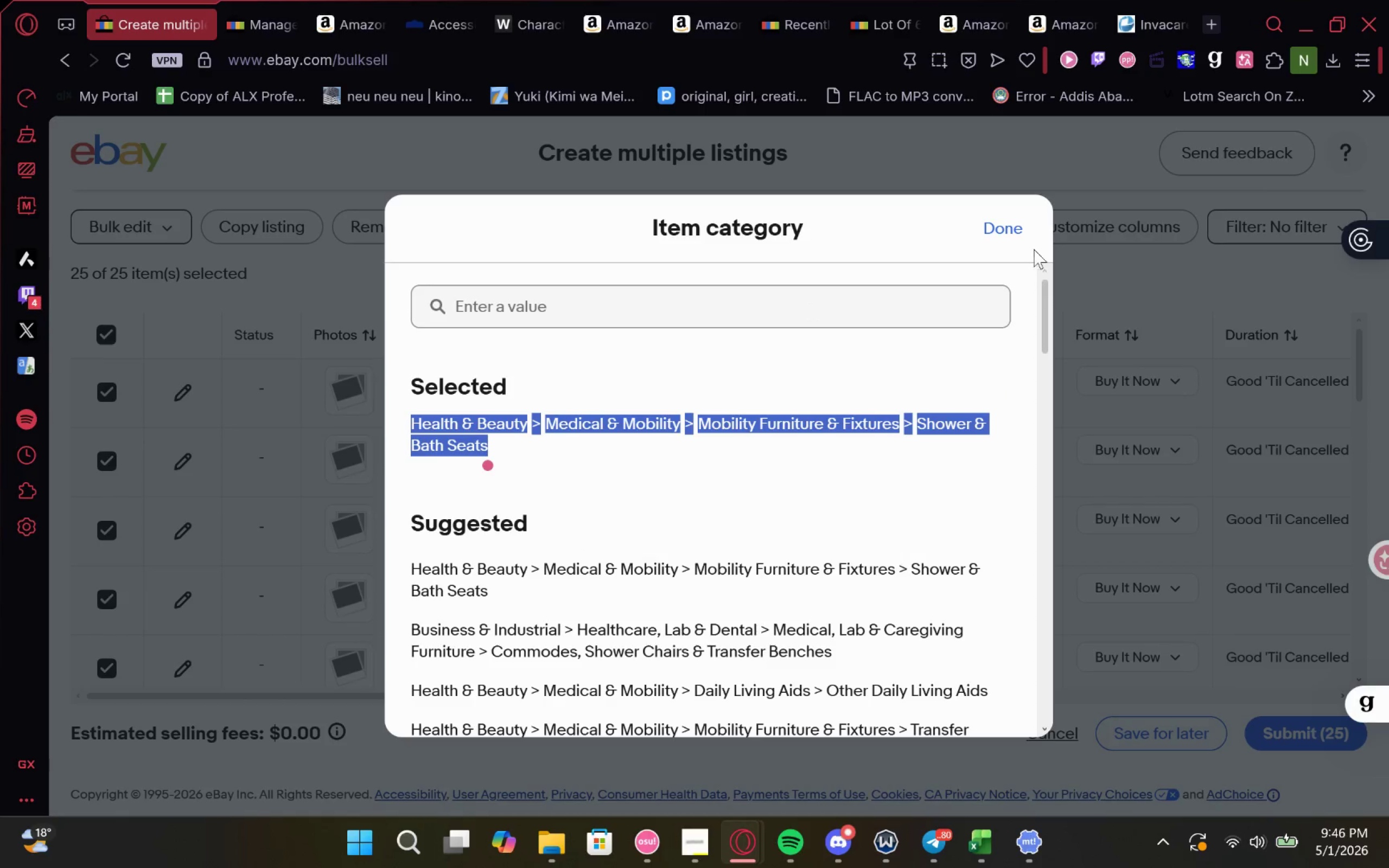 
left_click([1000, 228])
 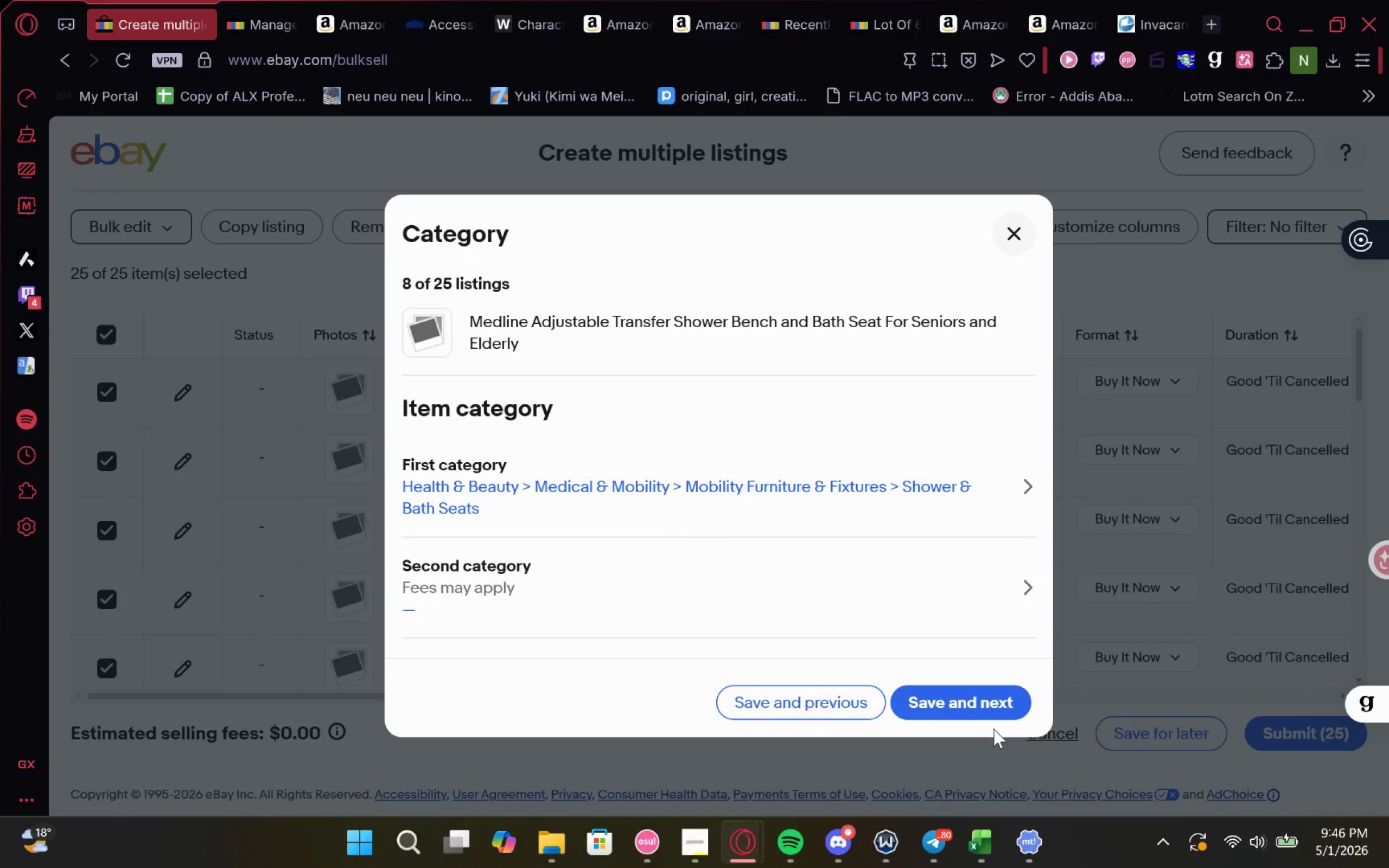 
left_click([993, 710])
 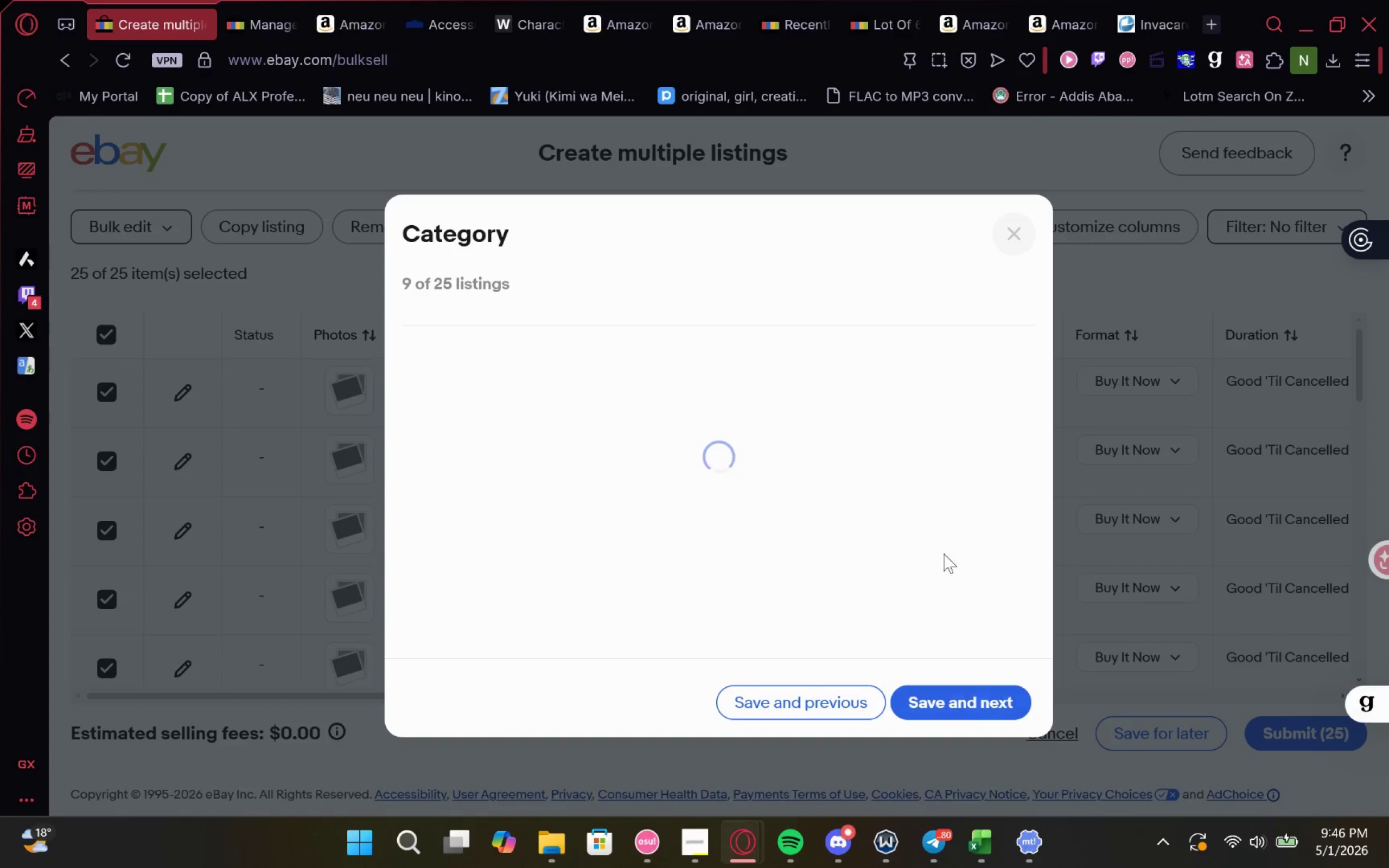 
mouse_move([399, 444])
 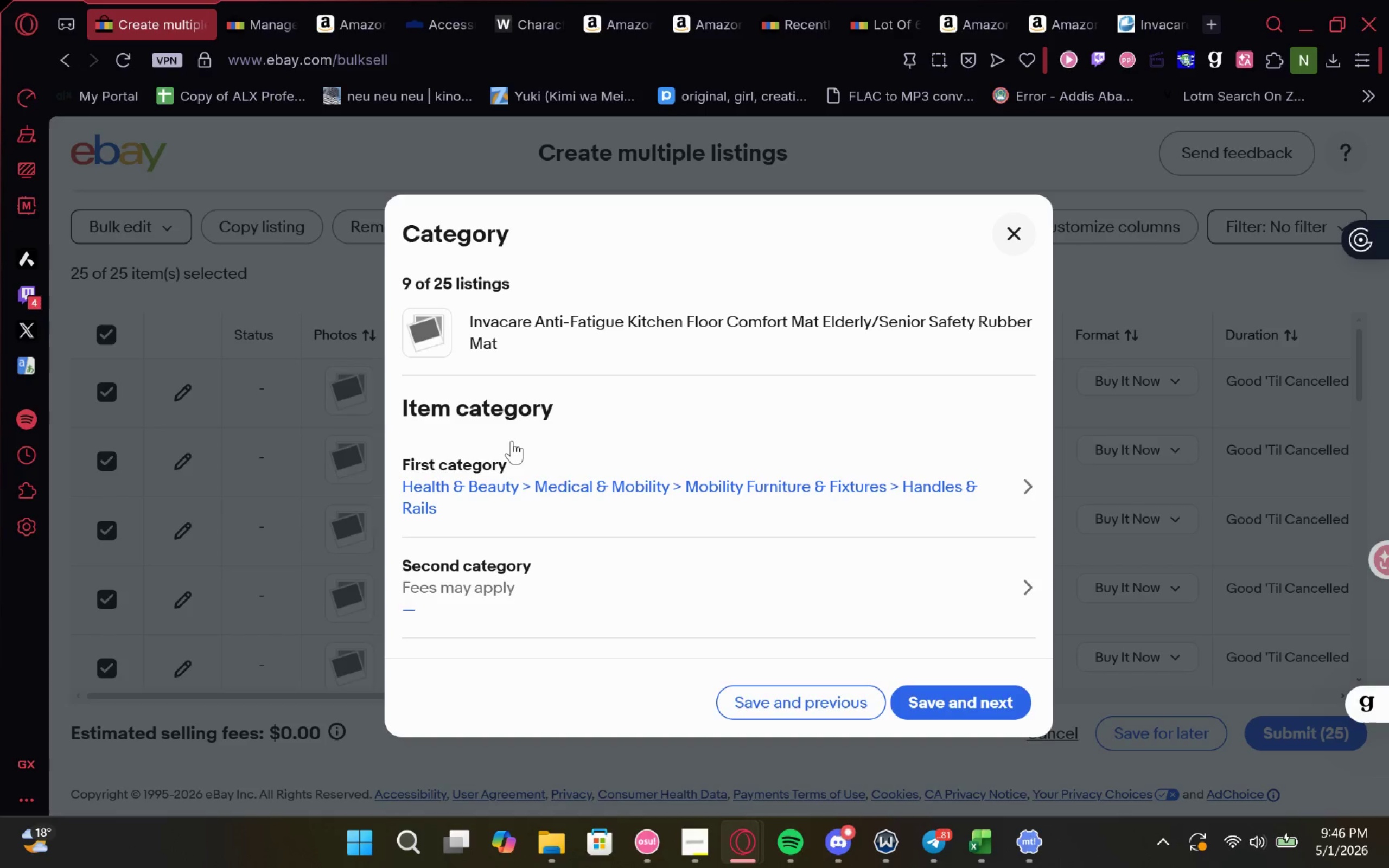 
left_click([512, 441])
 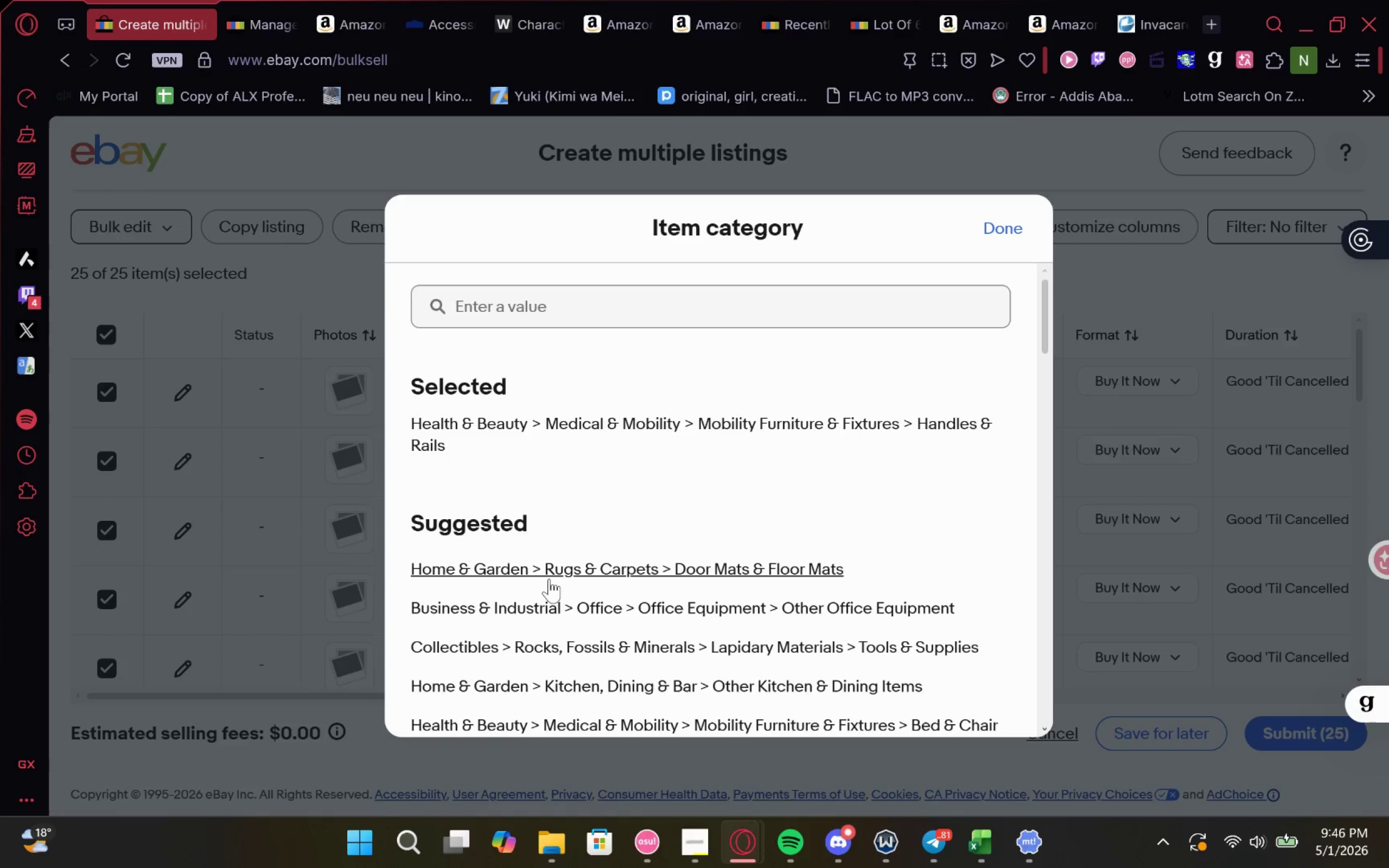 
left_click([551, 579])
 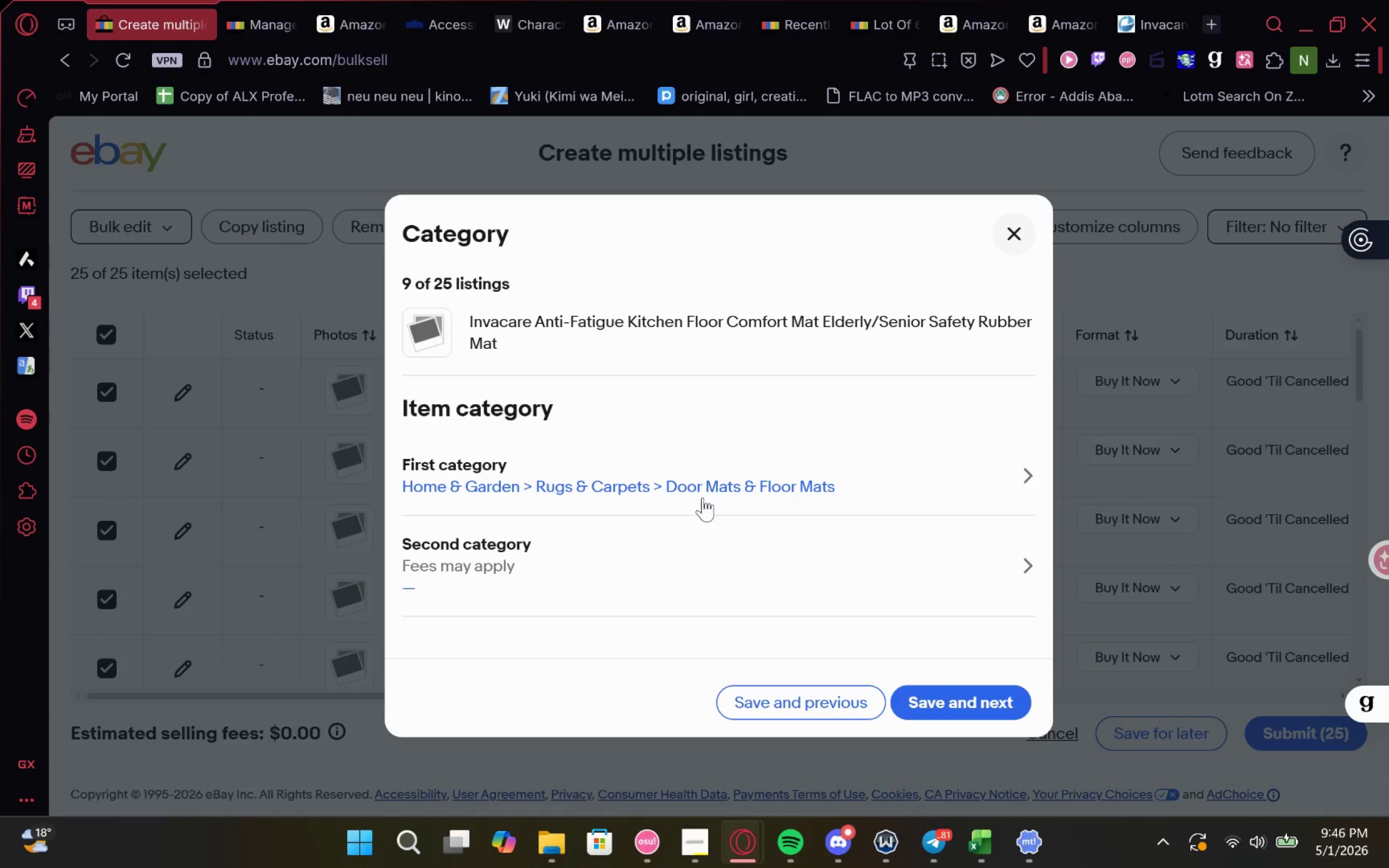 
left_click([698, 486])
 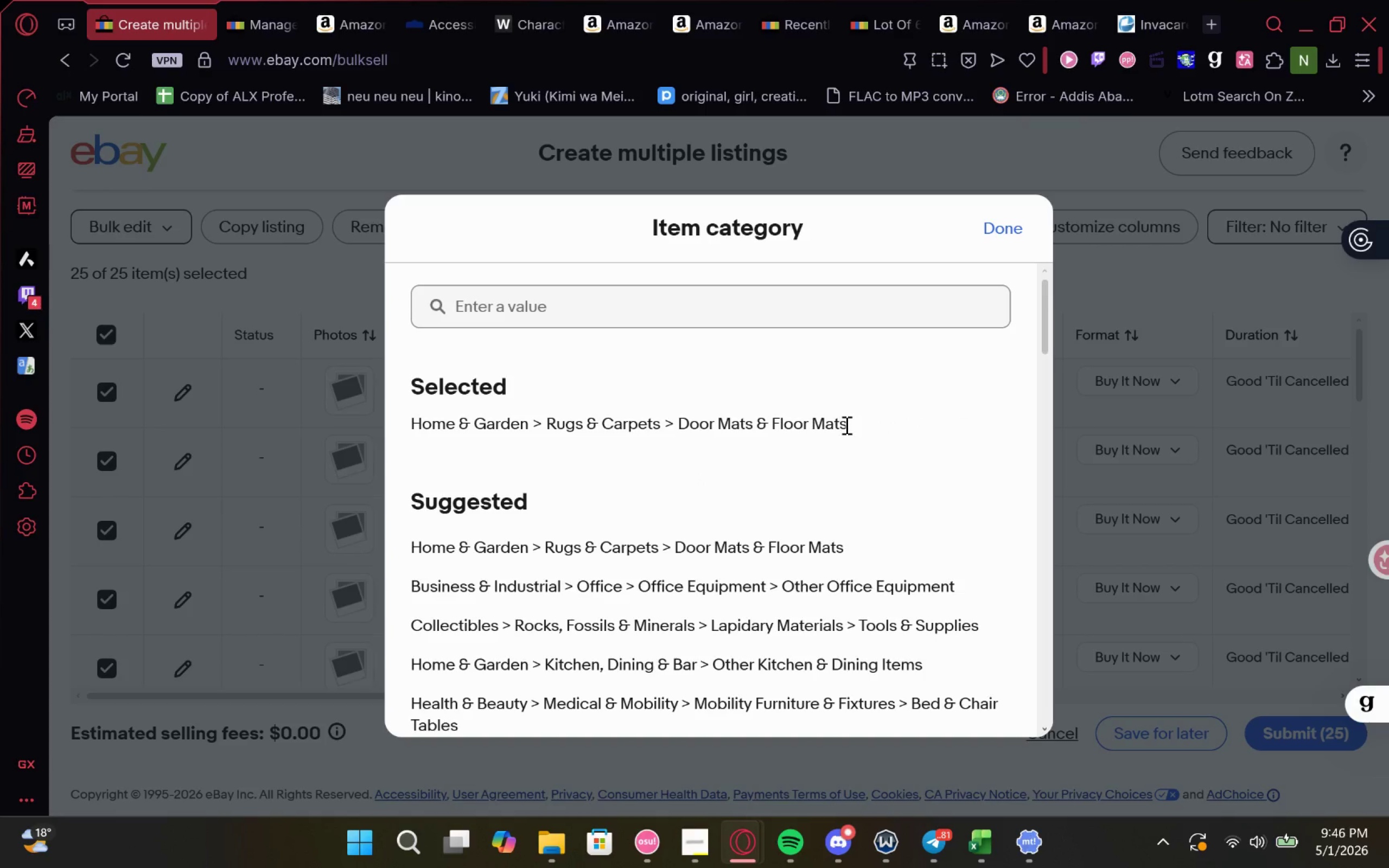 
left_click_drag(start_coordinate=[858, 413], to_coordinate=[335, 424])
 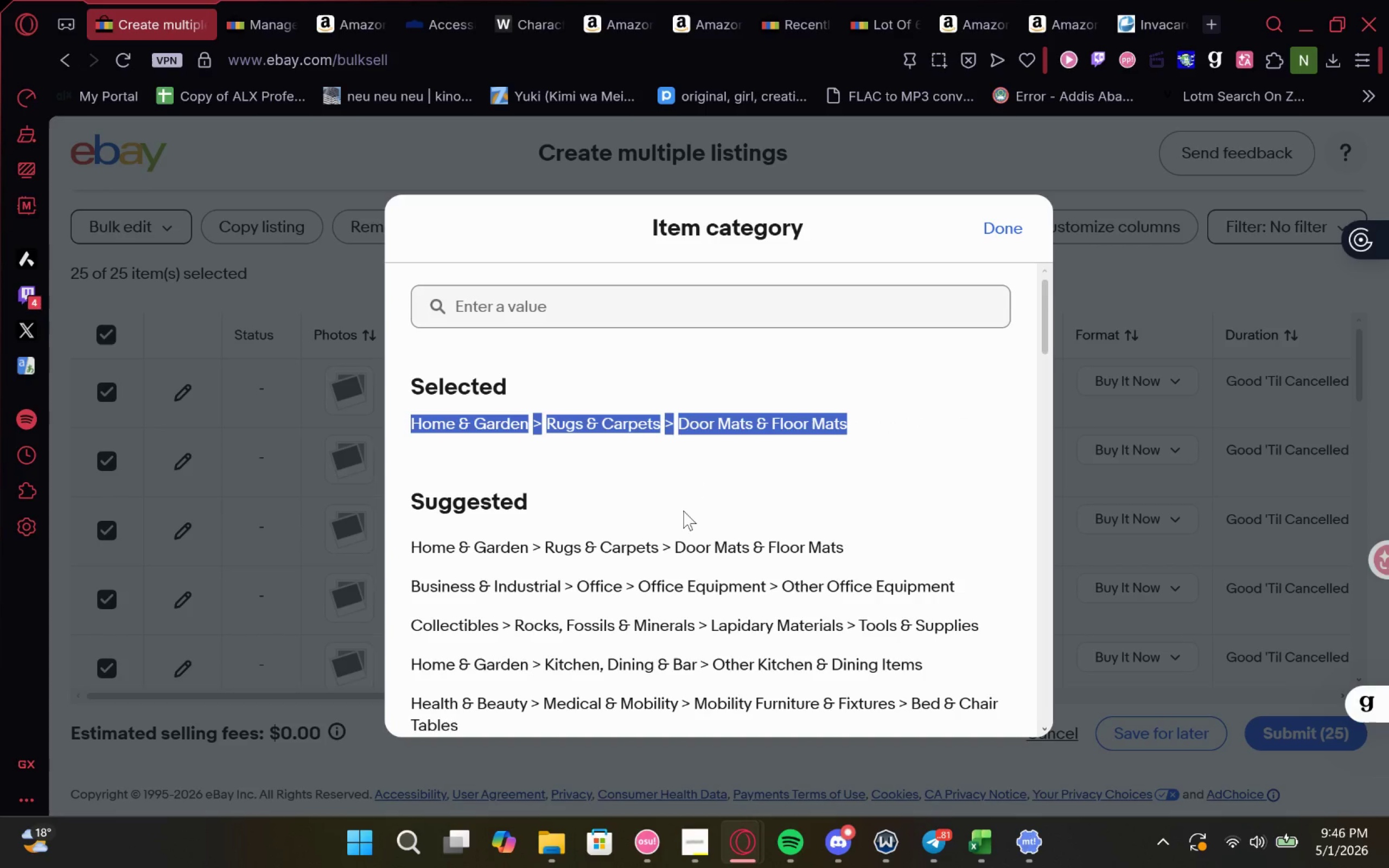 
key(Control+C)
 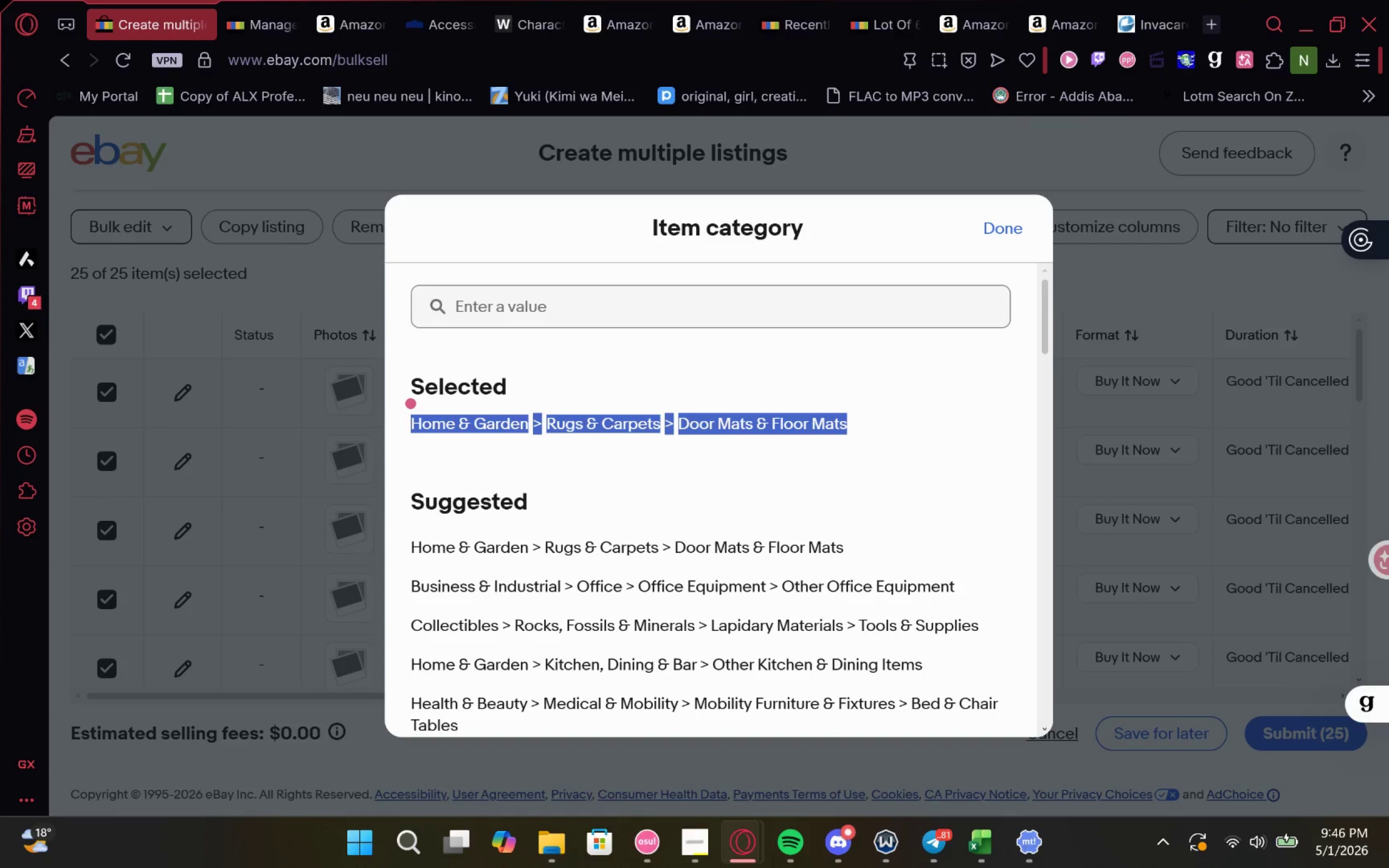 
key(Control+C)
 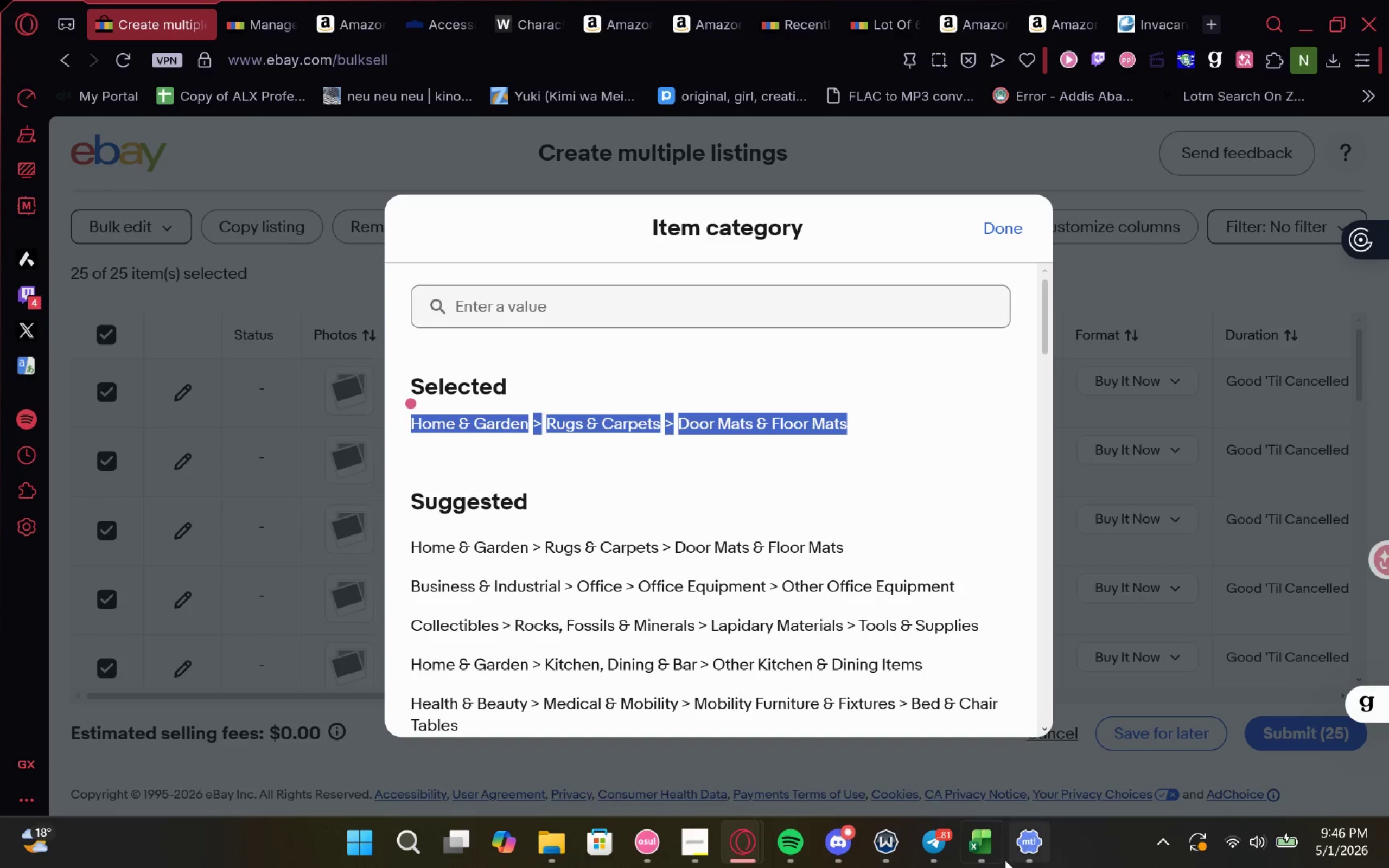 
key(Control+C)
 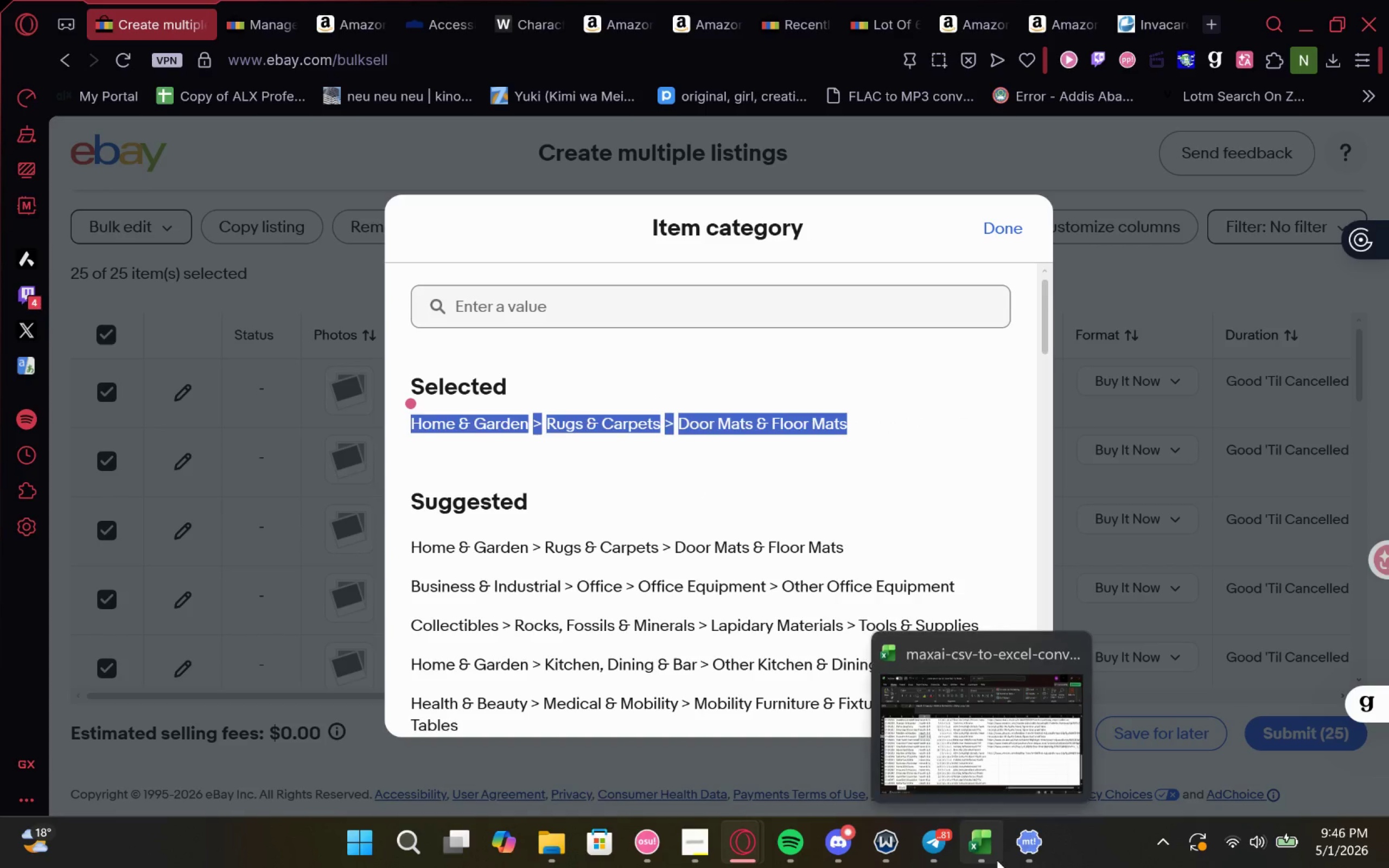 
left_click([997, 860])
 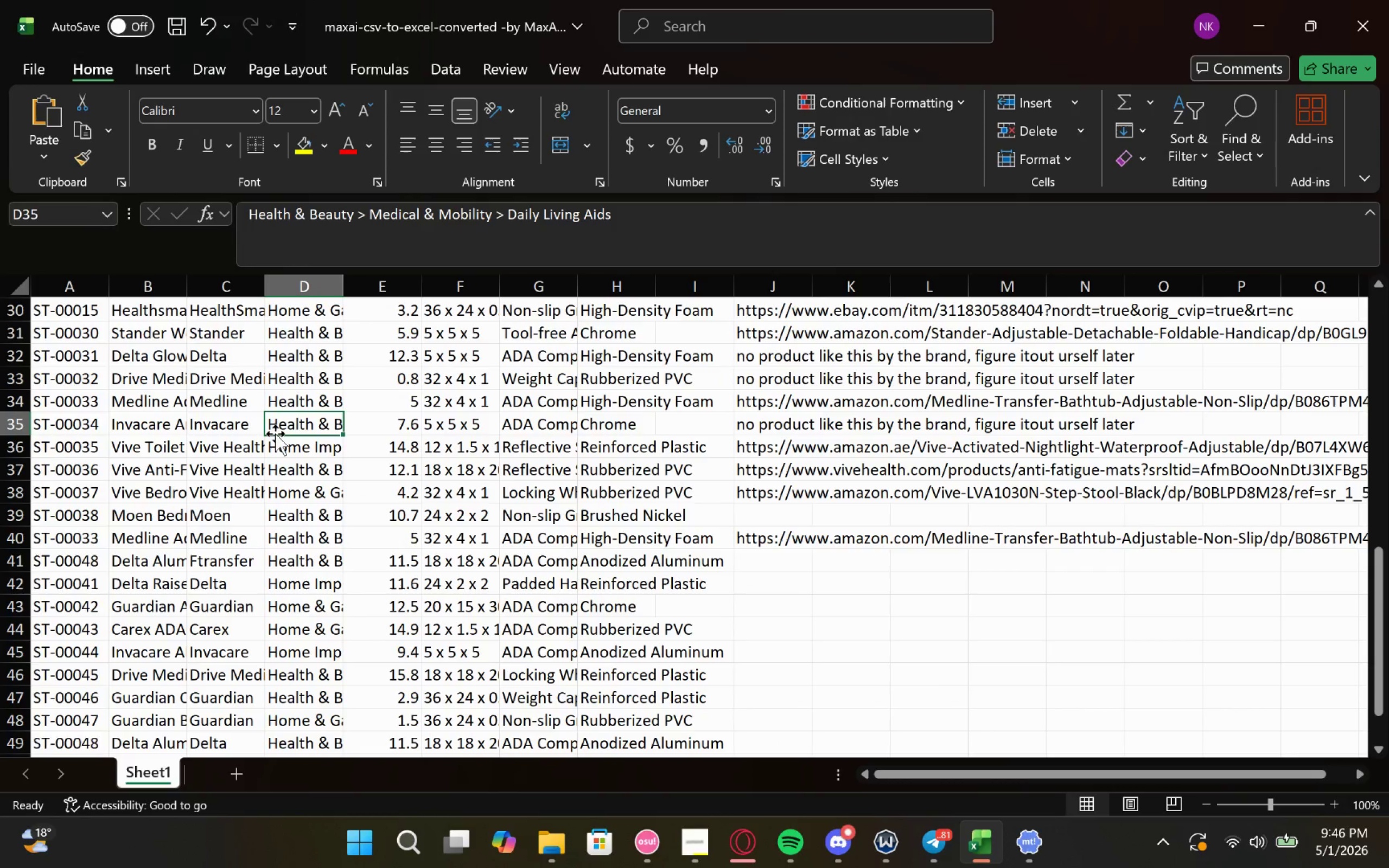 
double_click([279, 431])
 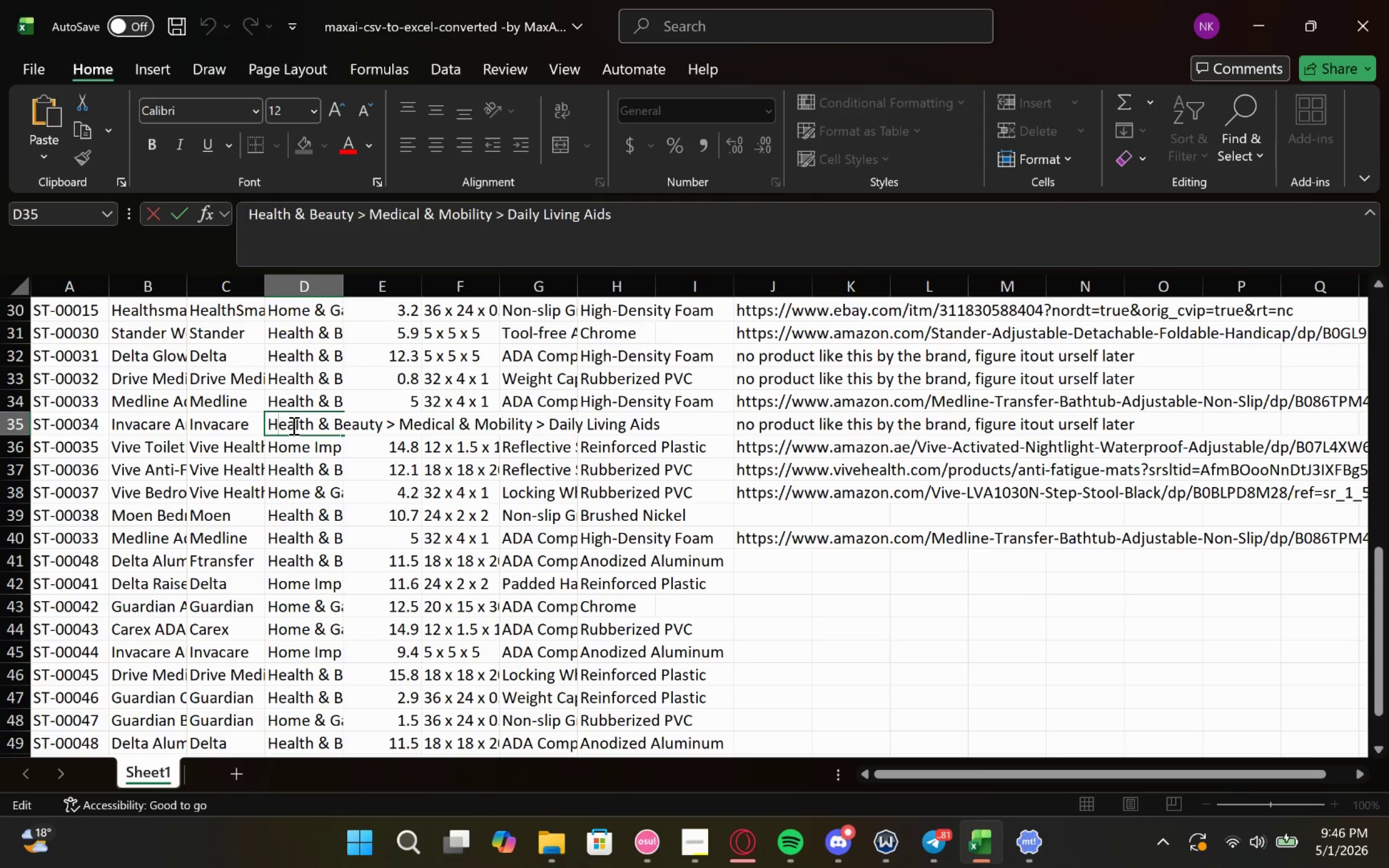 
key(Control+A)
 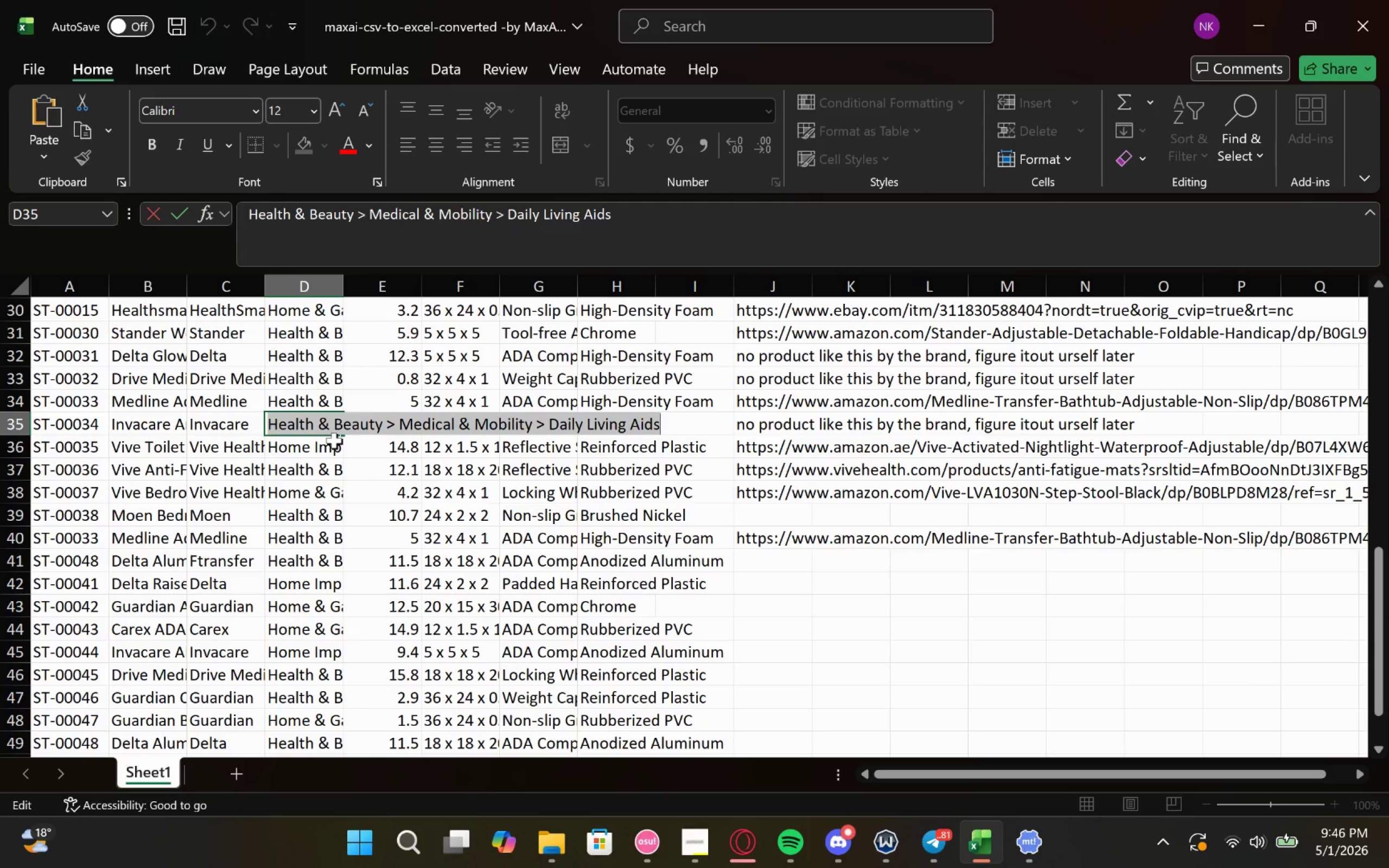 
key(Control+V)
 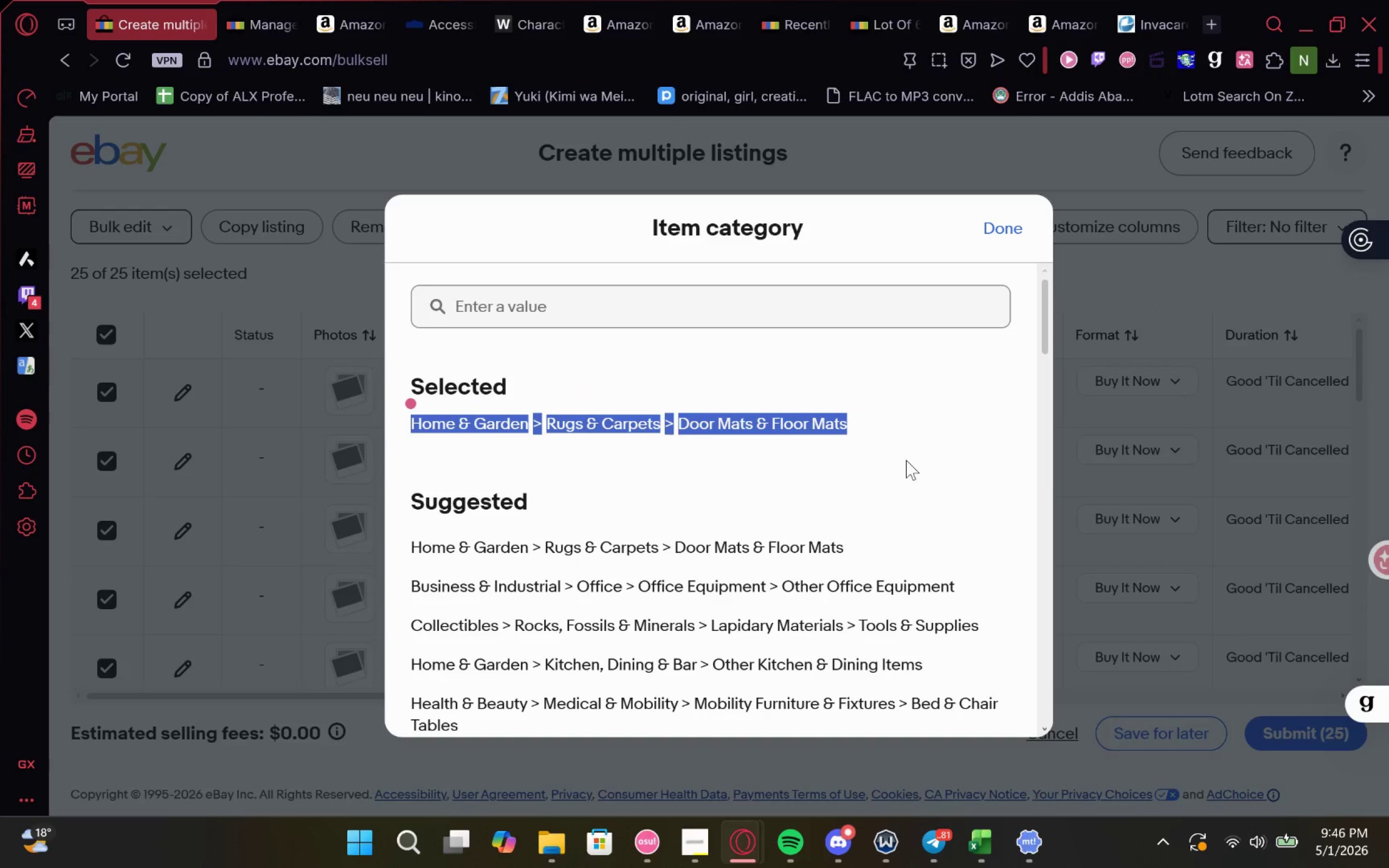 
left_click([1003, 236])
 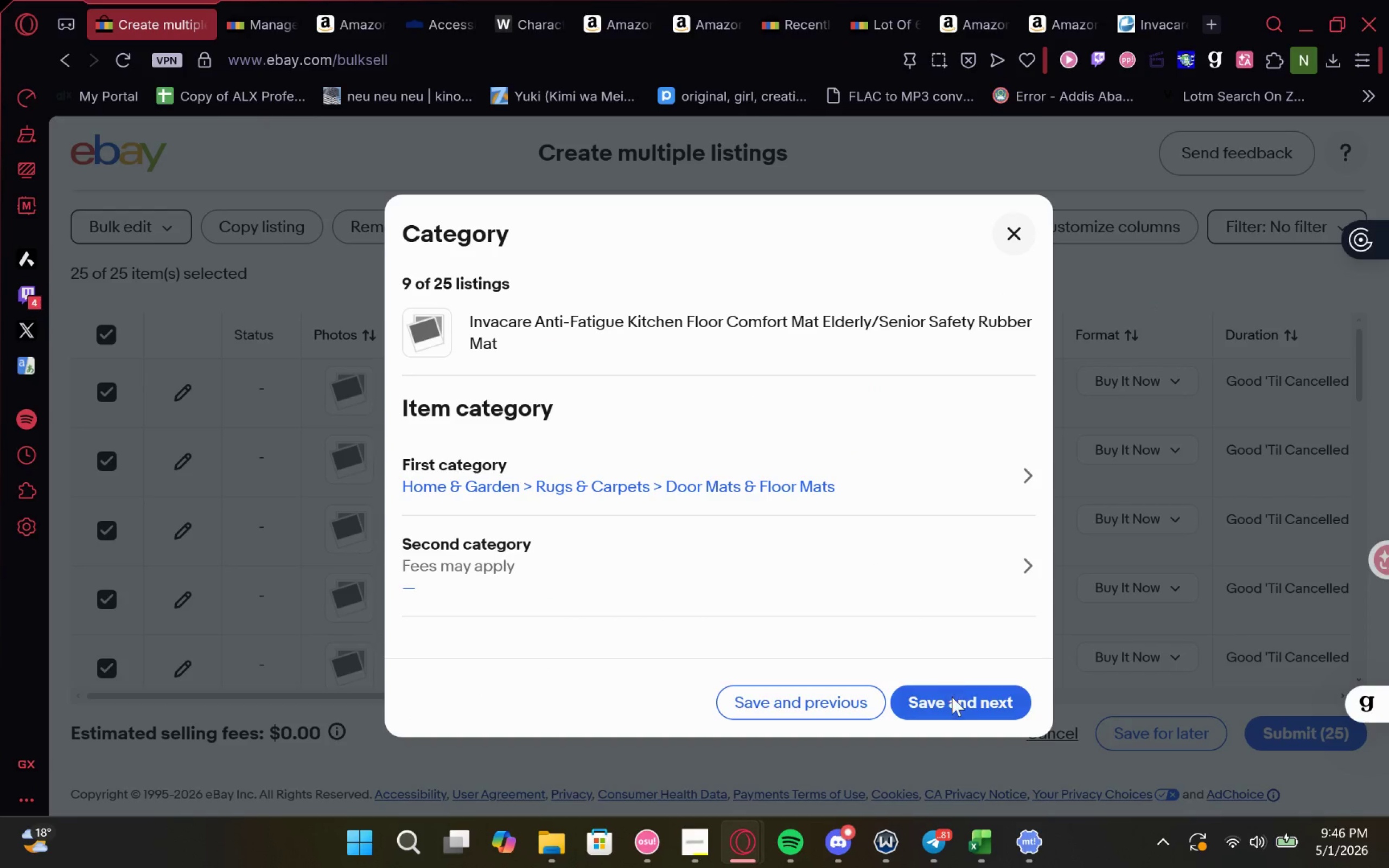 
left_click([953, 707])
 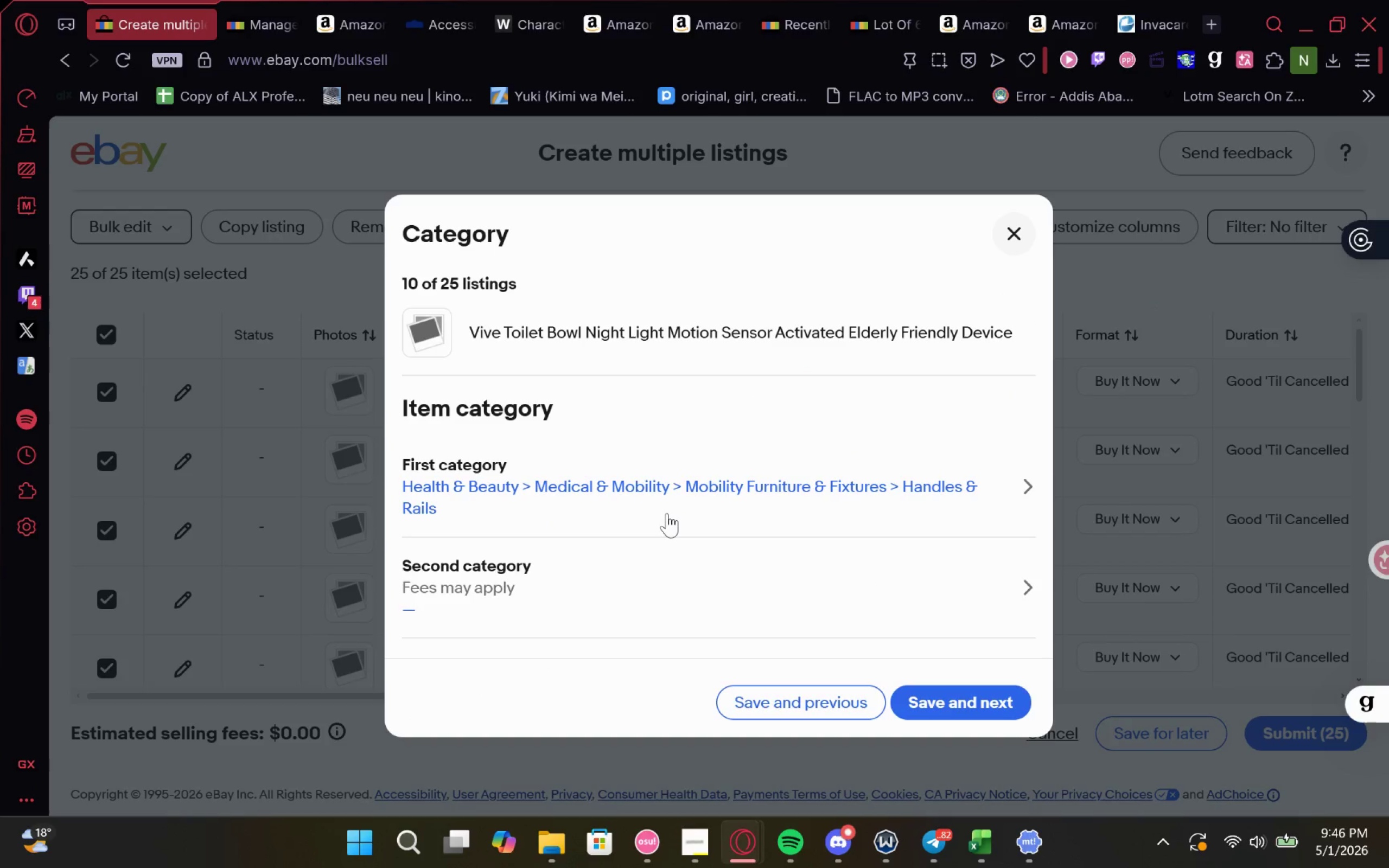 
left_click([574, 513])
 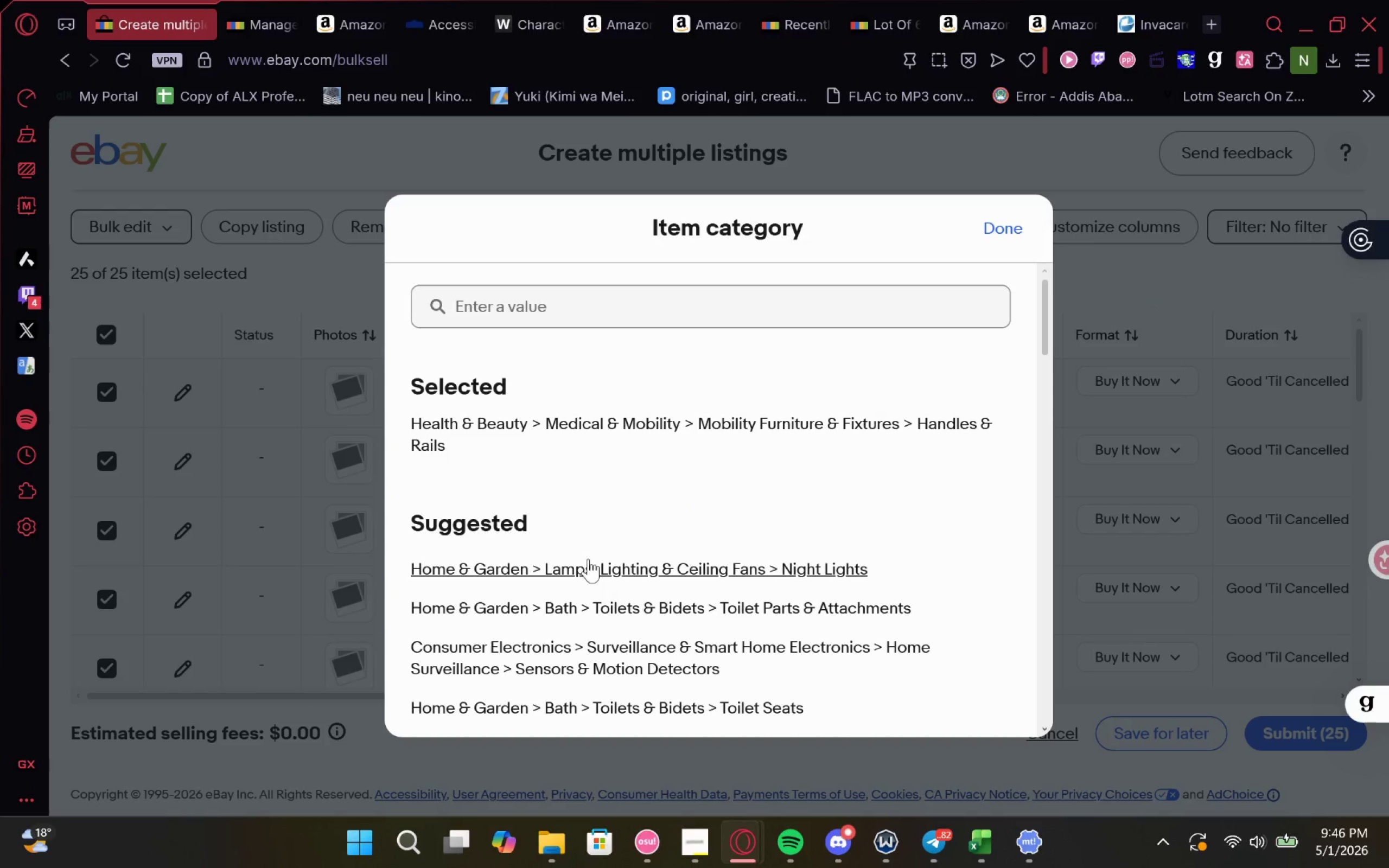 
left_click([587, 561])
 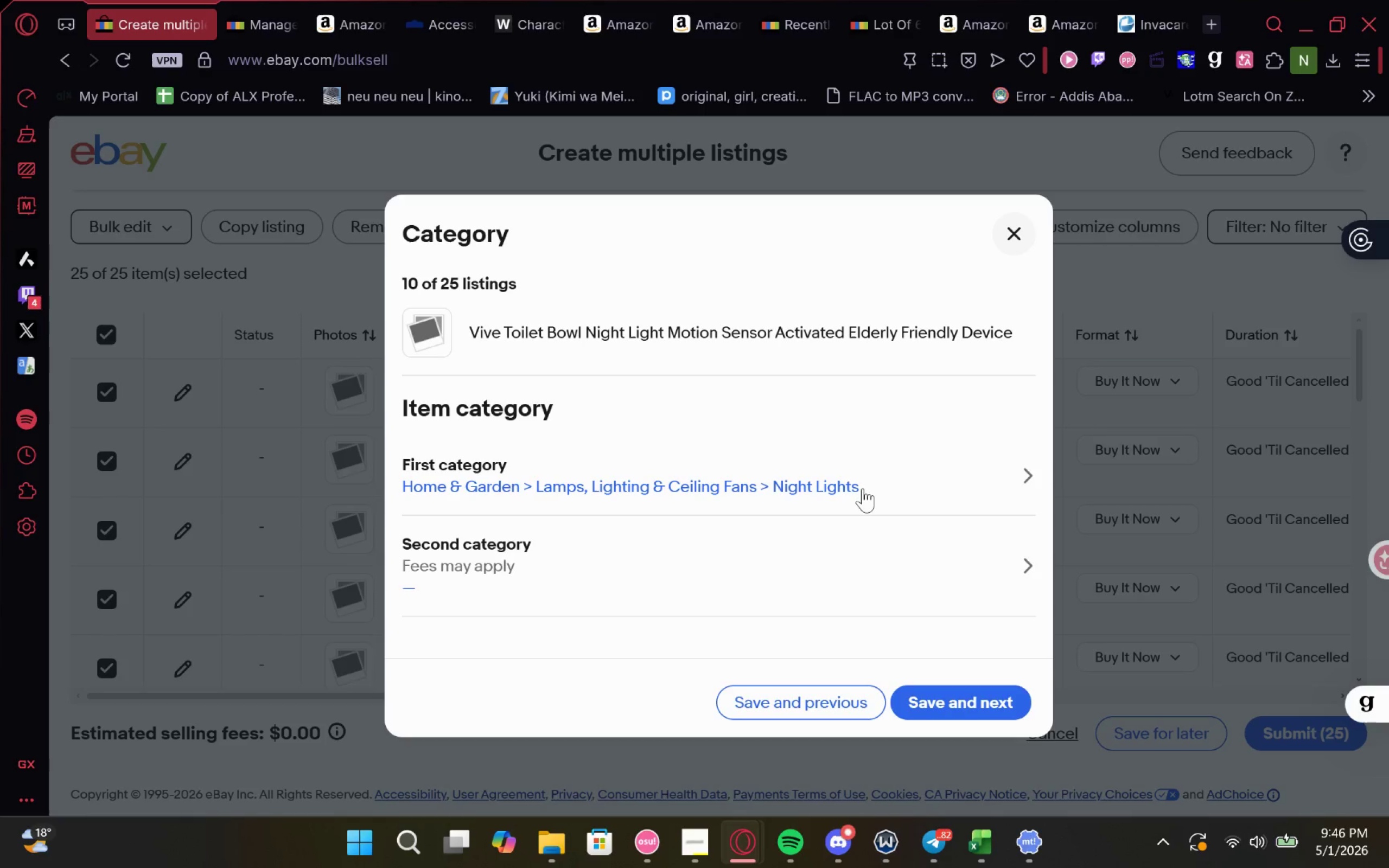 
left_click([897, 480])
 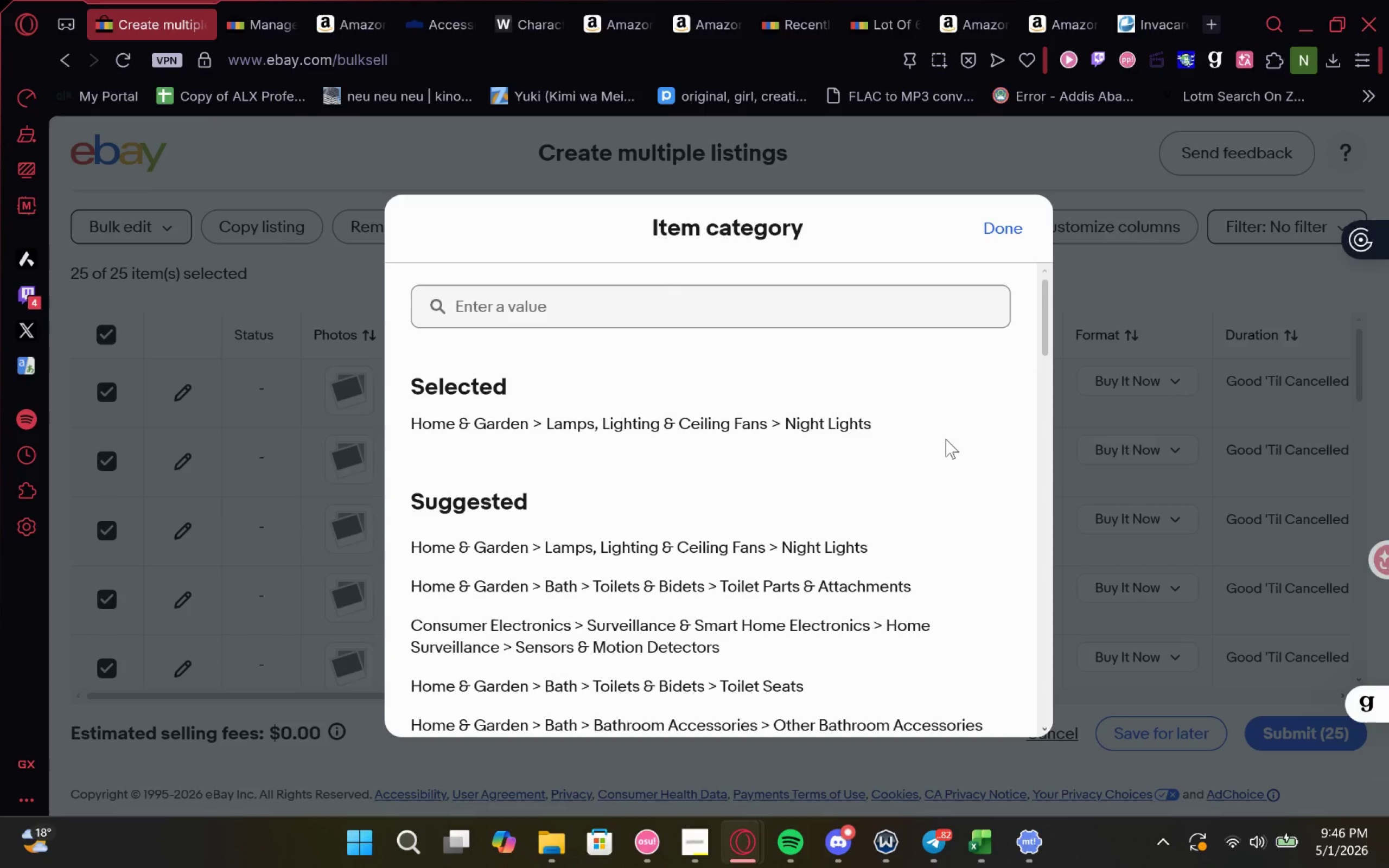 
left_click_drag(start_coordinate=[929, 431], to_coordinate=[352, 416])
 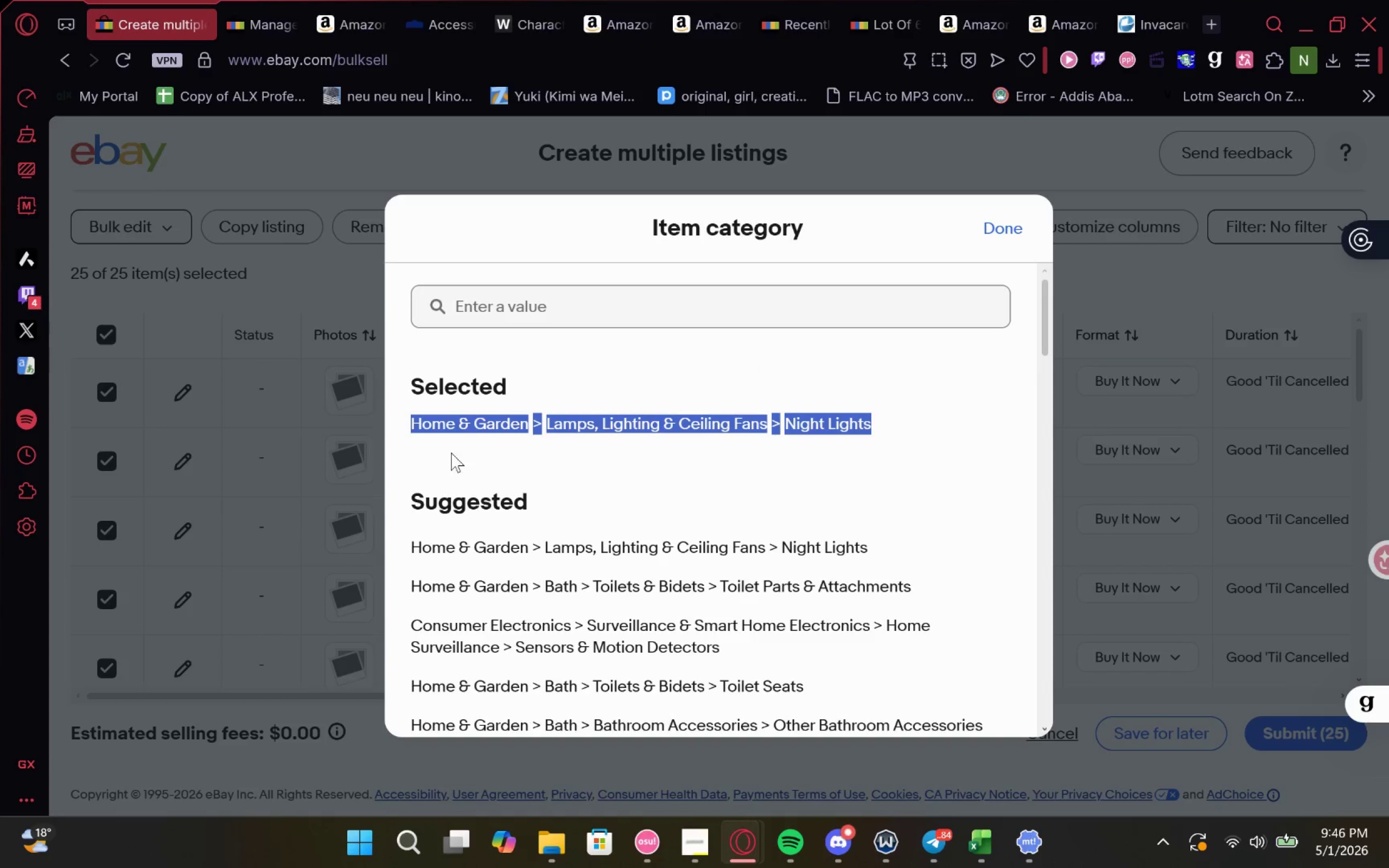 
key(Control+C)
 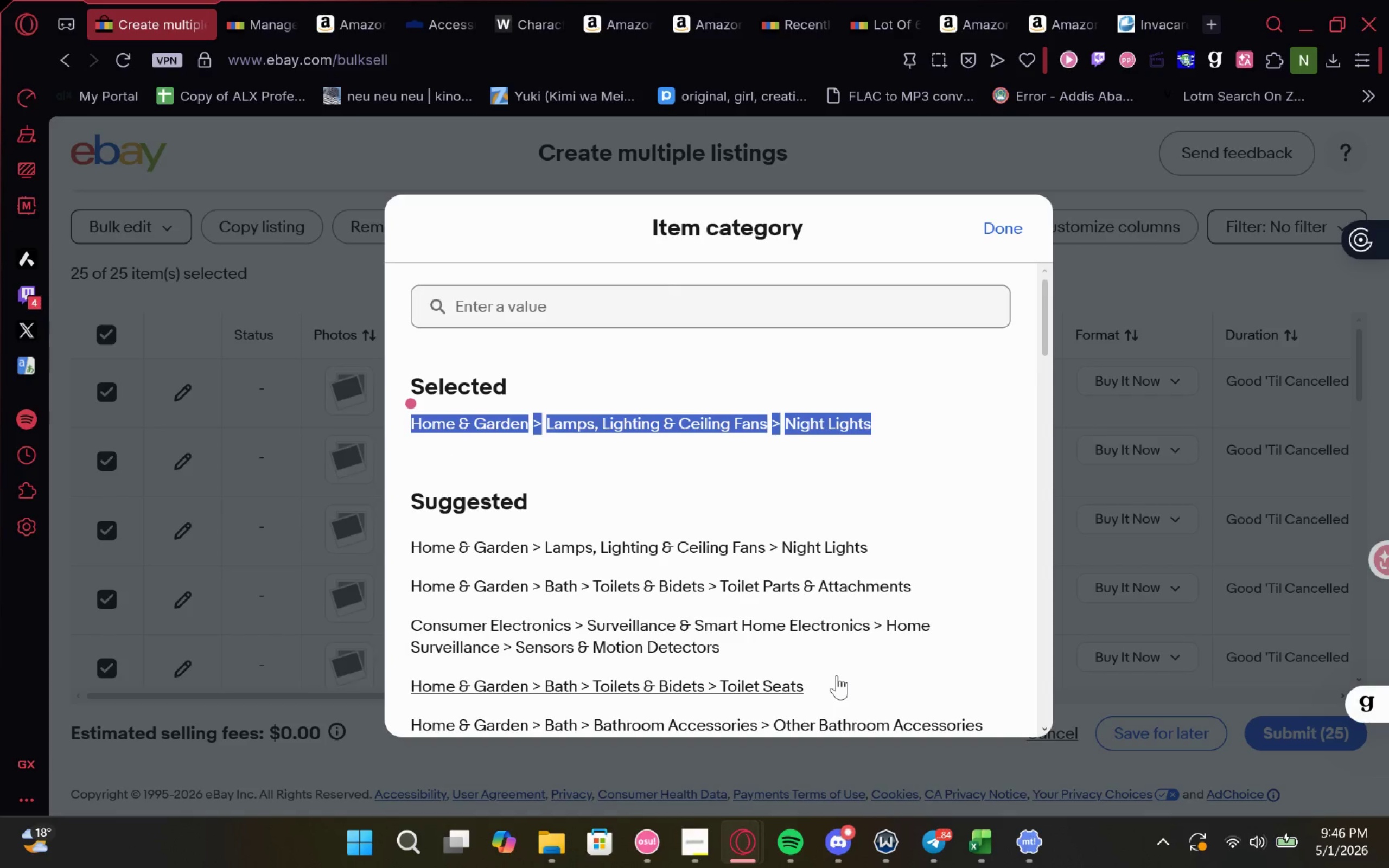 
key(Control+C)
 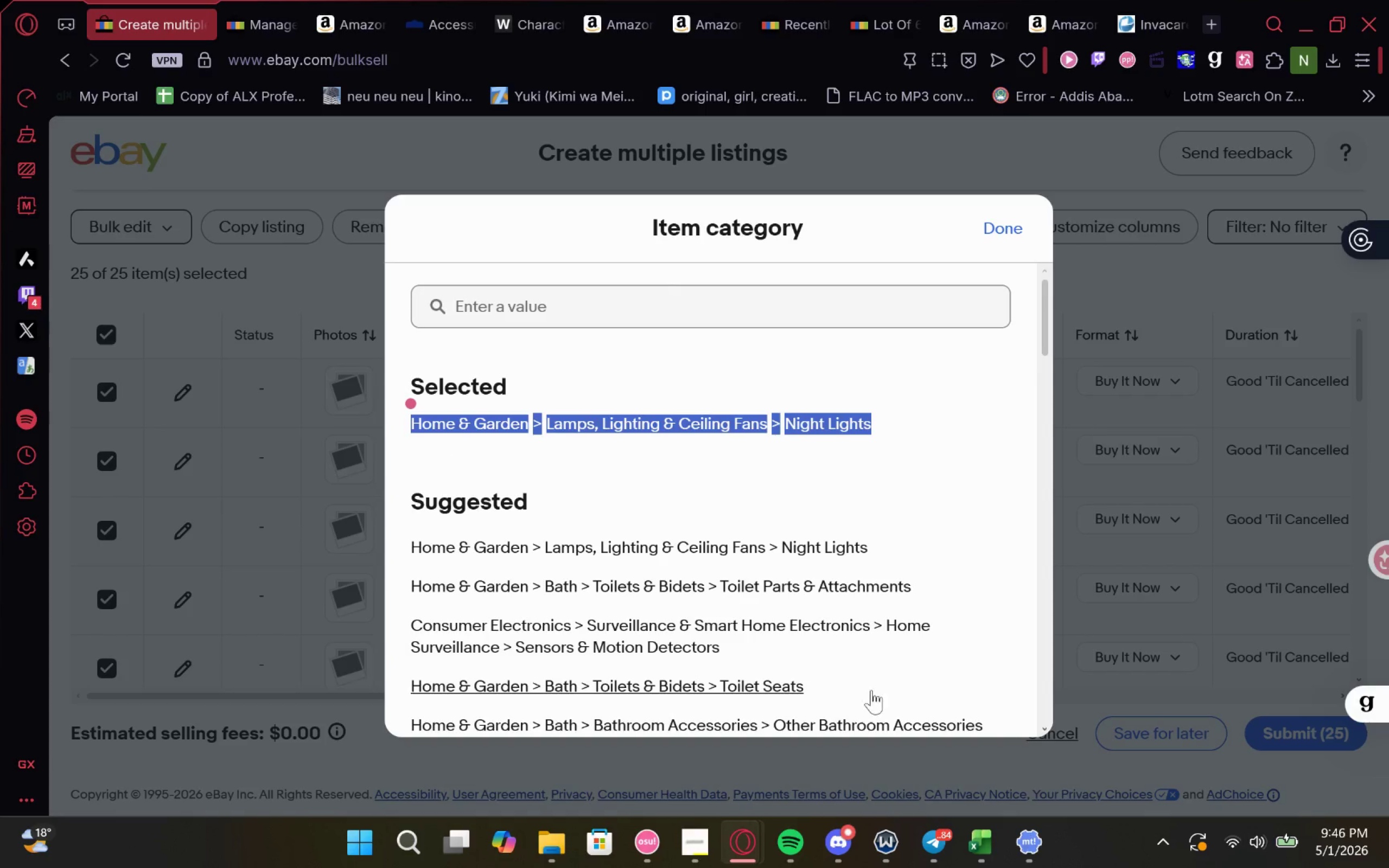 
key(Control+C)
 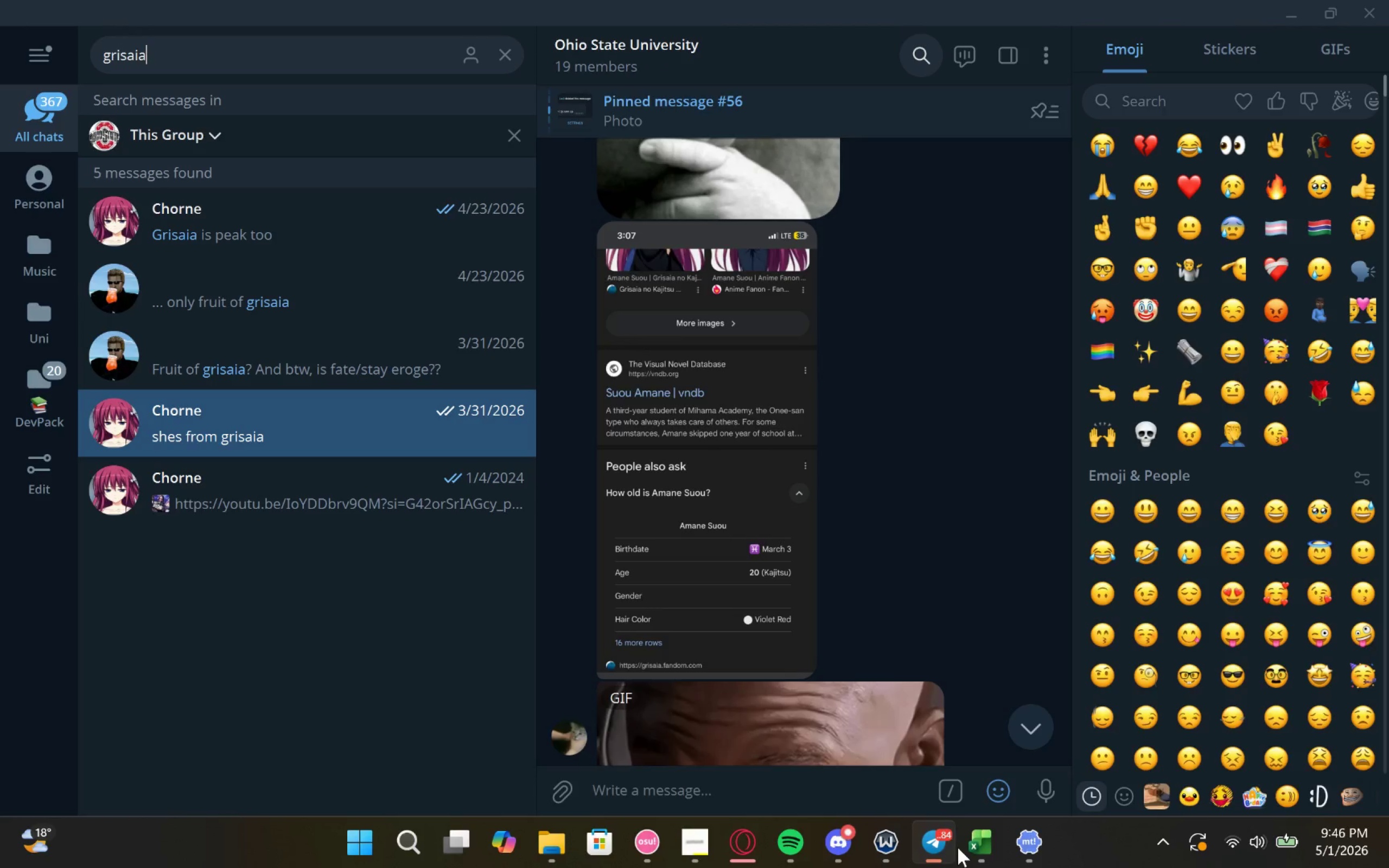 
double_click([971, 840])
 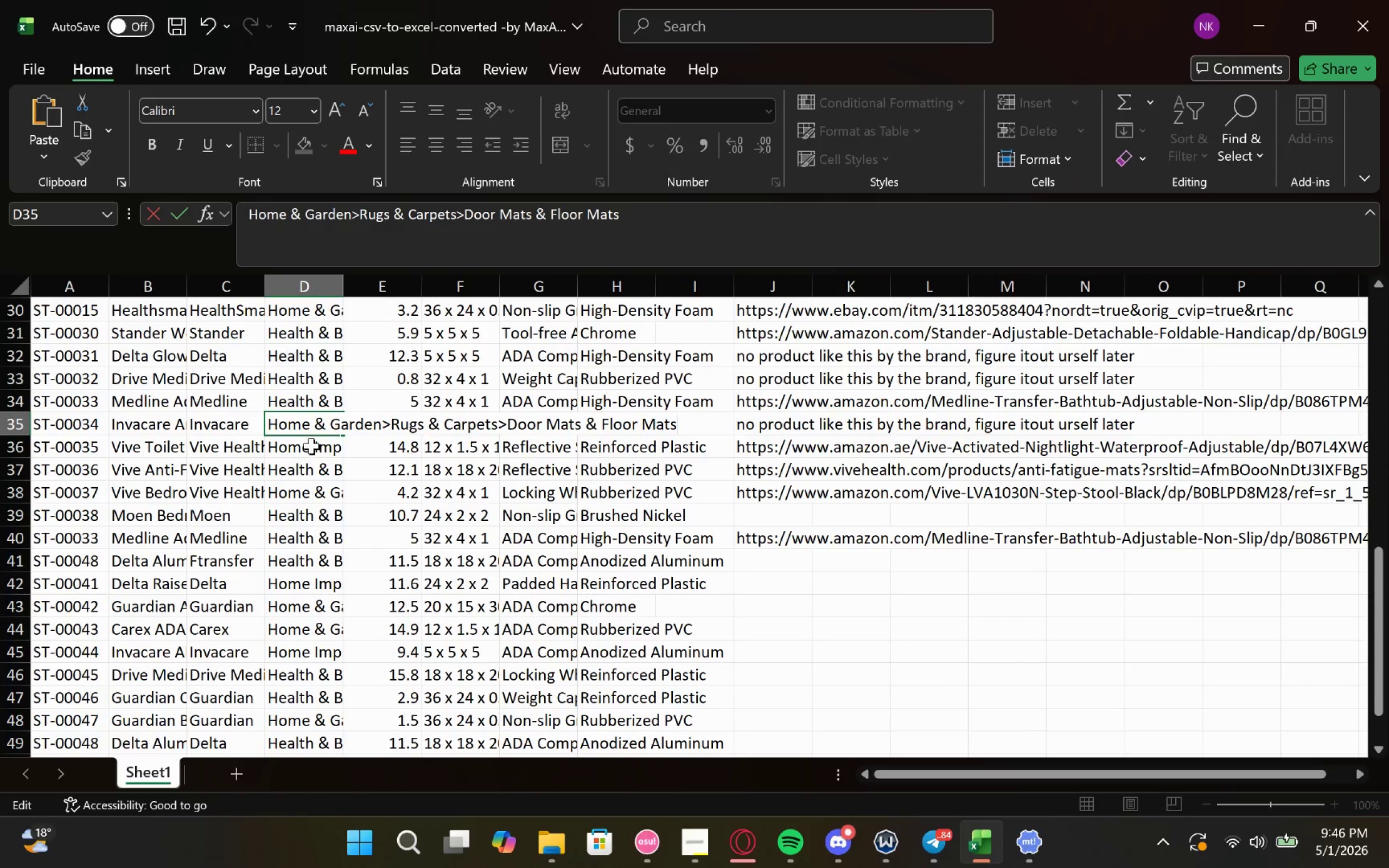 
double_click([311, 446])
 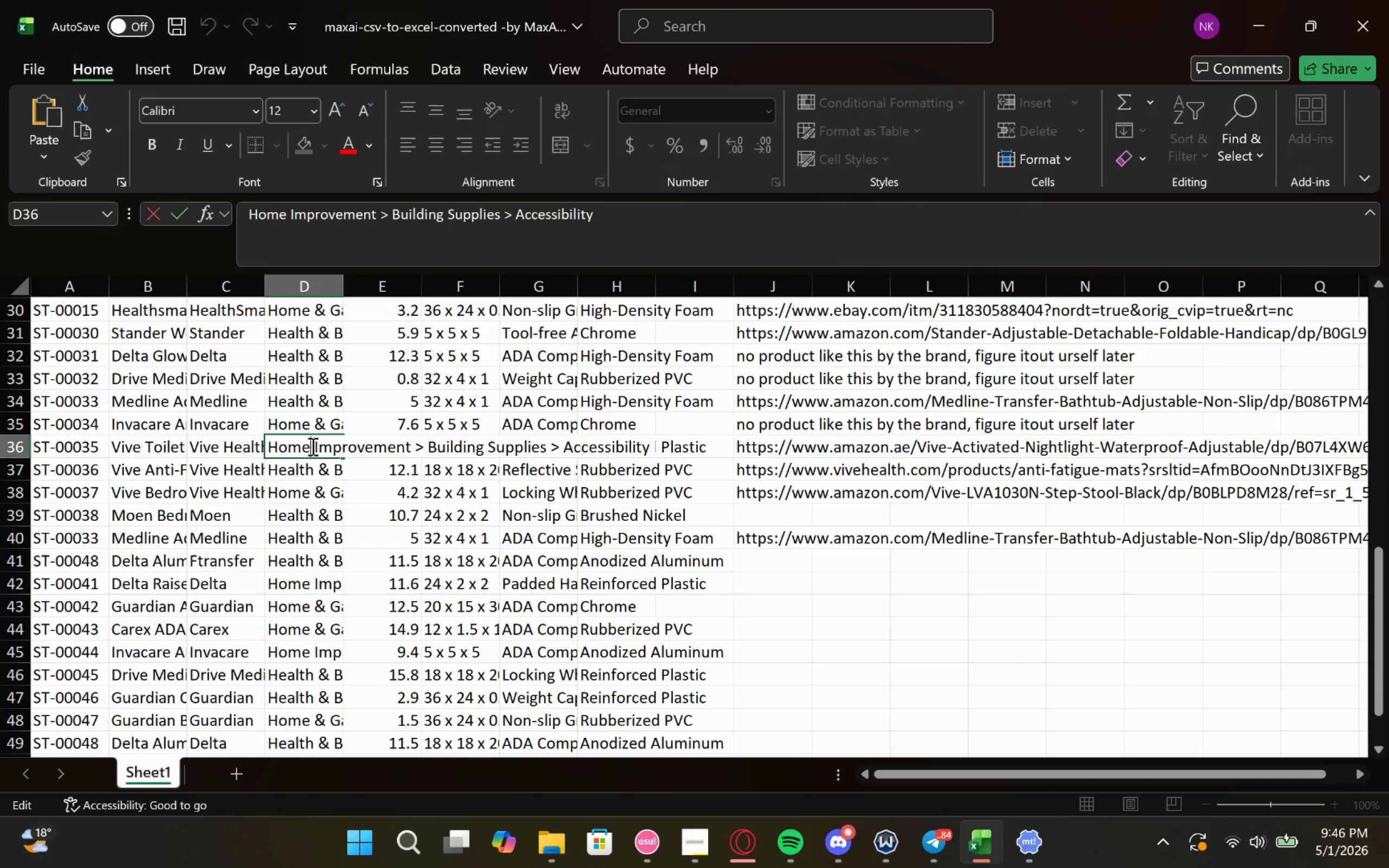 
key(Control+A)
 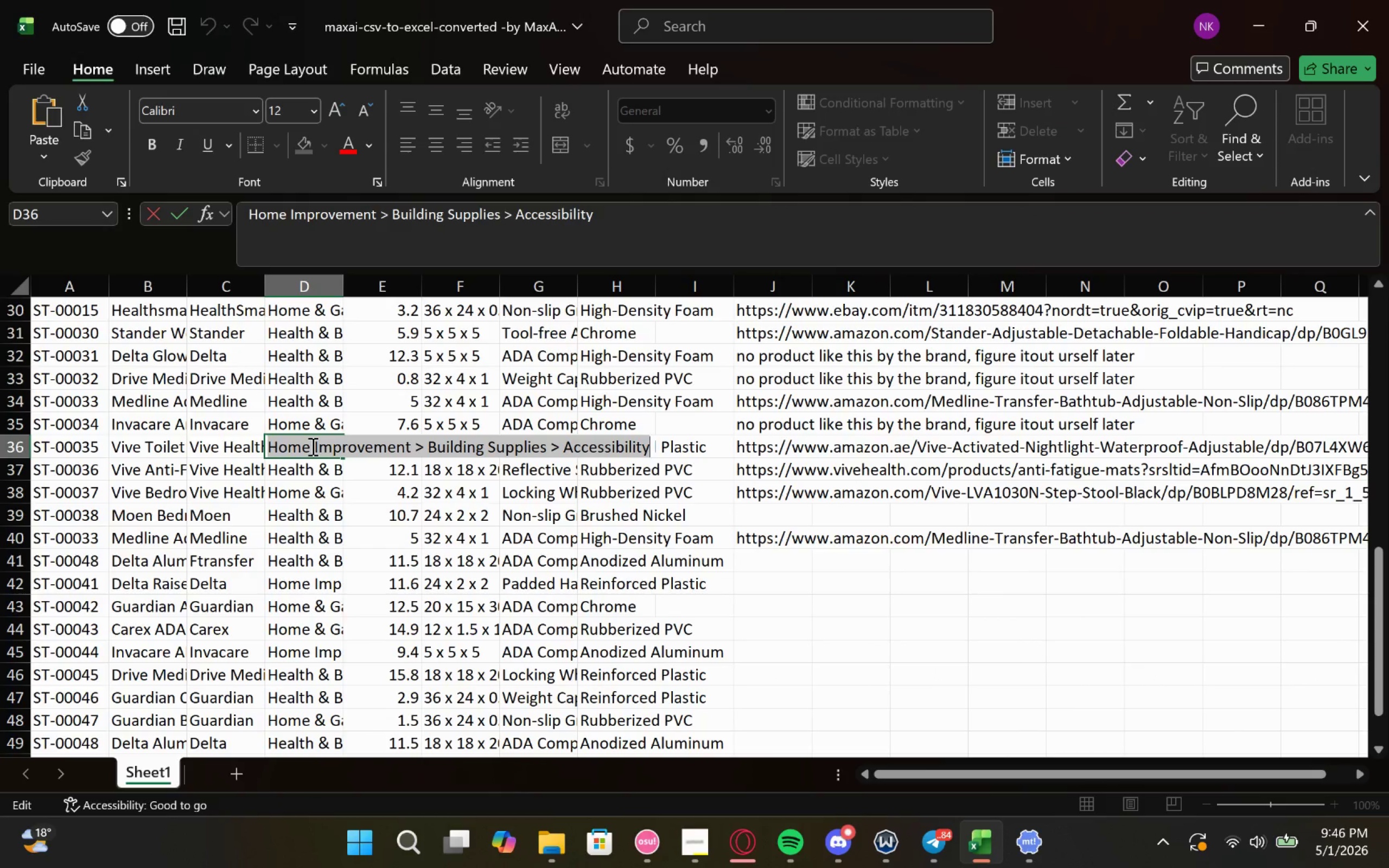 
key(Control+V)
 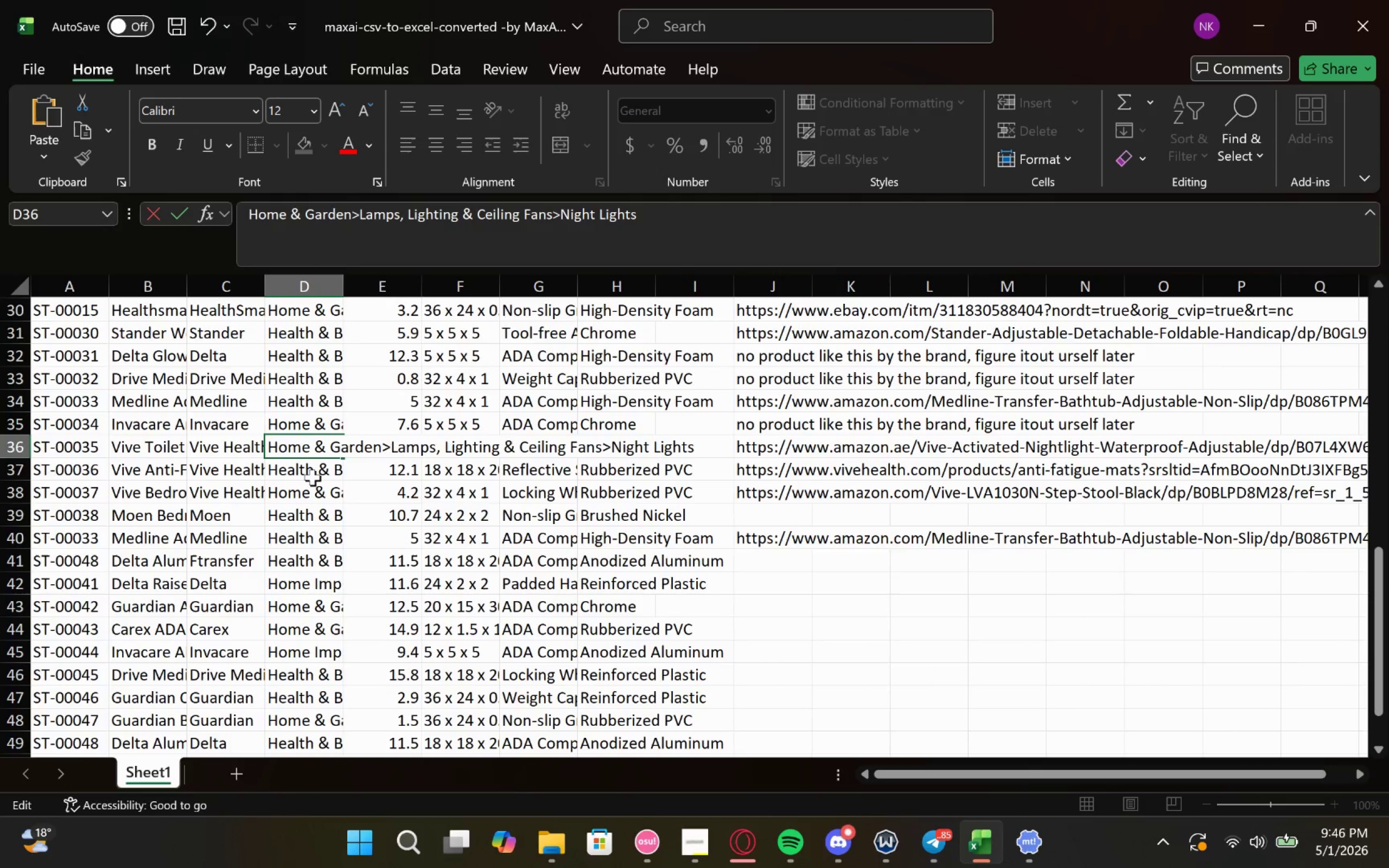 
left_click([313, 477])
 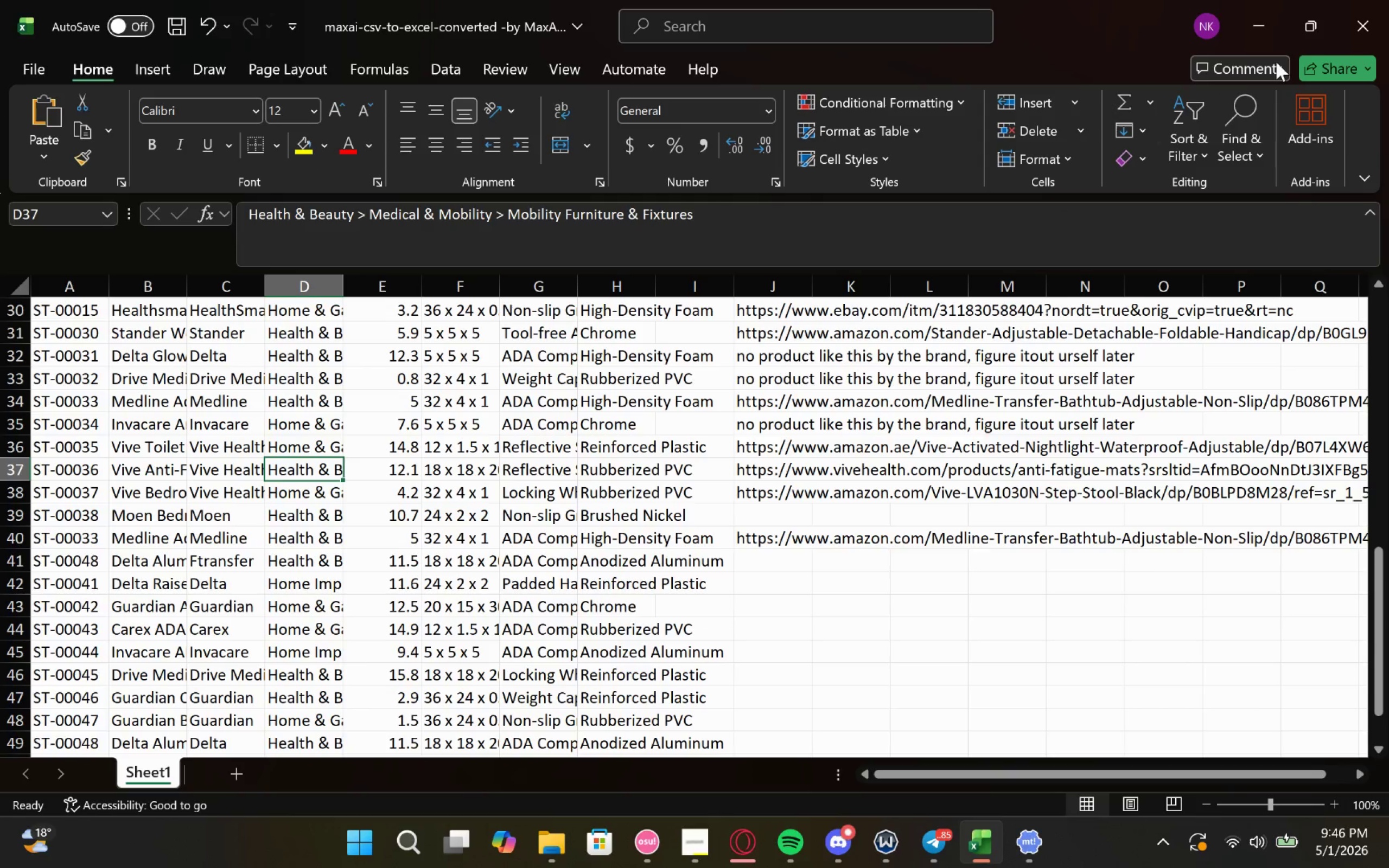 
left_click([1266, 13])
 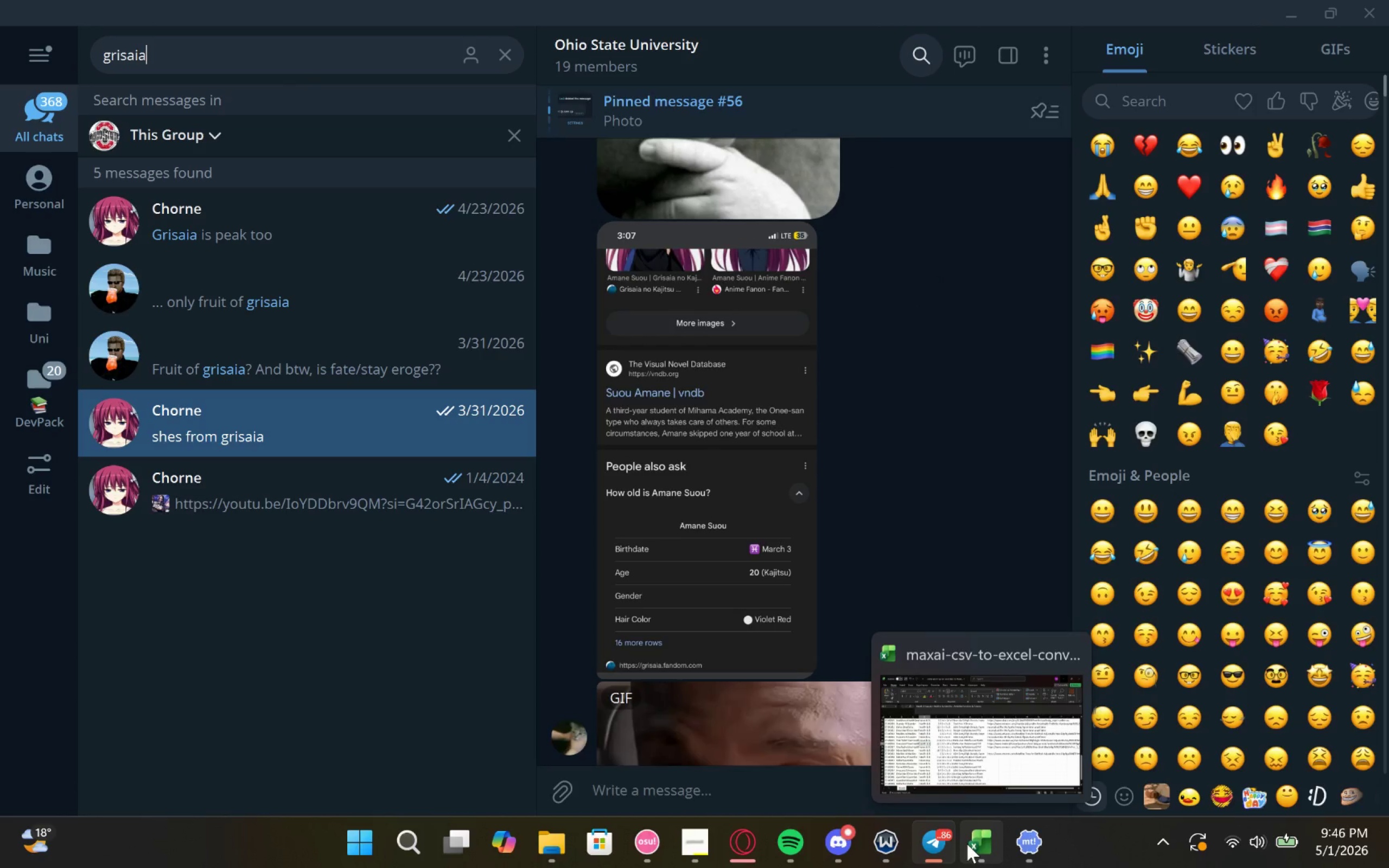 
left_click([988, 743])
 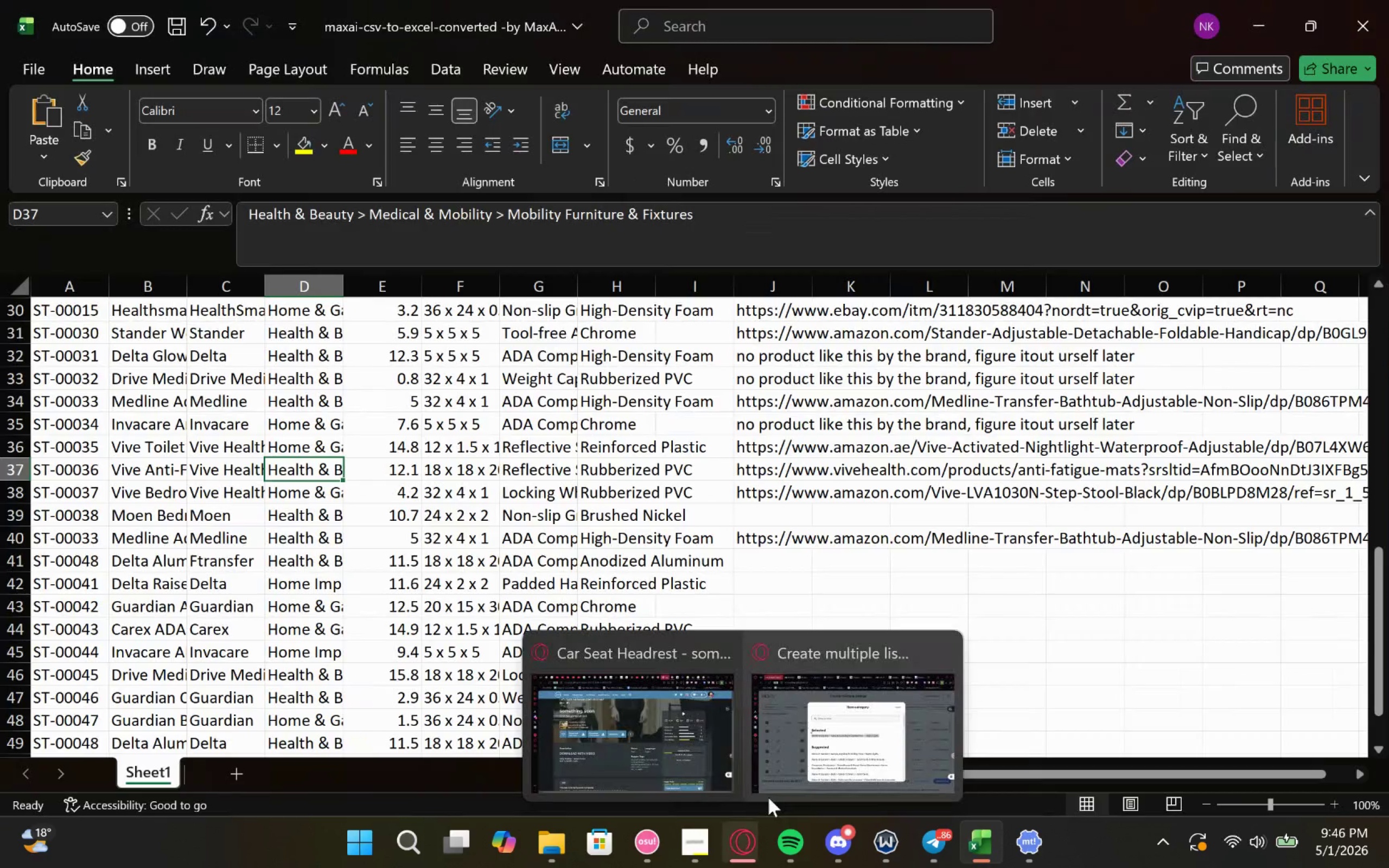 
left_click([899, 671])
 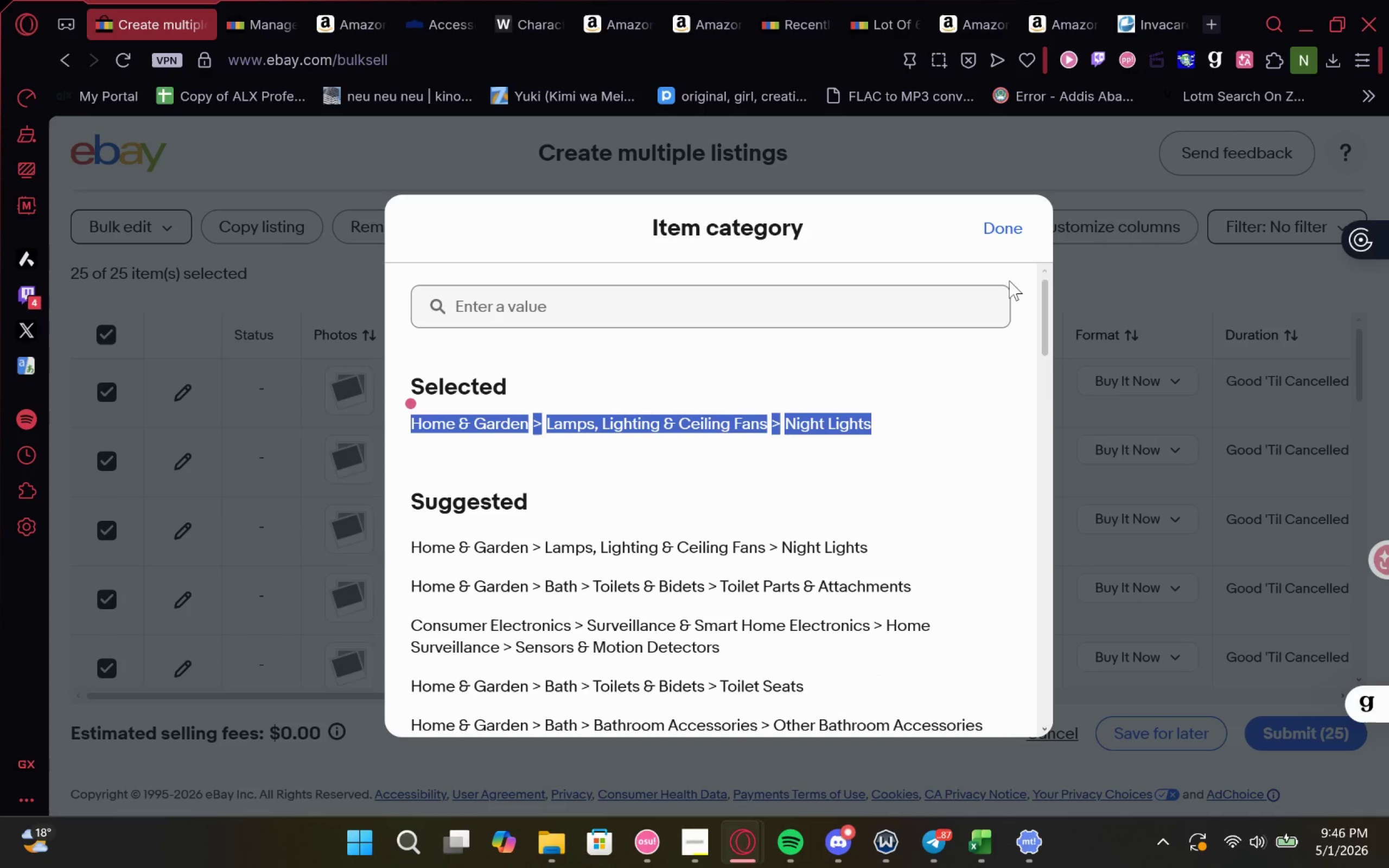 
left_click([1008, 231])
 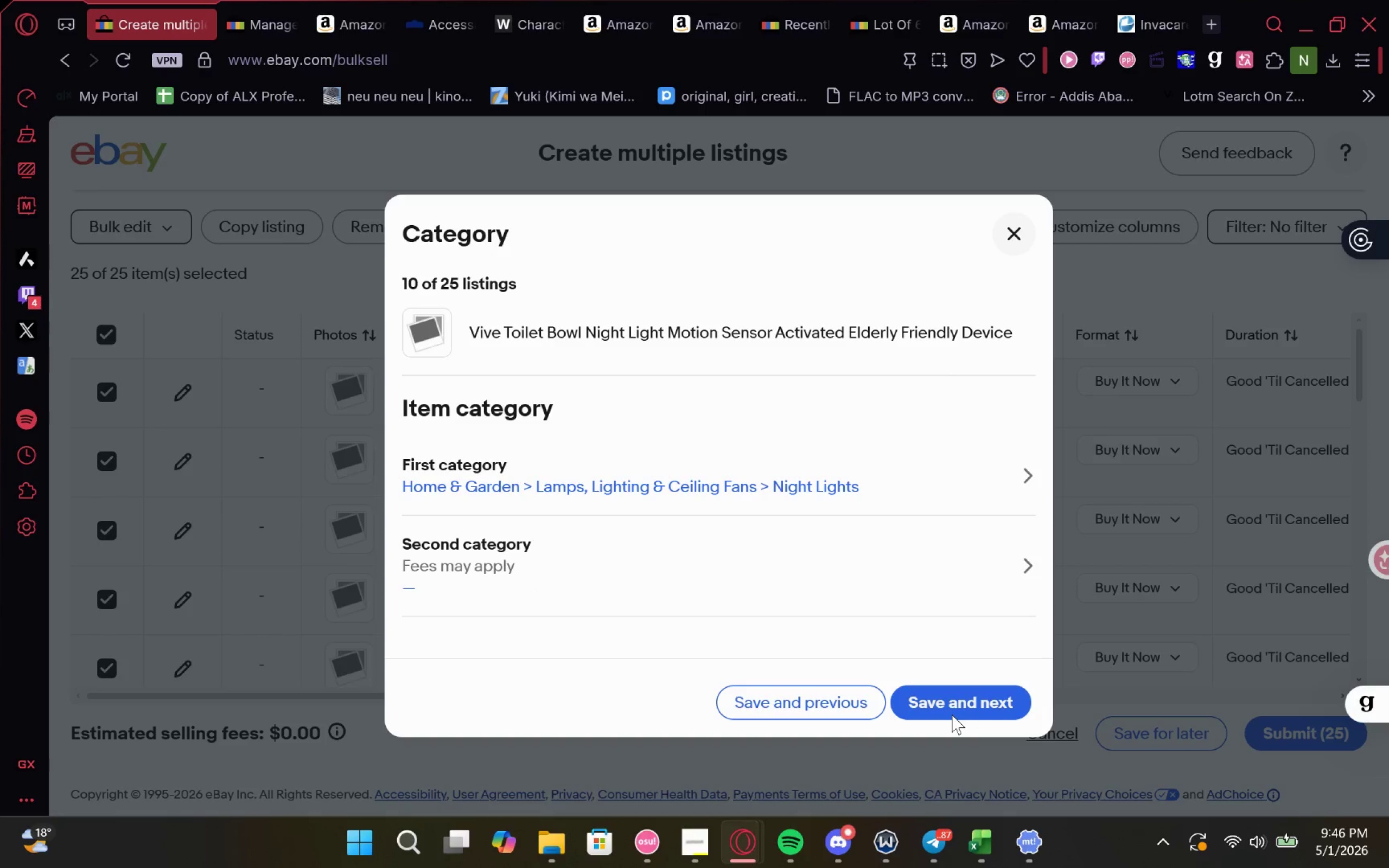 
left_click([957, 711])
 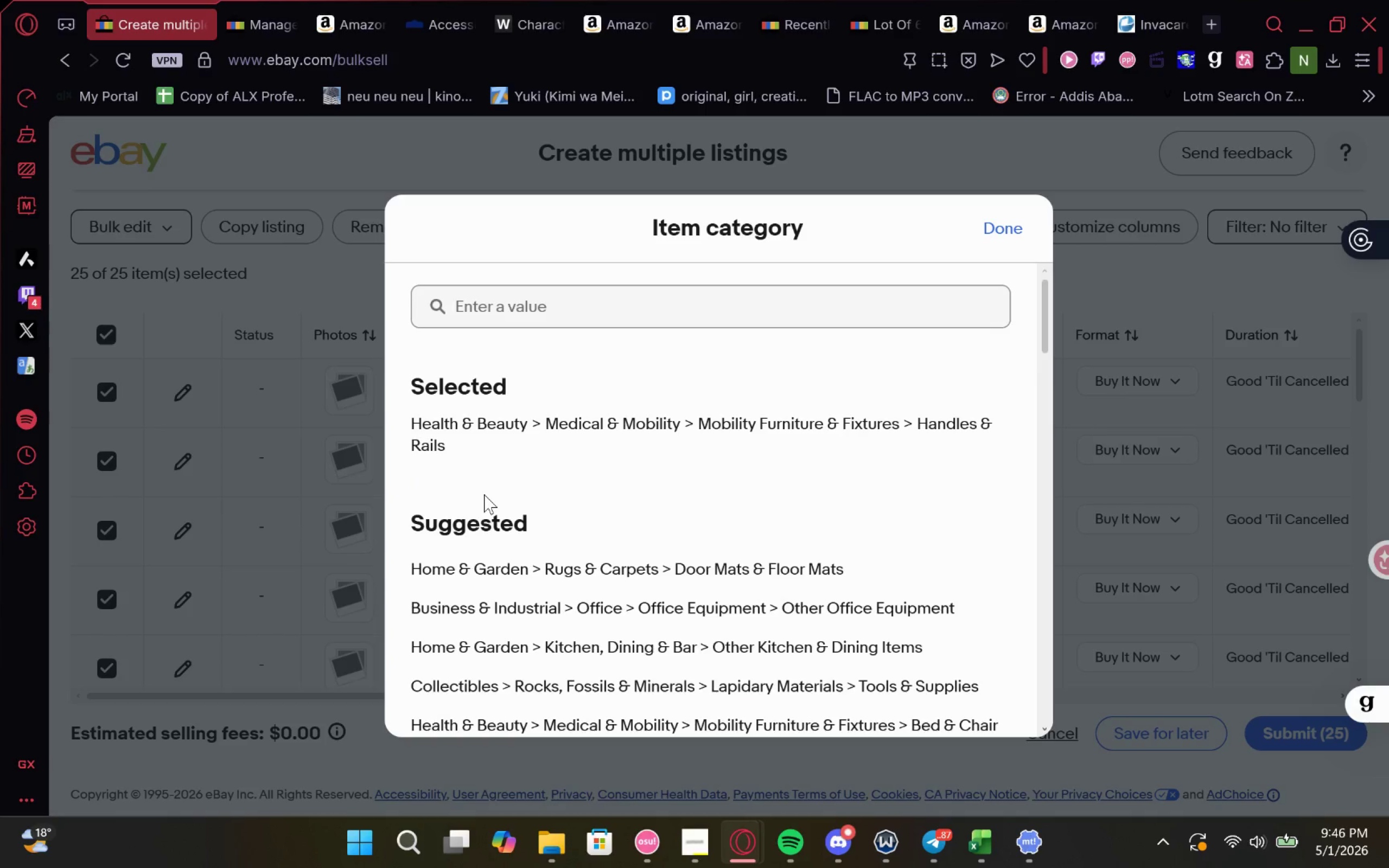 
wait(5.55)
 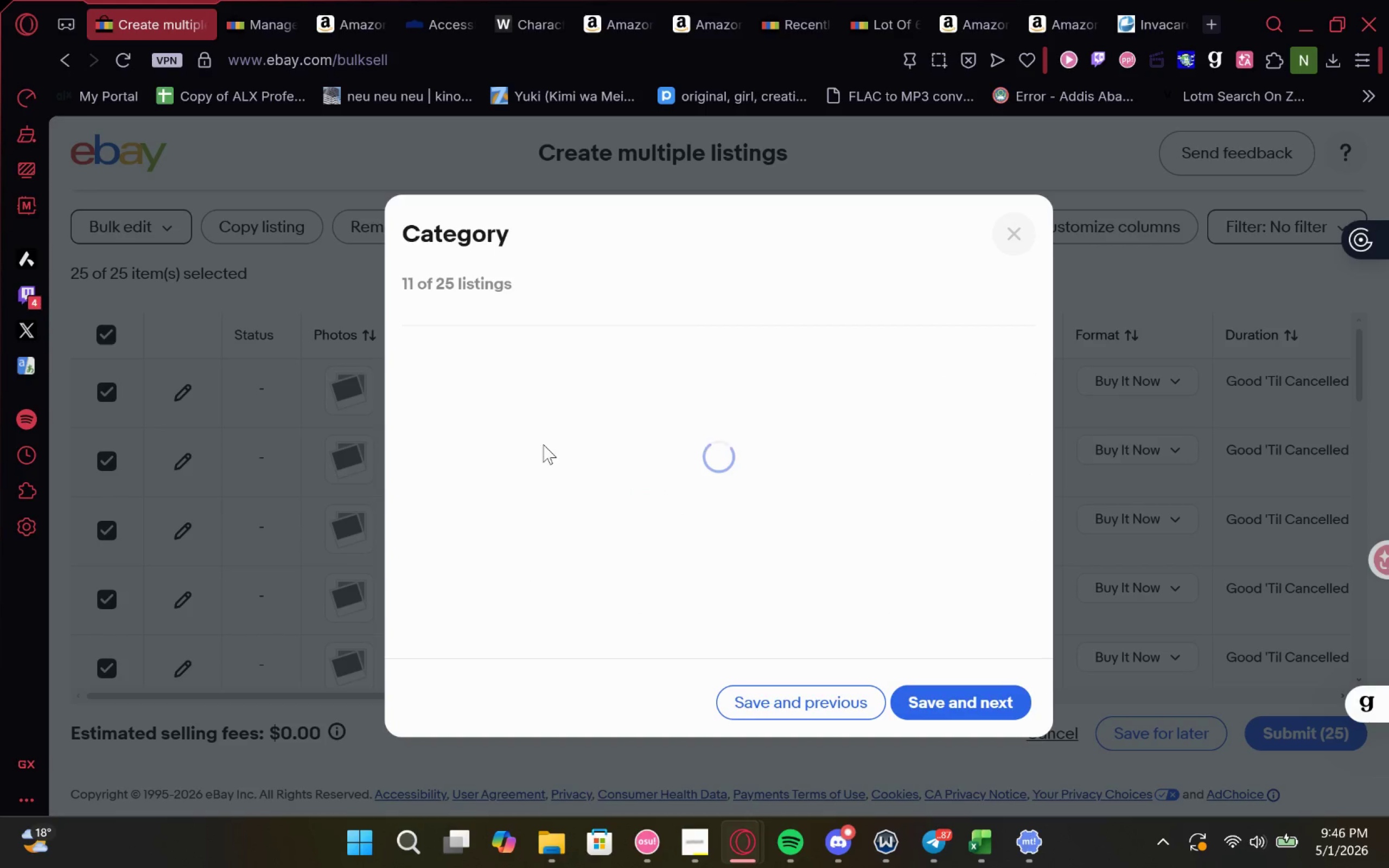 
left_click([565, 554])
 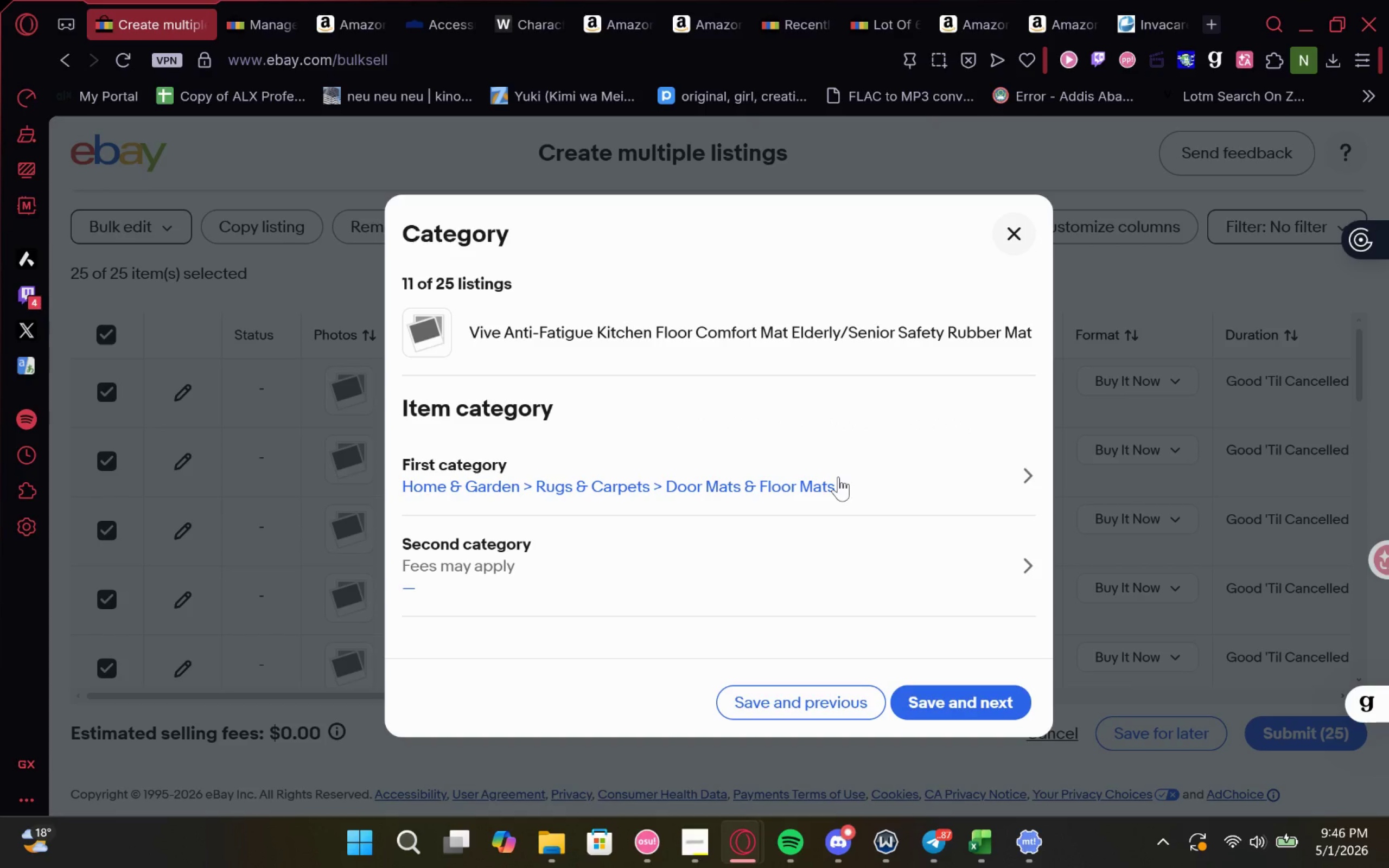 
left_click([859, 471])
 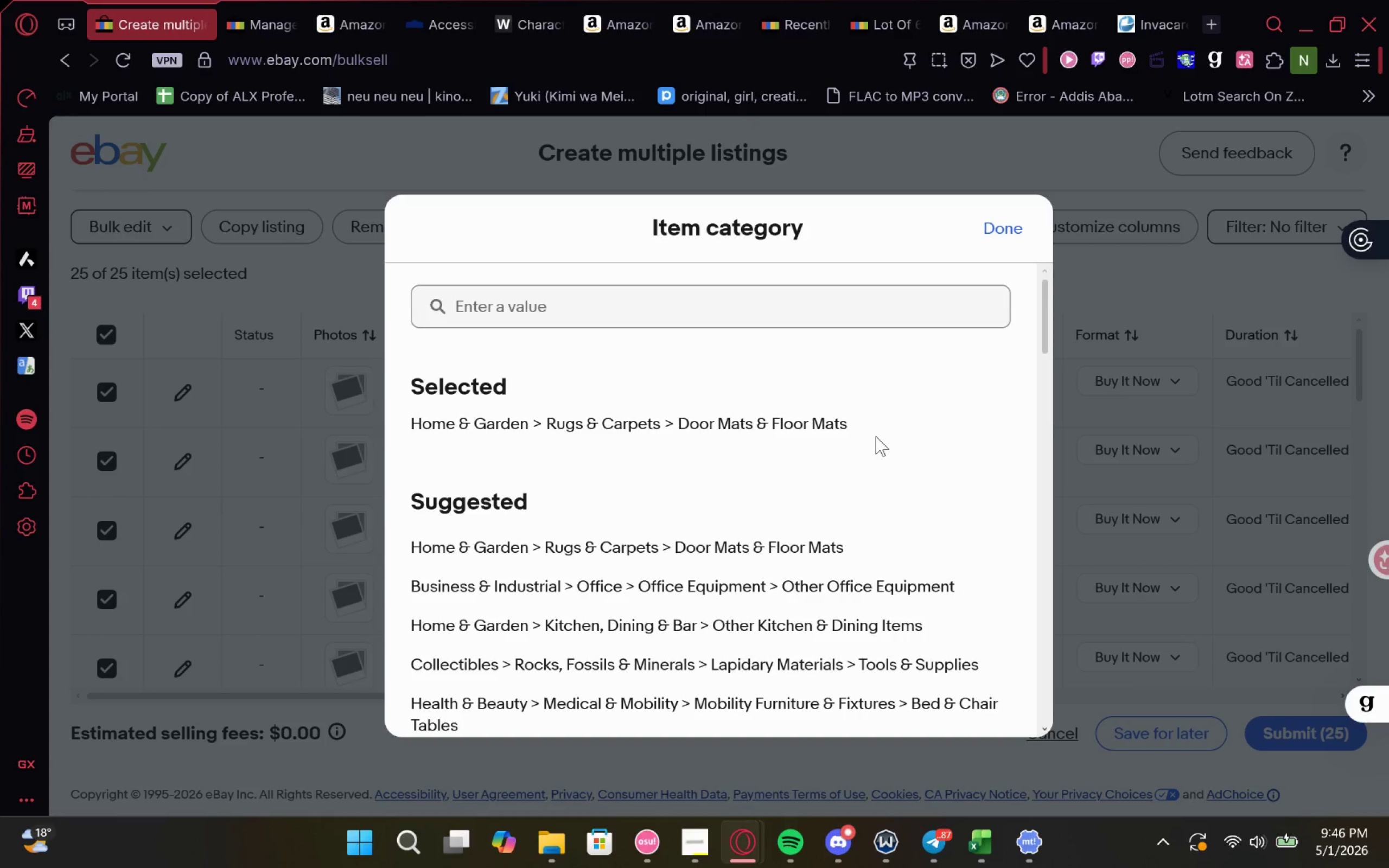 
left_click_drag(start_coordinate=[875, 435], to_coordinate=[475, 410])
 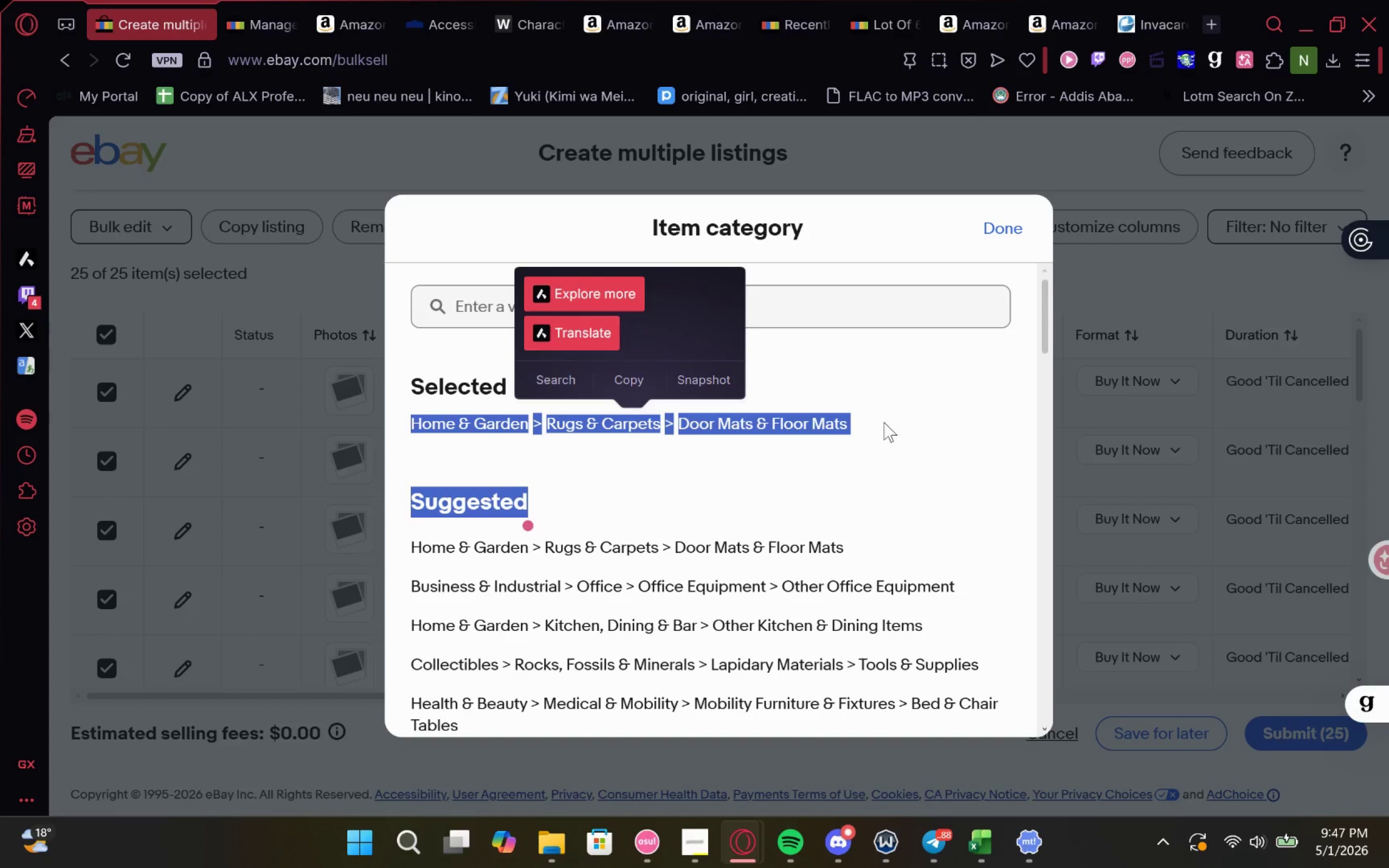 
left_click([884, 420])
 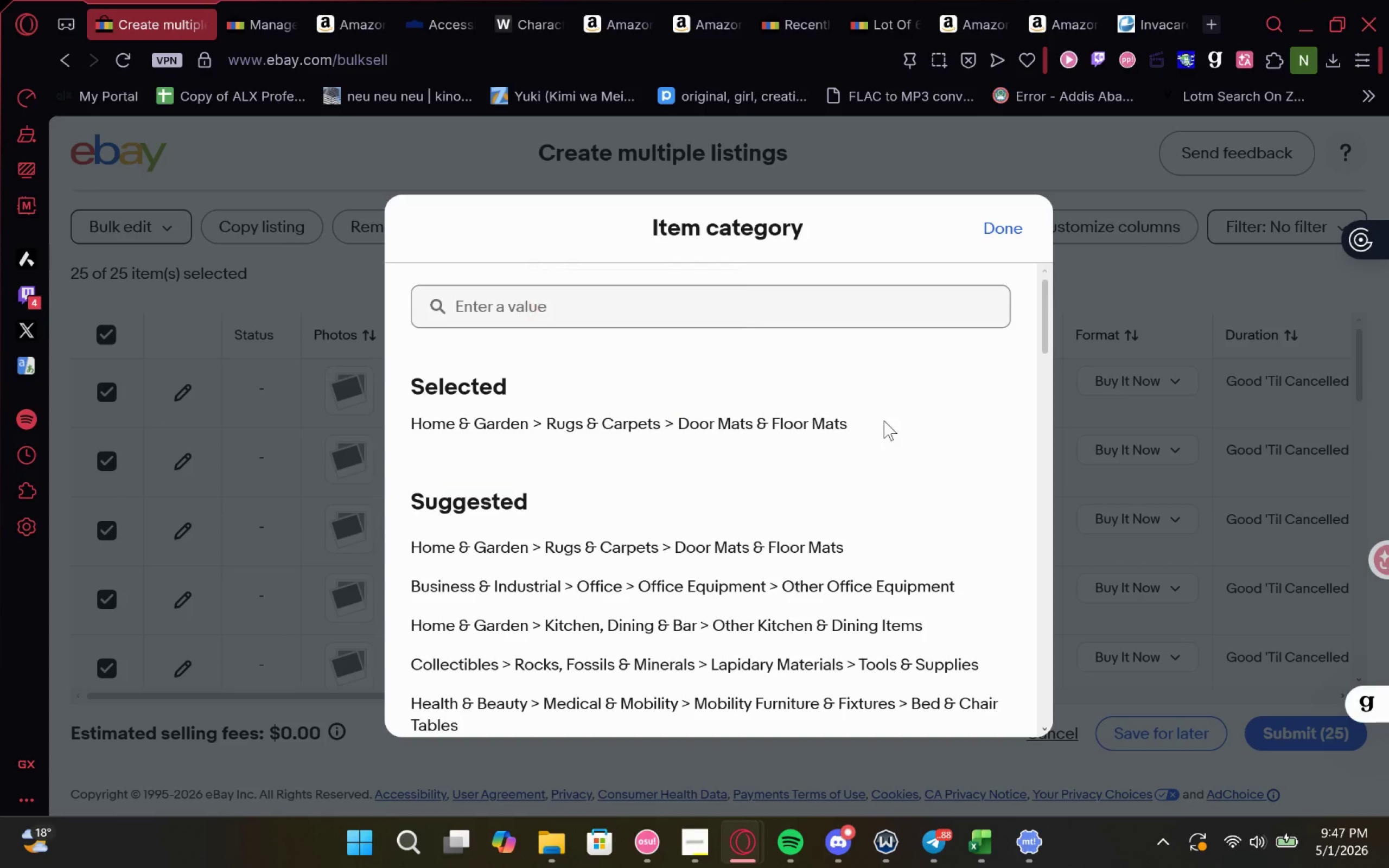 
left_click_drag(start_coordinate=[884, 420], to_coordinate=[283, 417])
 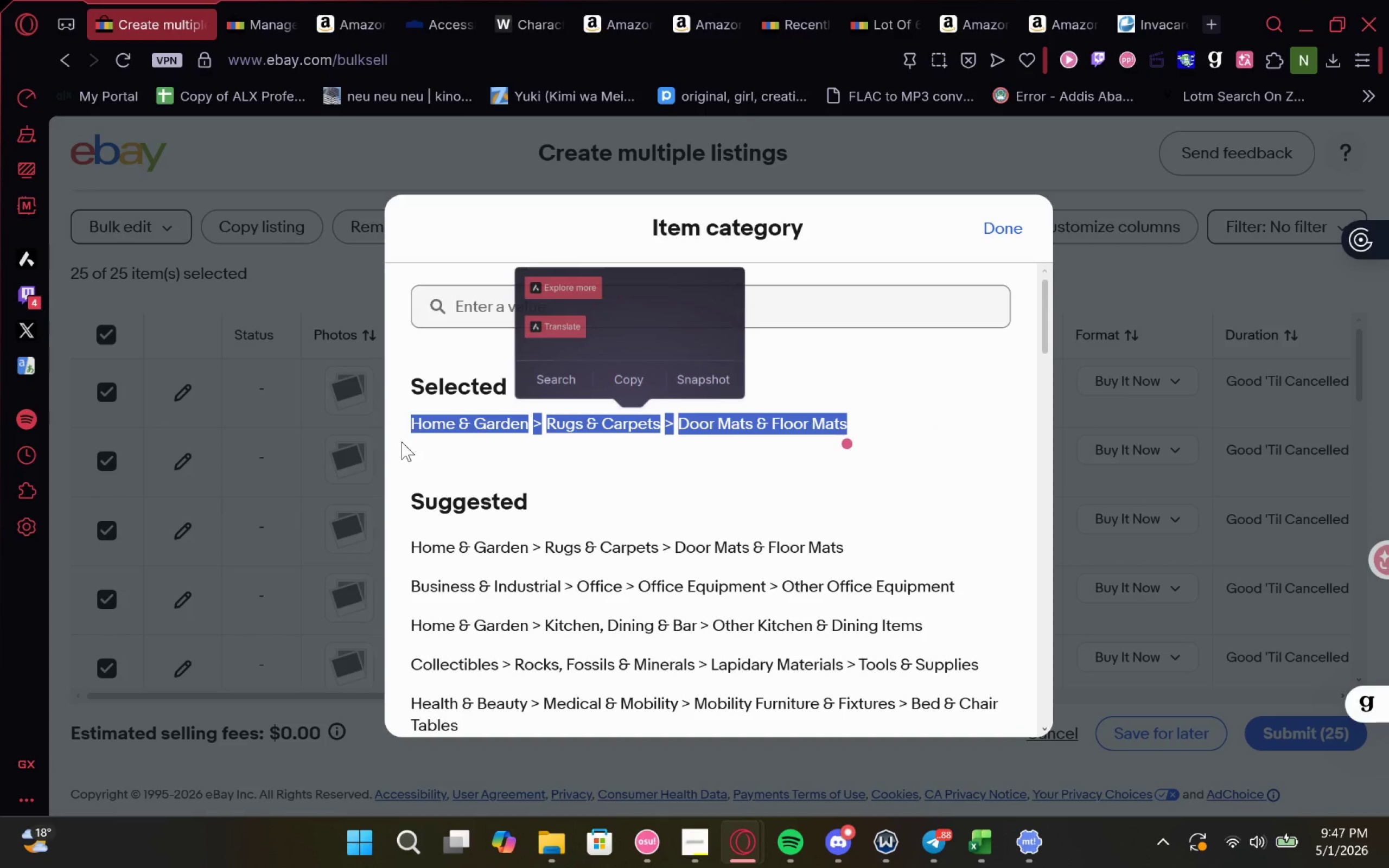 
key(C)
 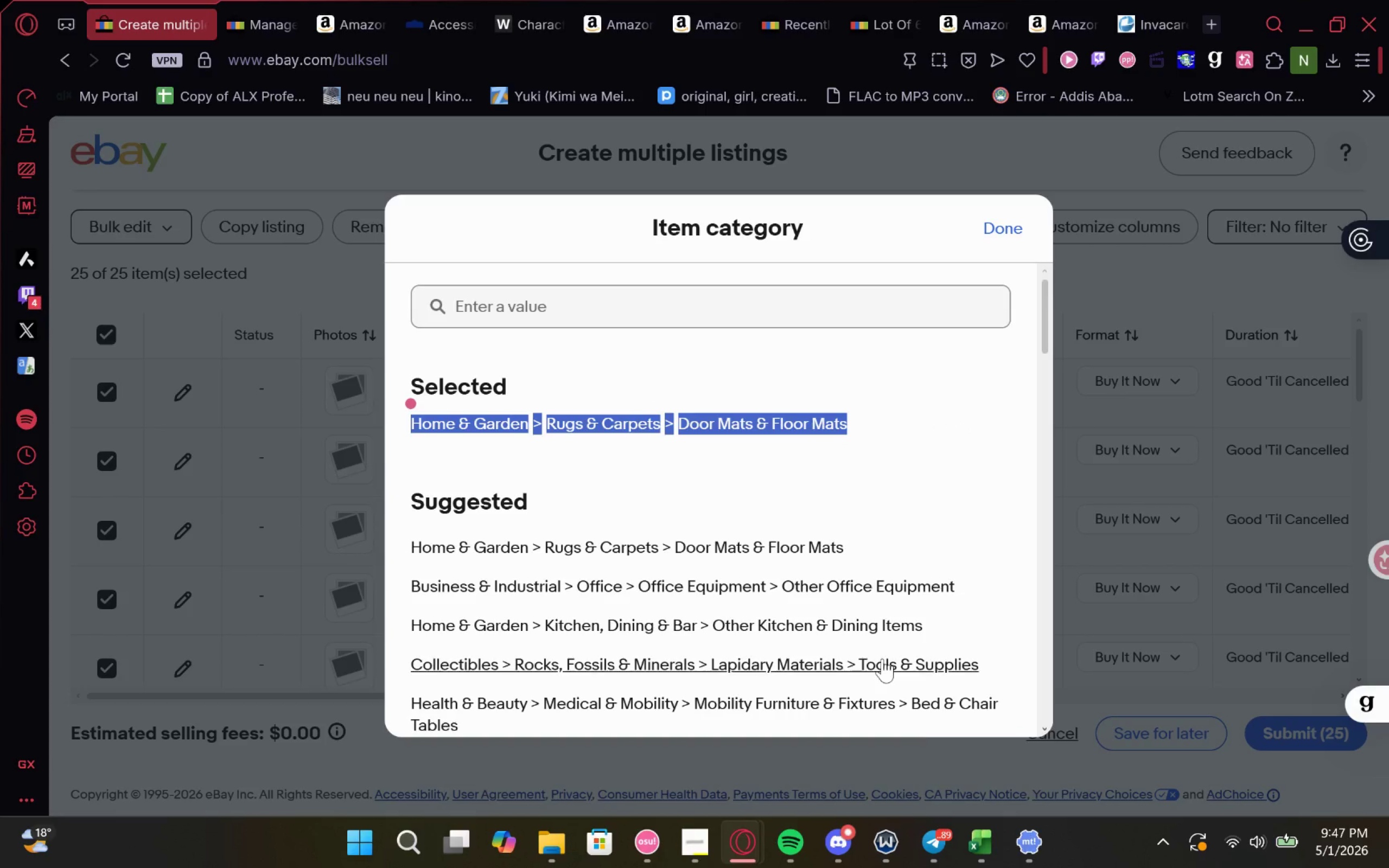 
key(Control+C)
 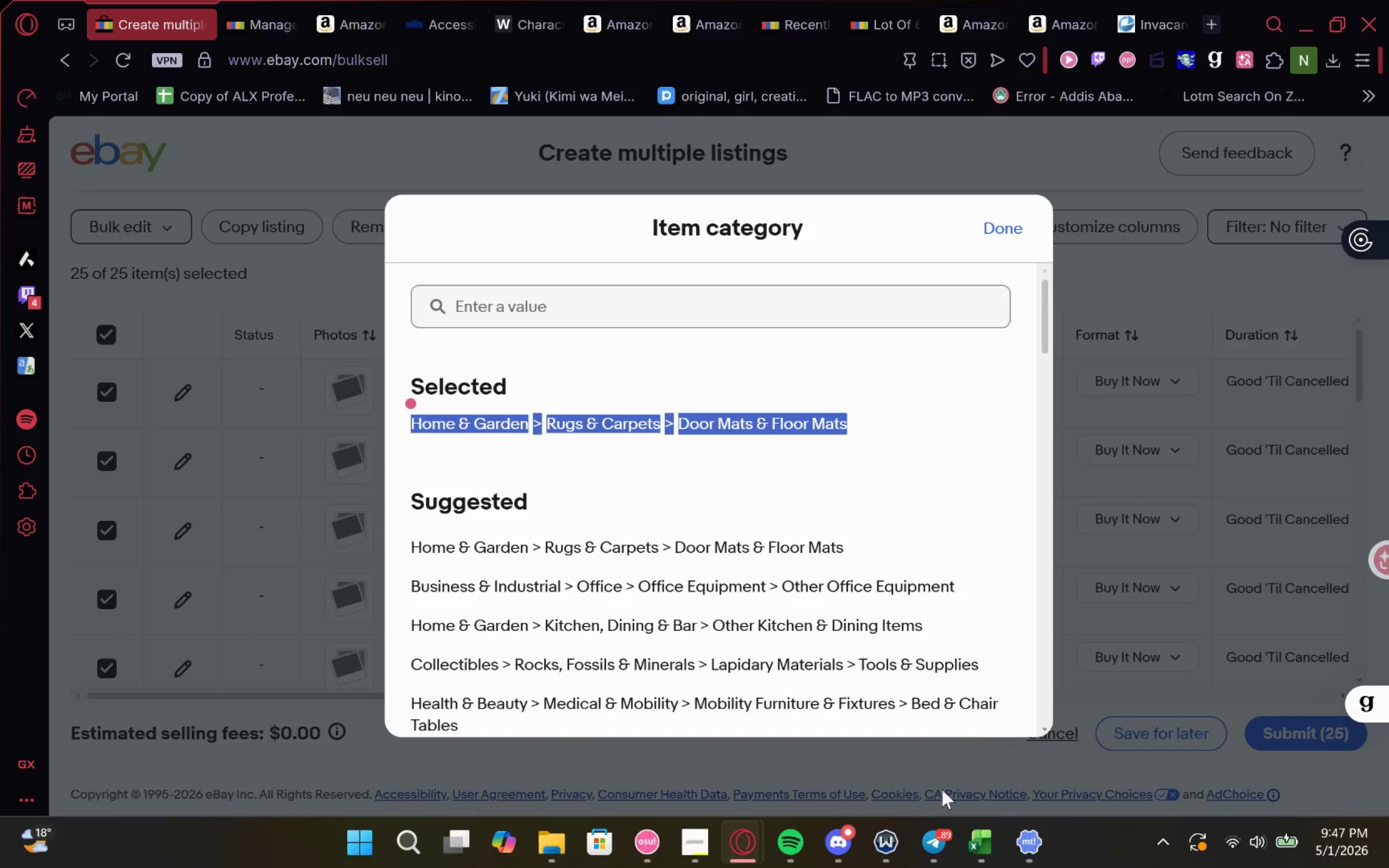 
key(Control+C)
 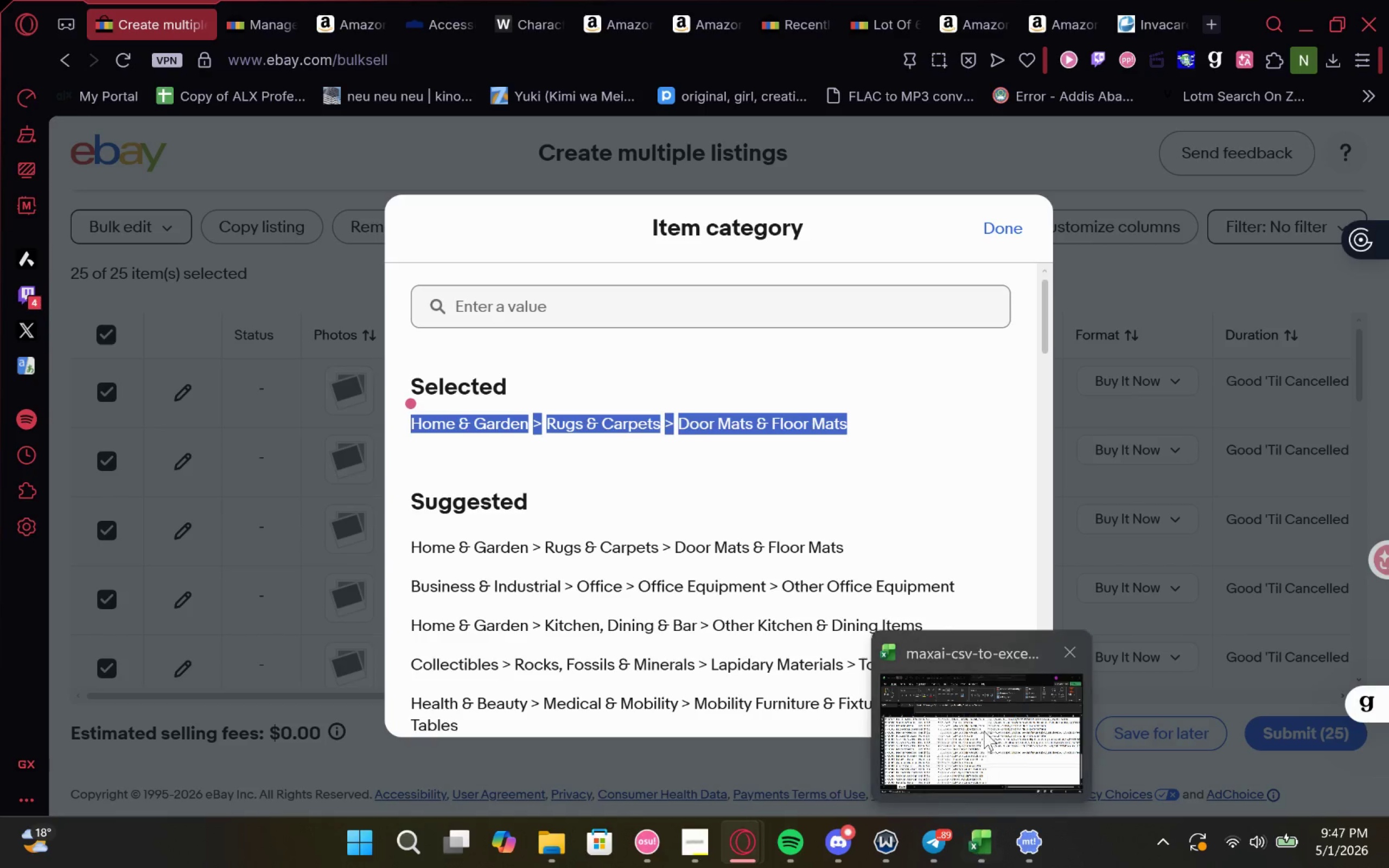 
left_click([984, 717])
 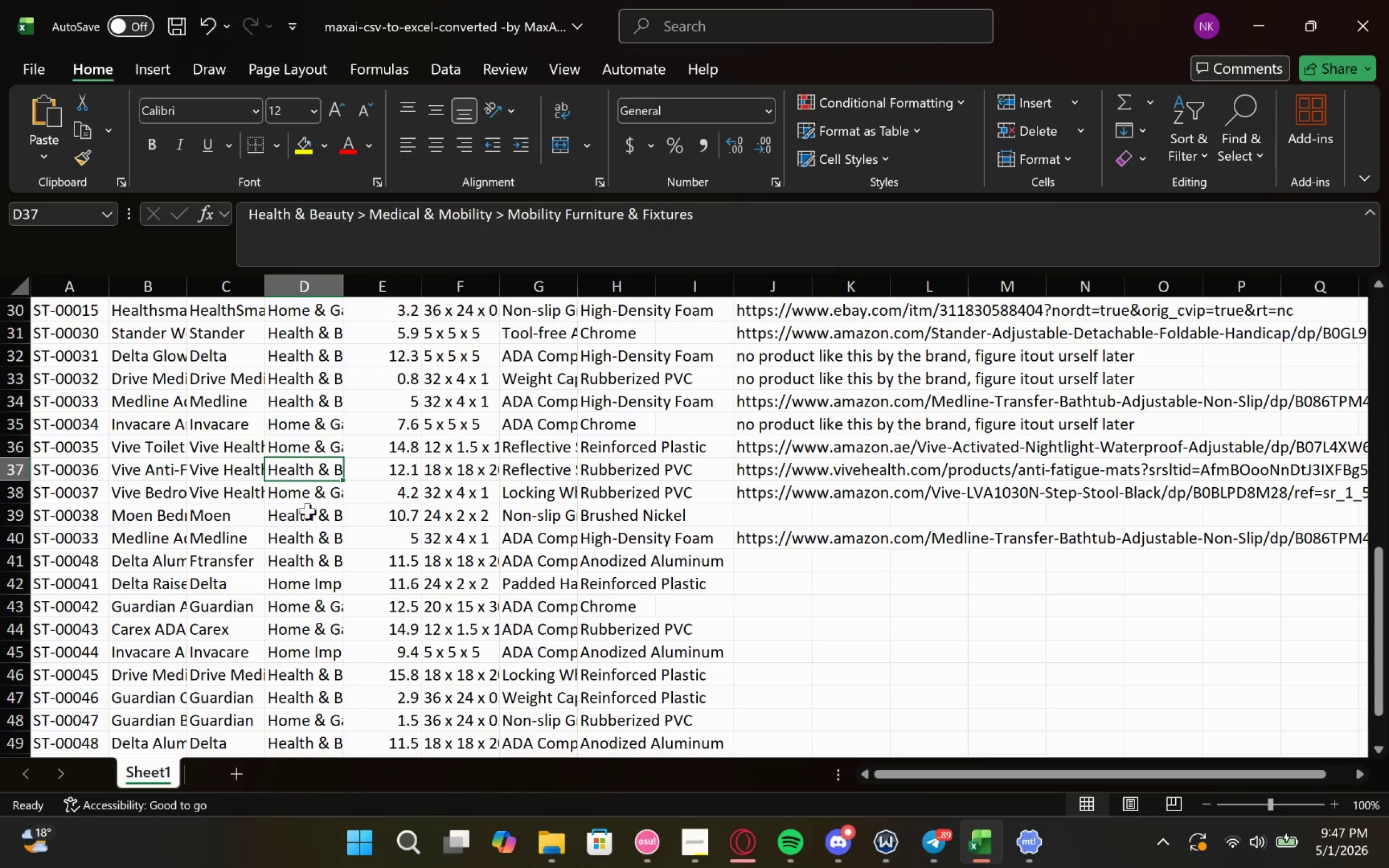 
double_click([301, 475])
 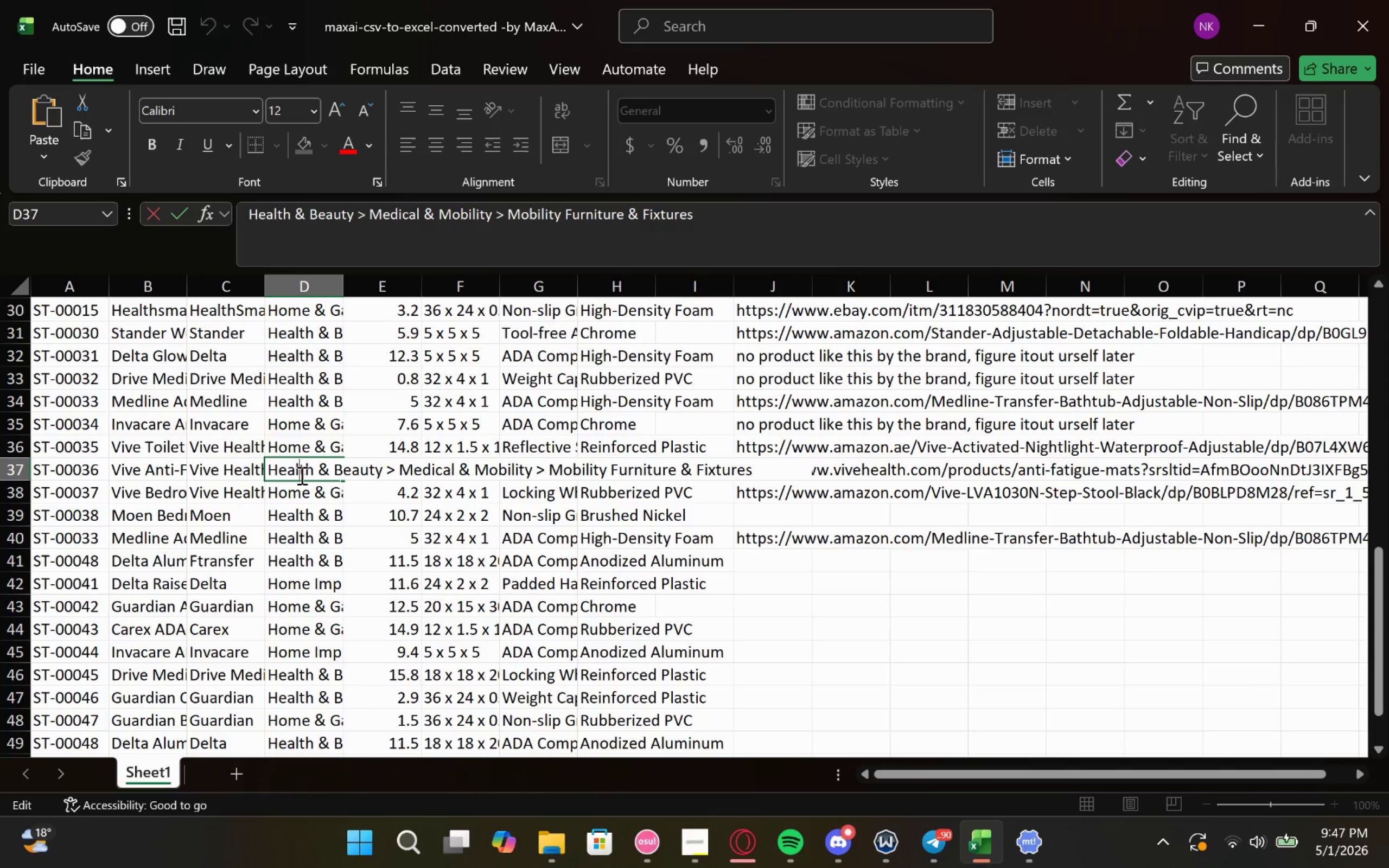 
key(Control+A)
 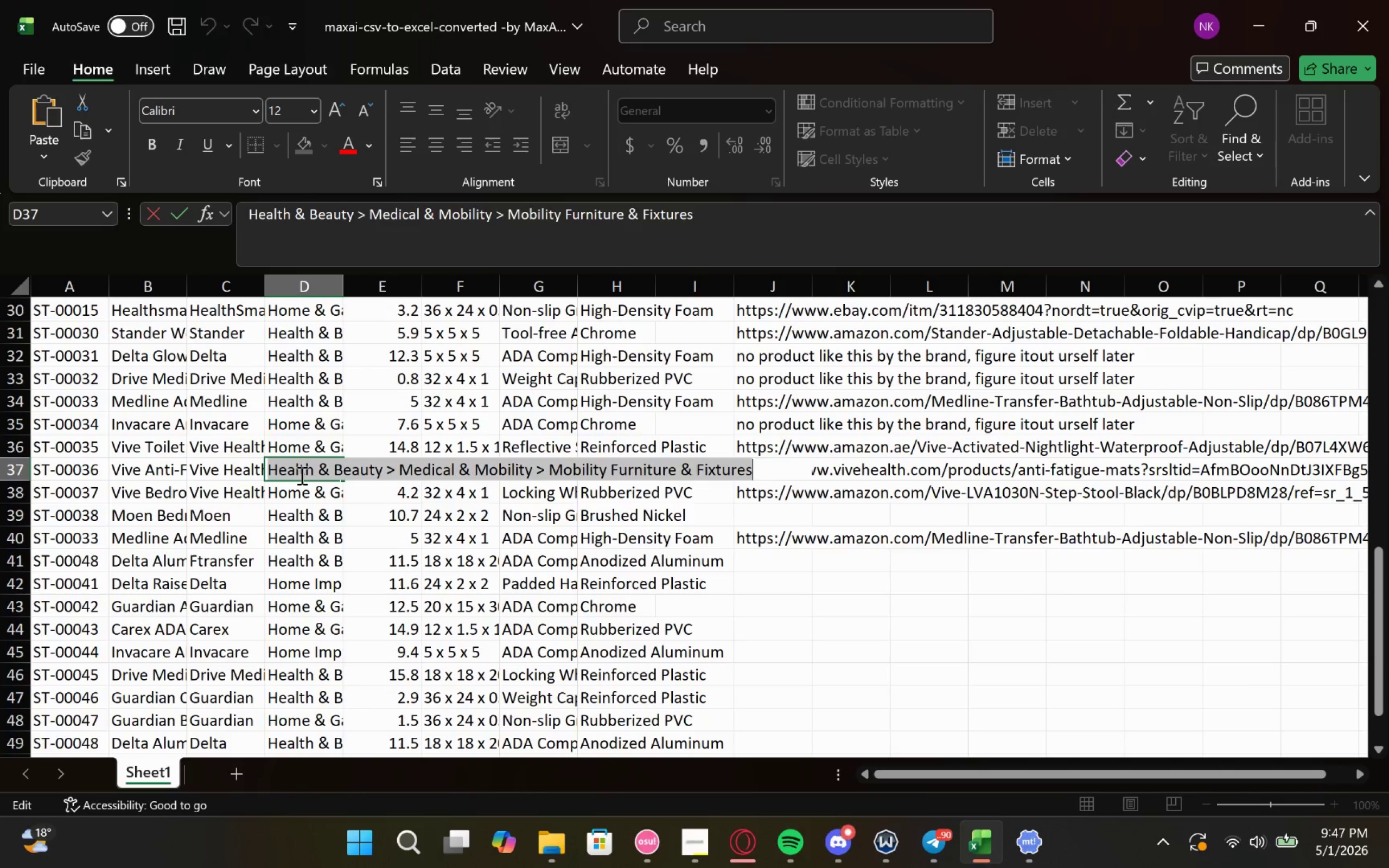 
key(Control+V)
 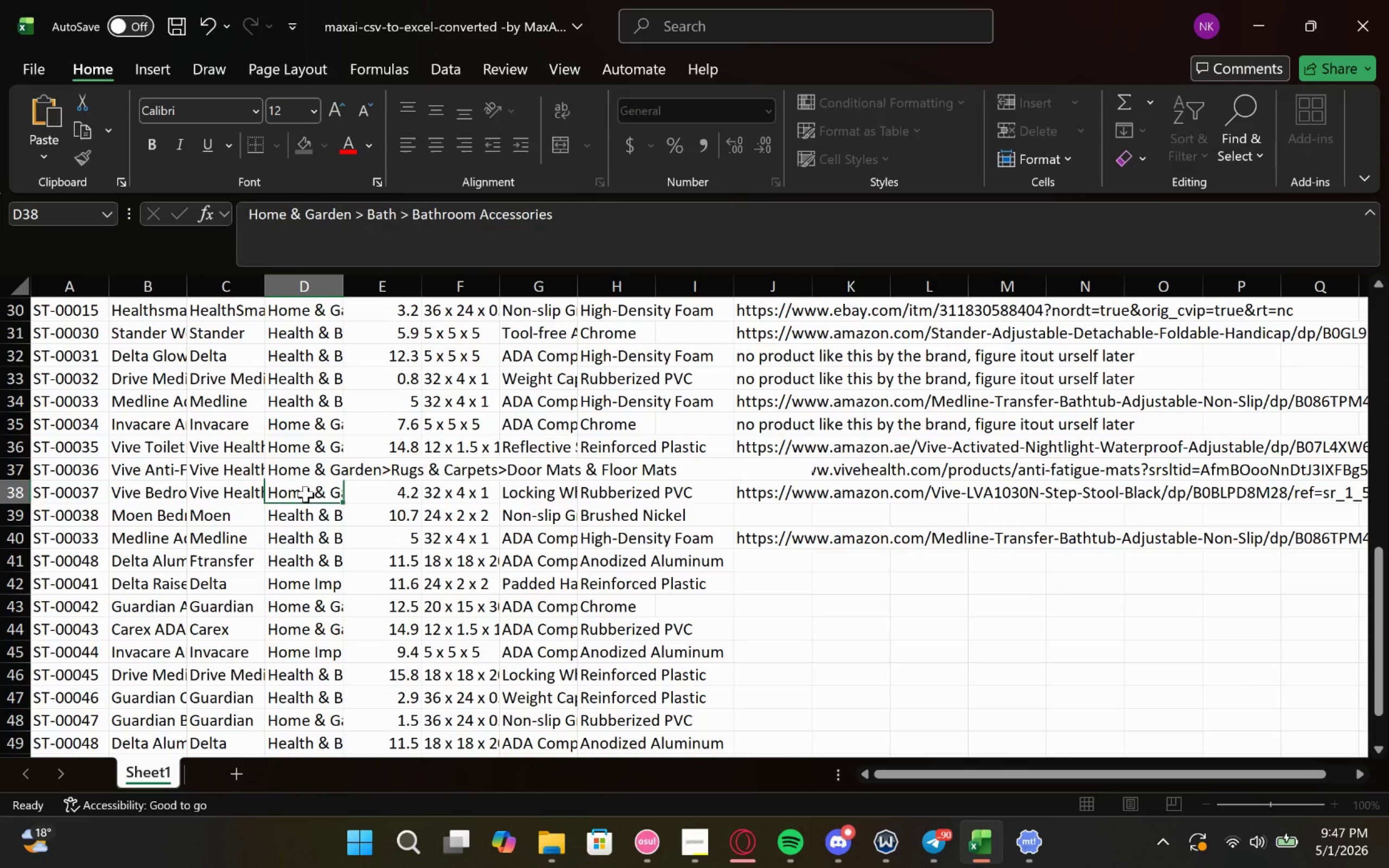 
double_click([305, 494])
 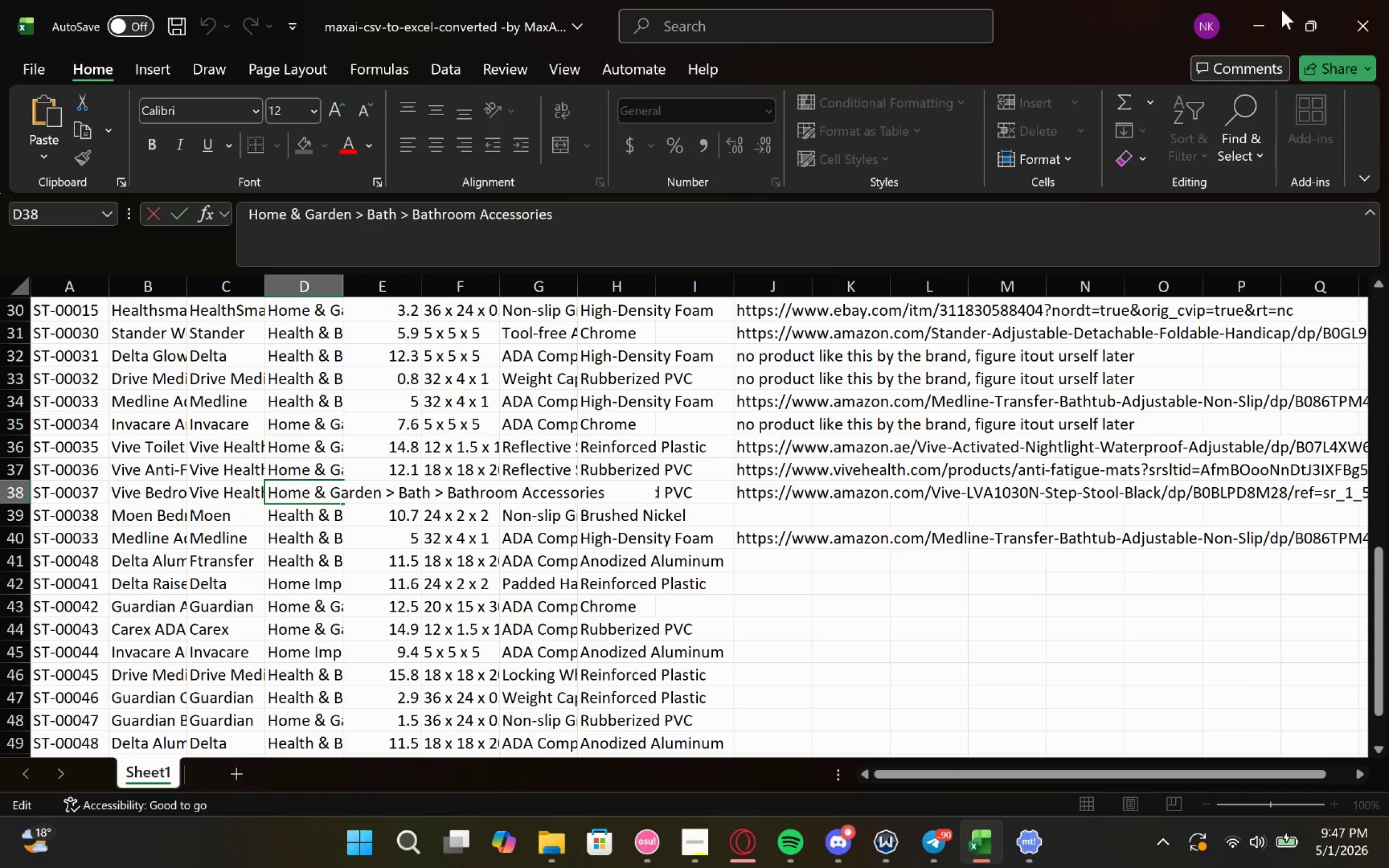 
left_click([1273, 11])
 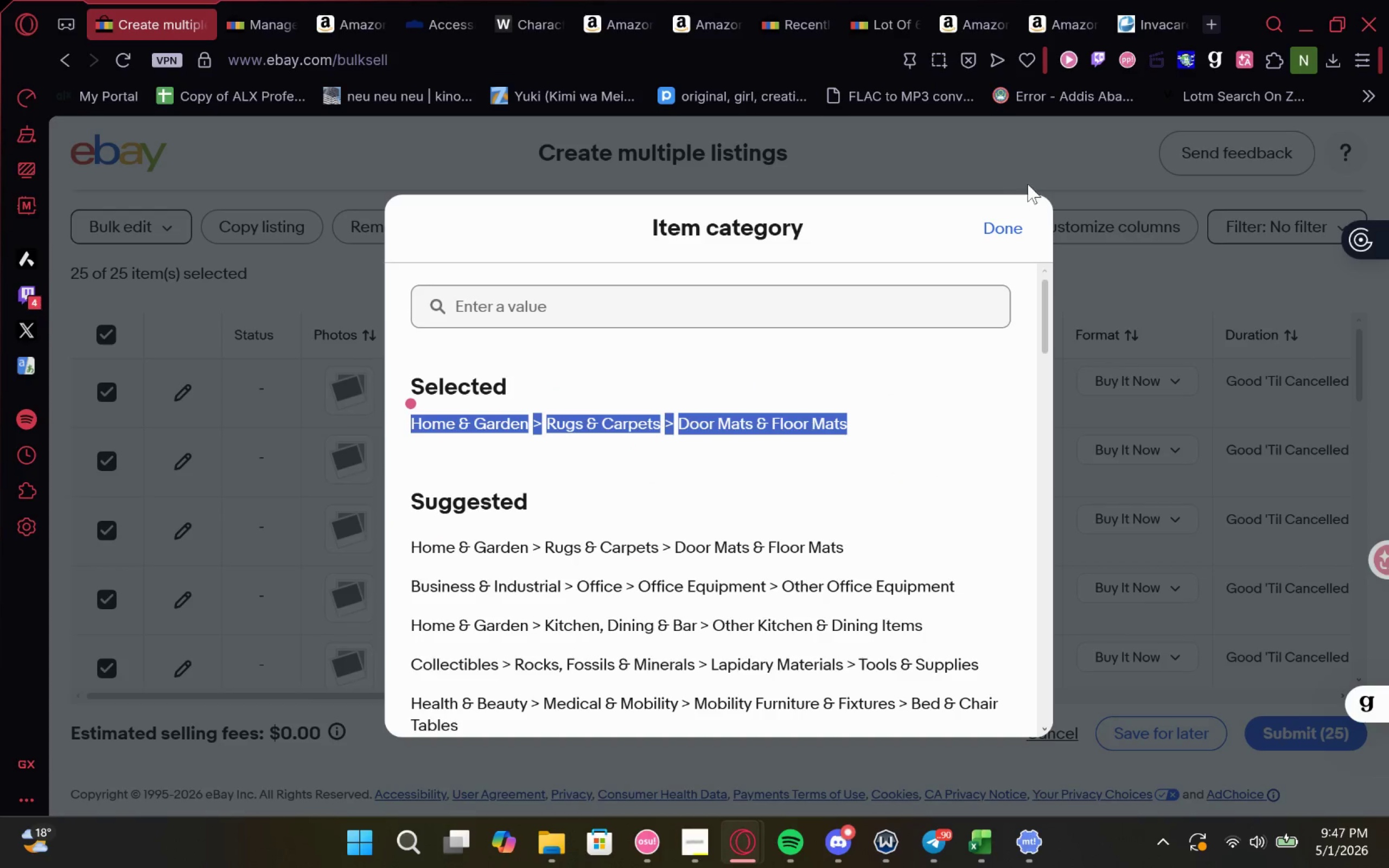 
left_click([1011, 210])
 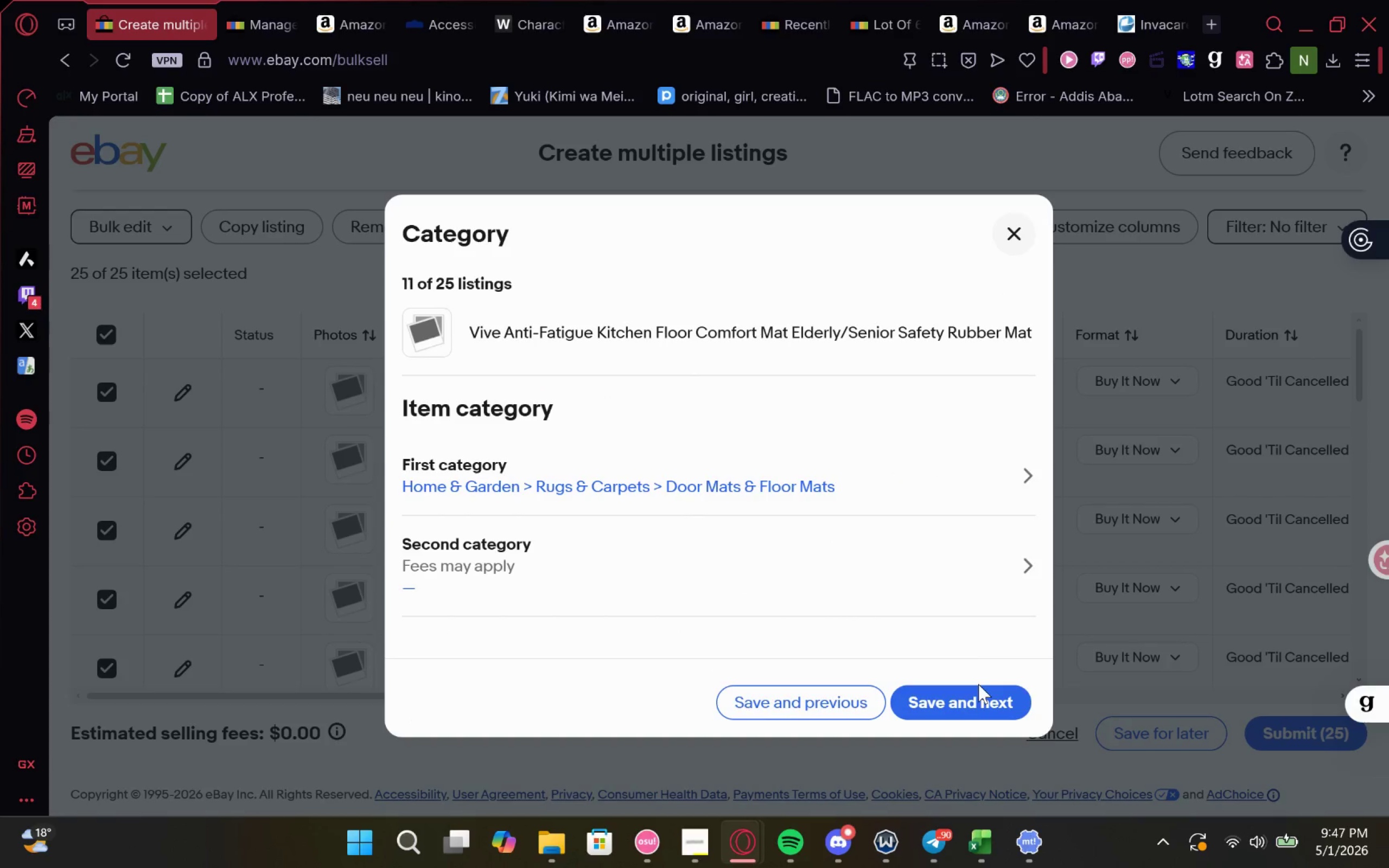 
left_click([977, 693])
 